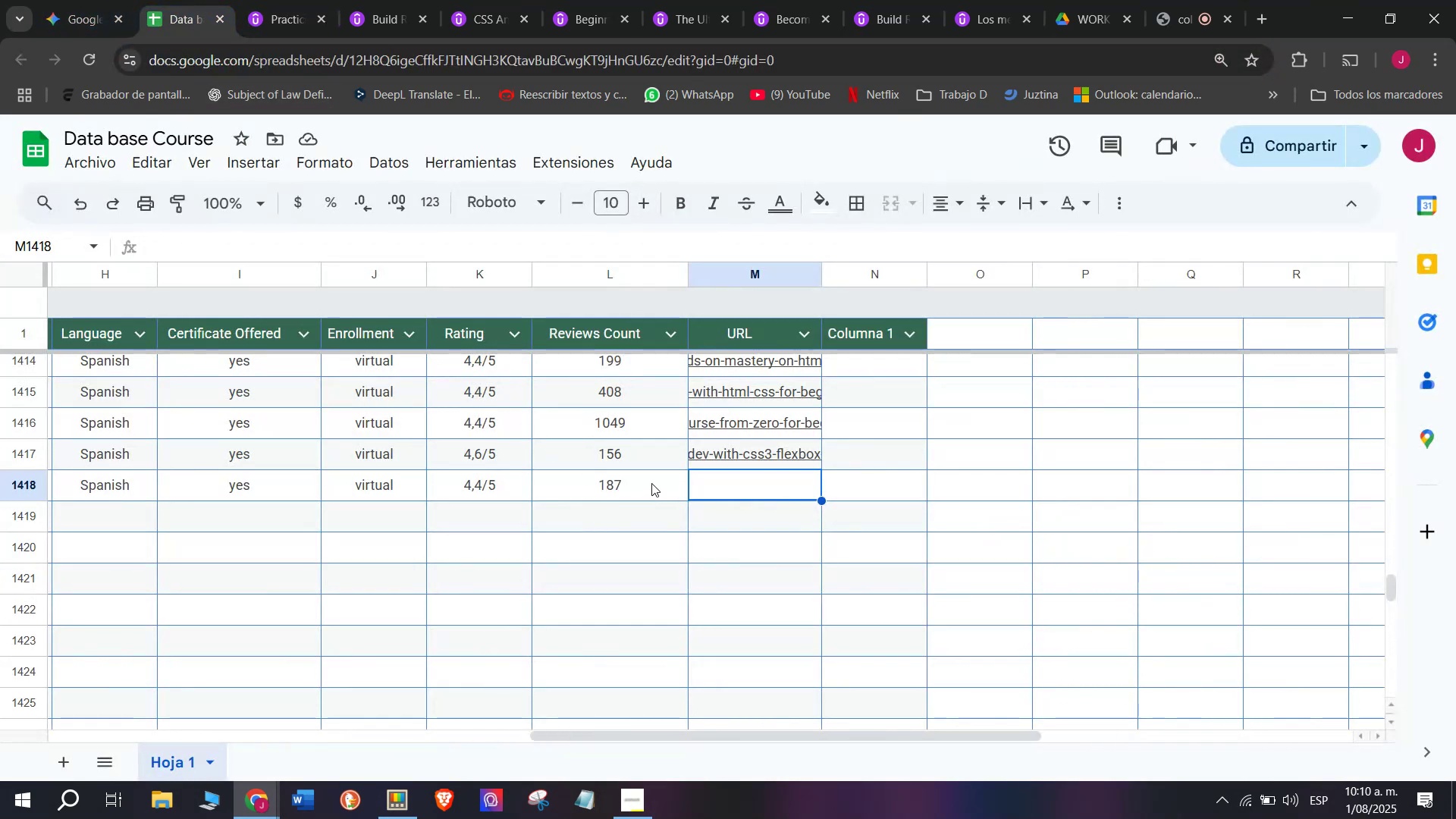 
key(Control+V)
 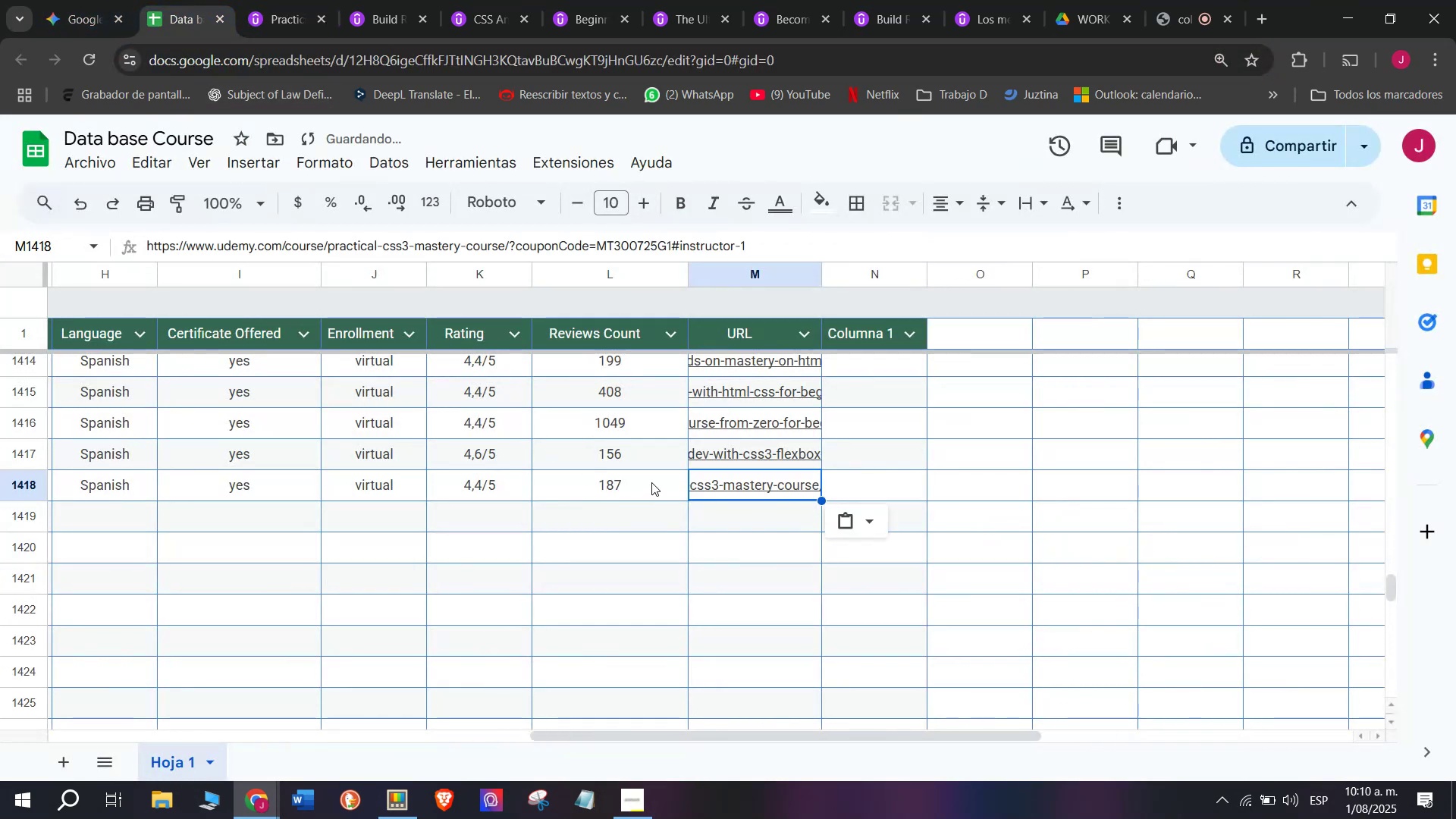 
scroll: coordinate [206, 446], scroll_direction: up, amount: 3.0
 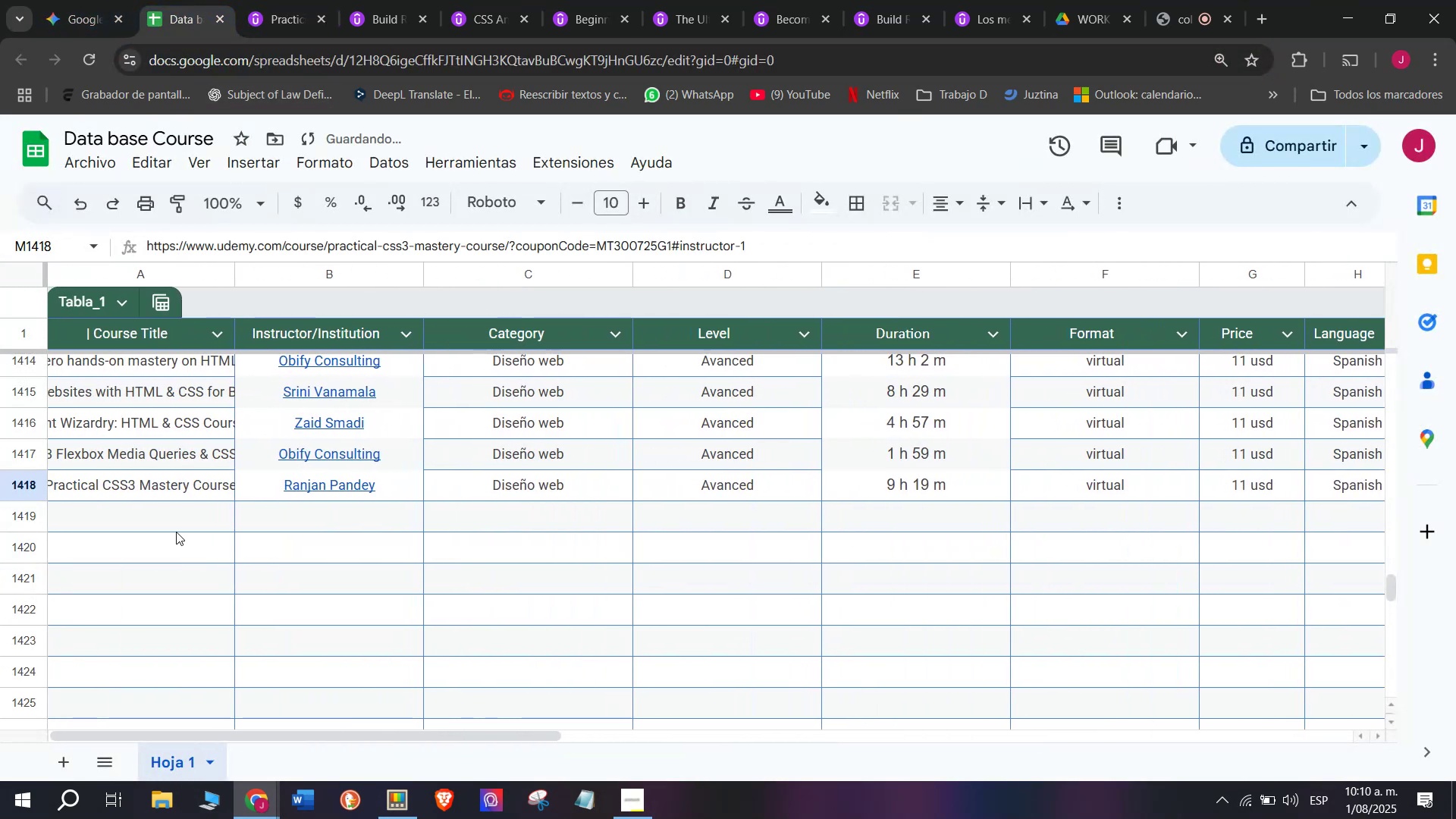 
left_click([176, 532])
 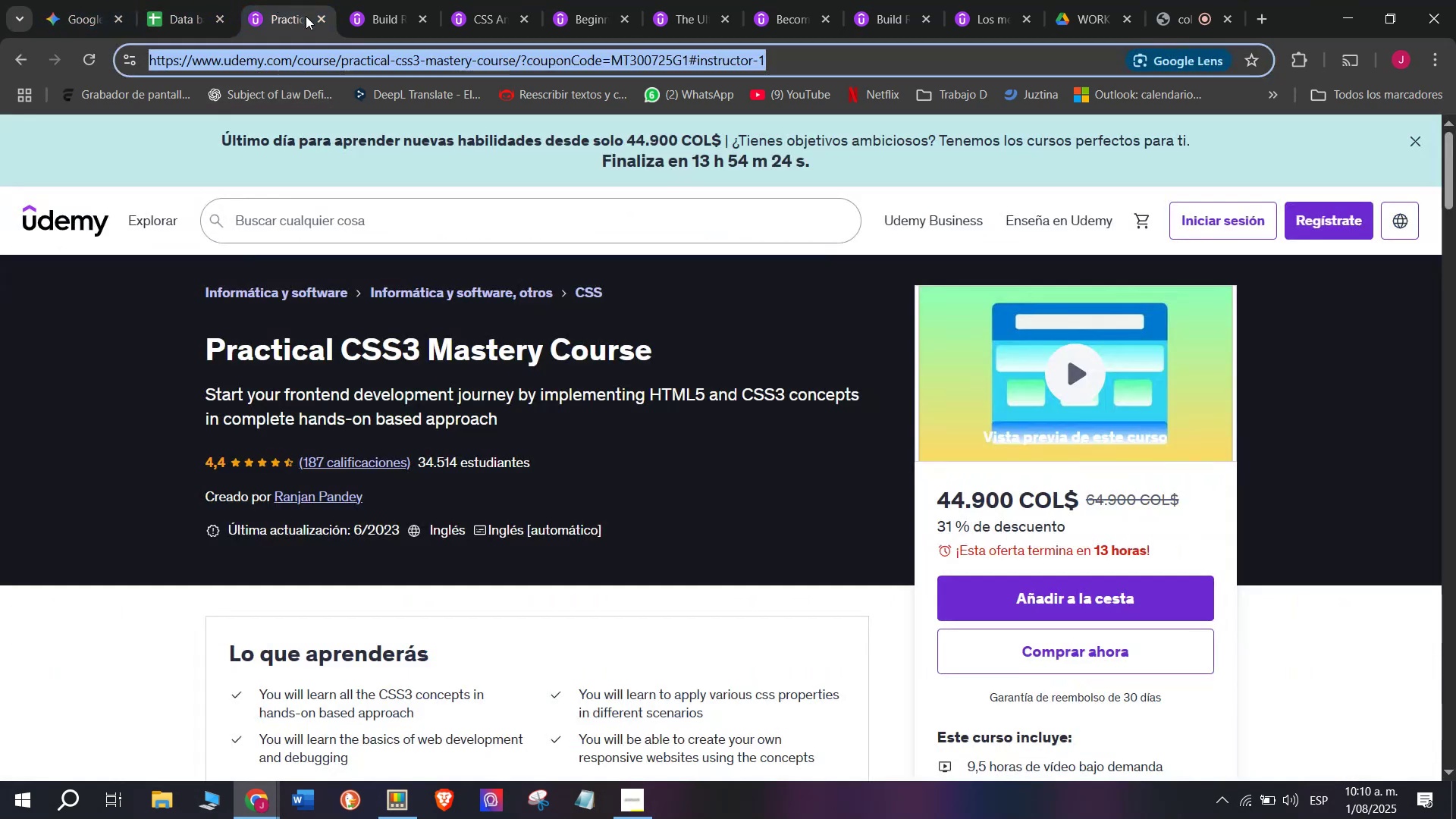 
double_click([313, 19])
 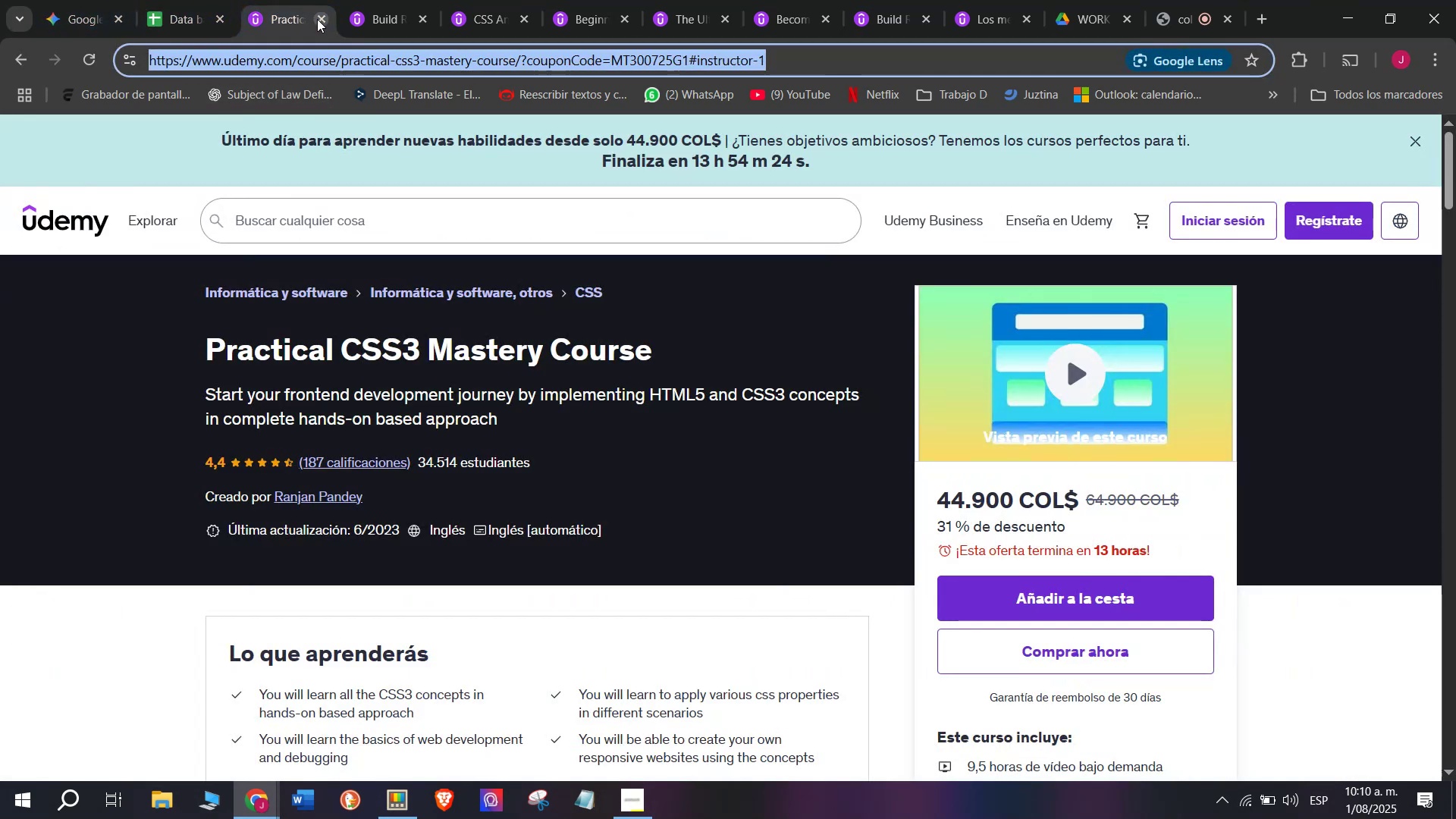 
left_click([318, 19])
 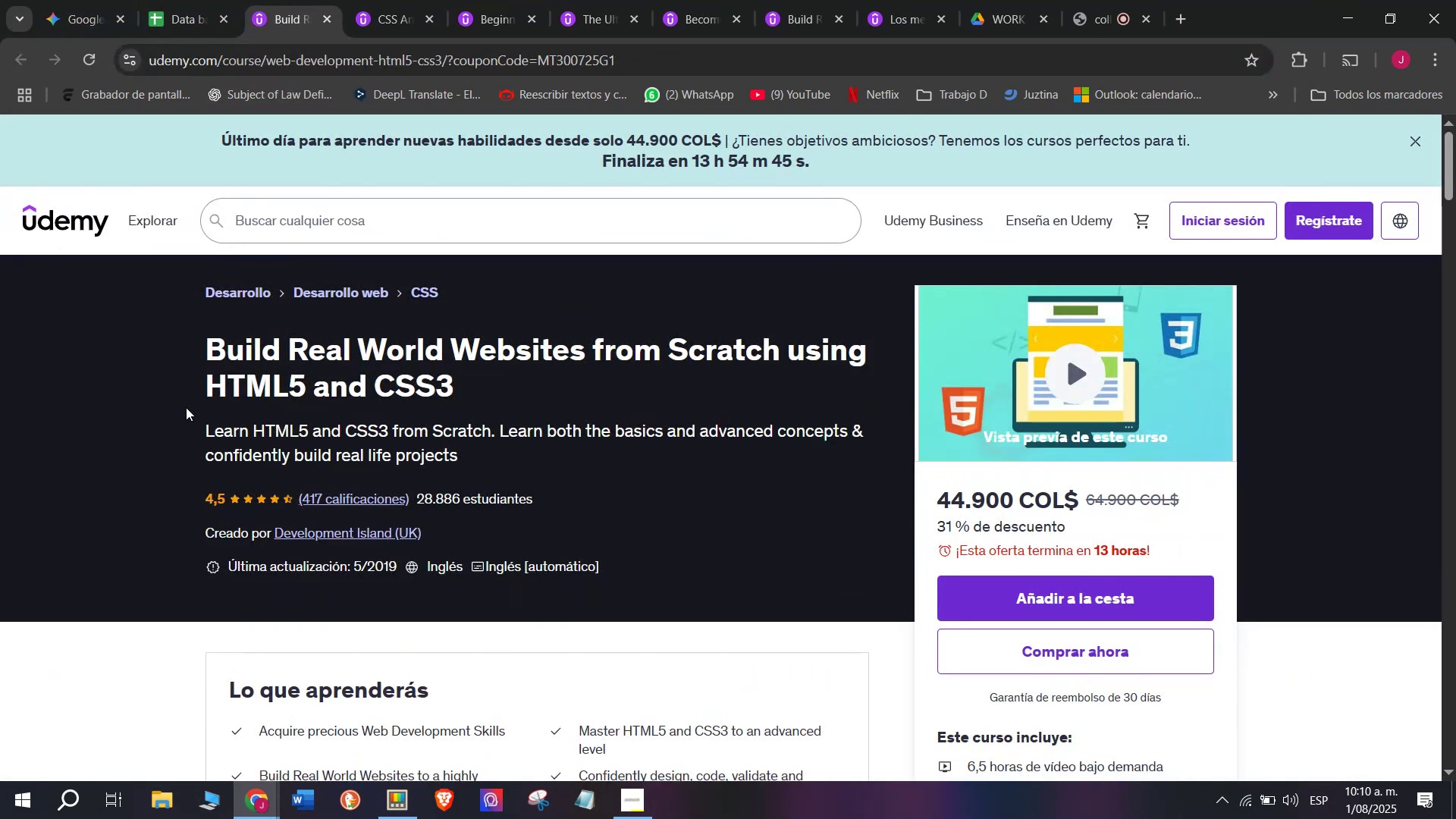 
left_click_drag(start_coordinate=[201, 333], to_coordinate=[503, 388])
 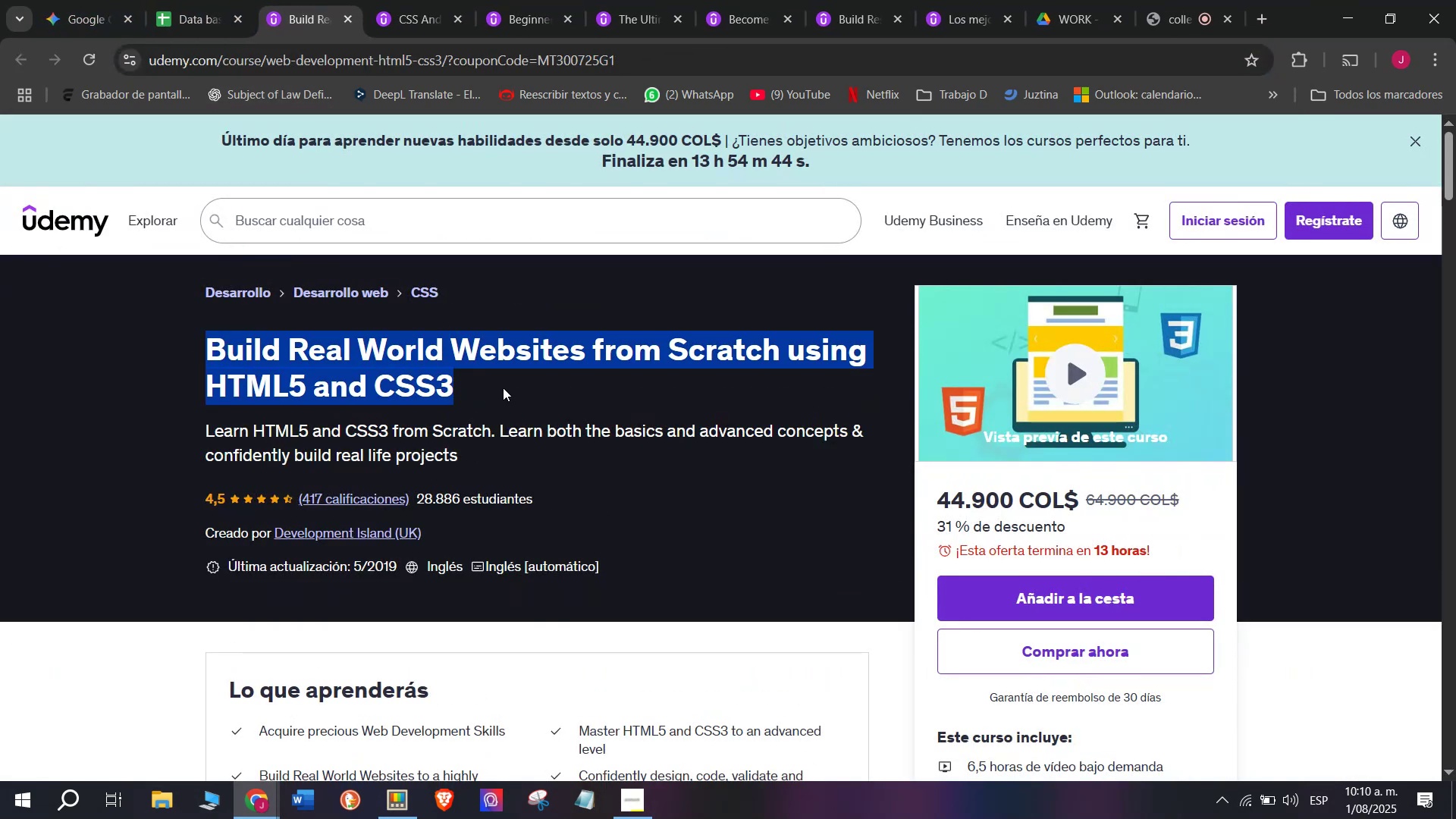 
key(Break)
 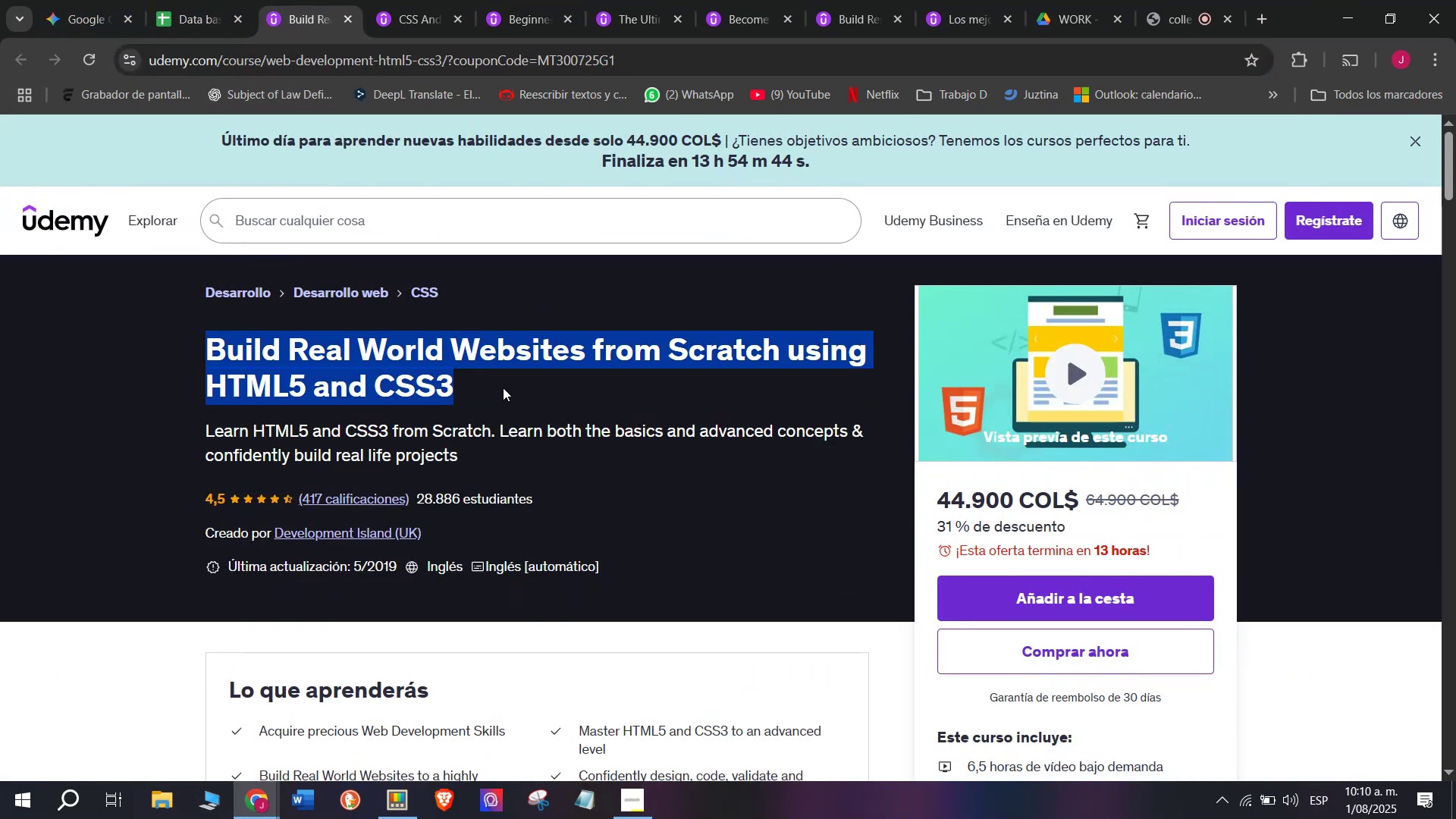 
key(Control+ControlLeft)
 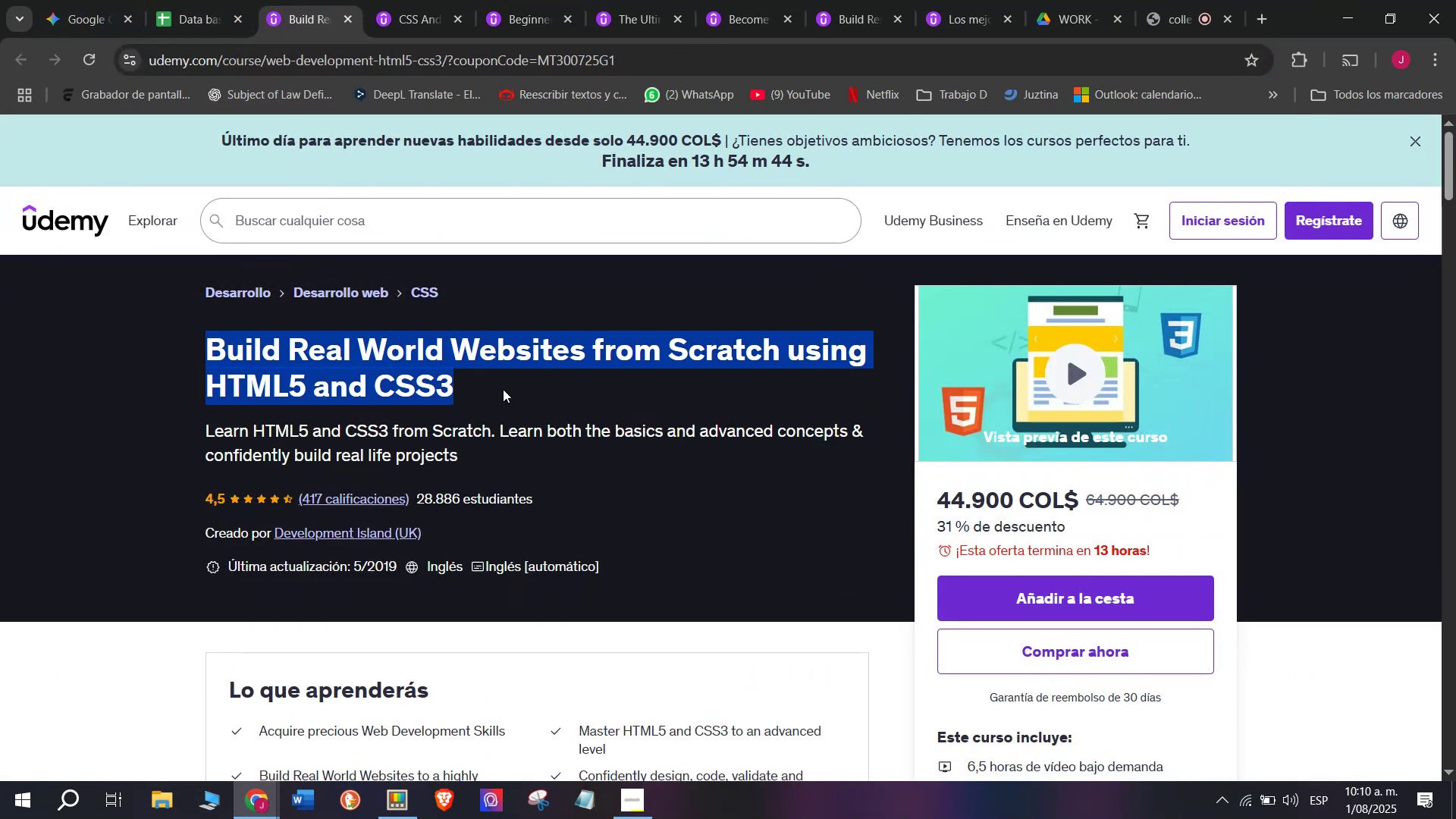 
key(Control+C)
 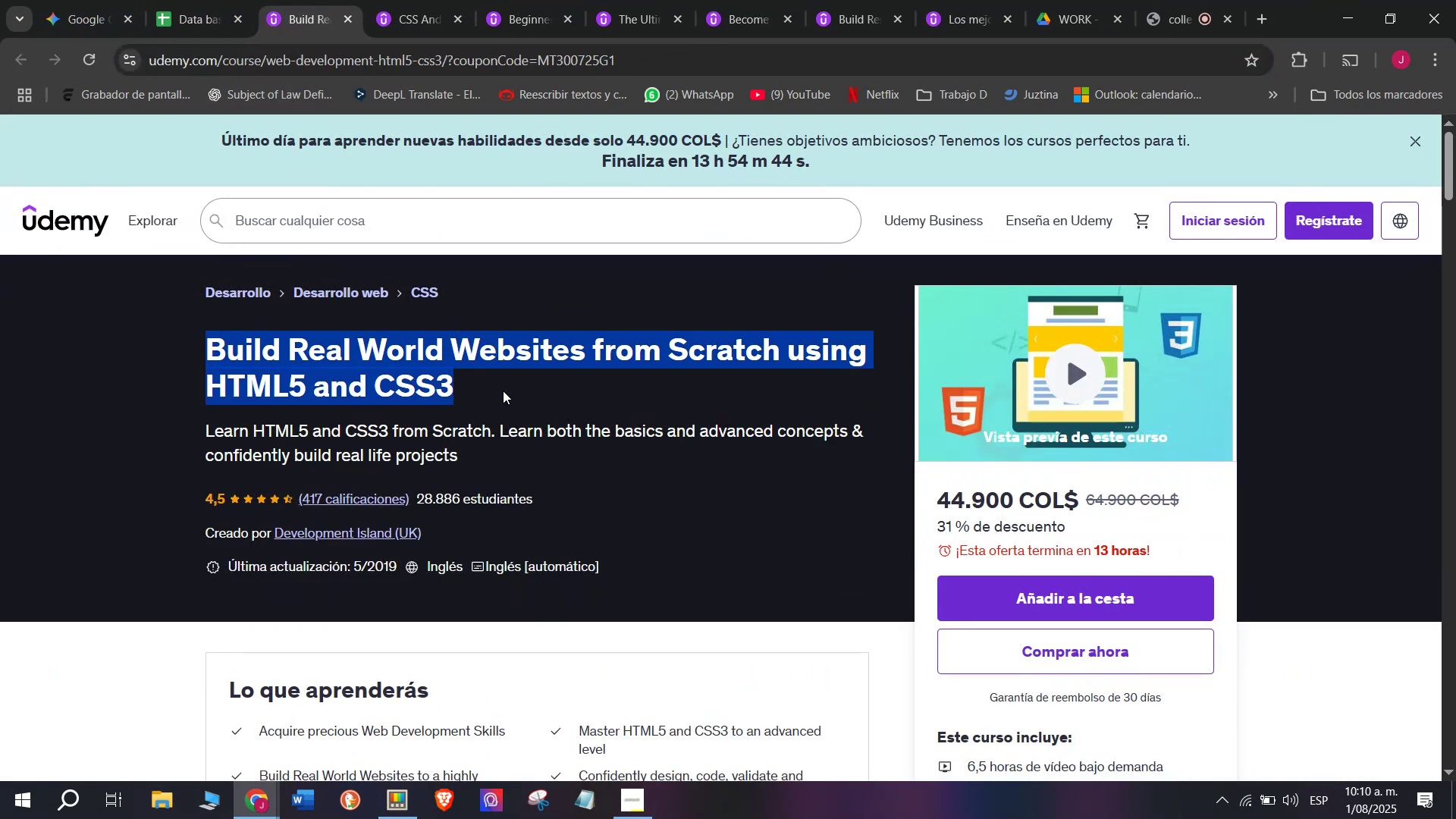 
key(Break)
 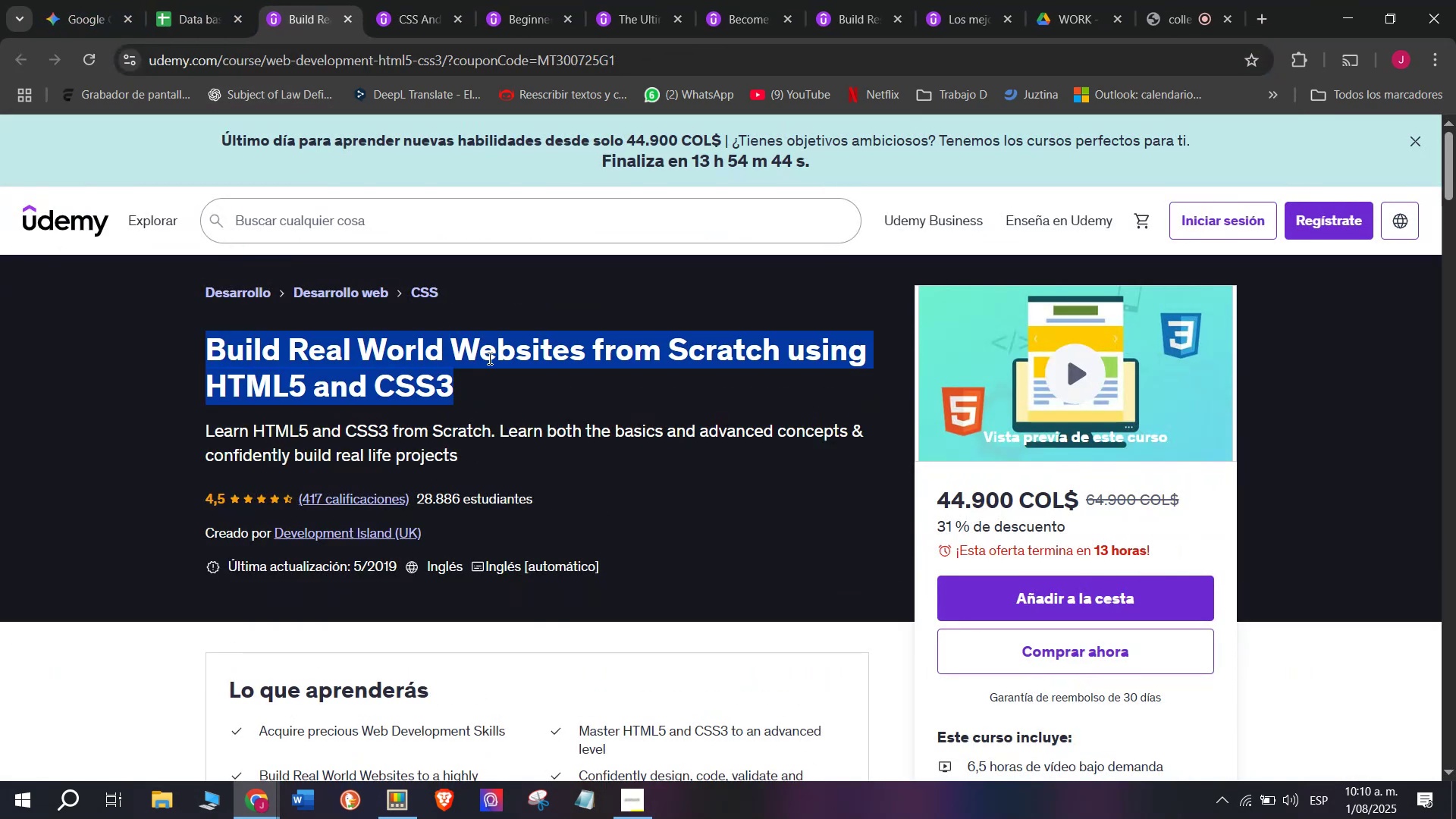 
key(Control+ControlLeft)
 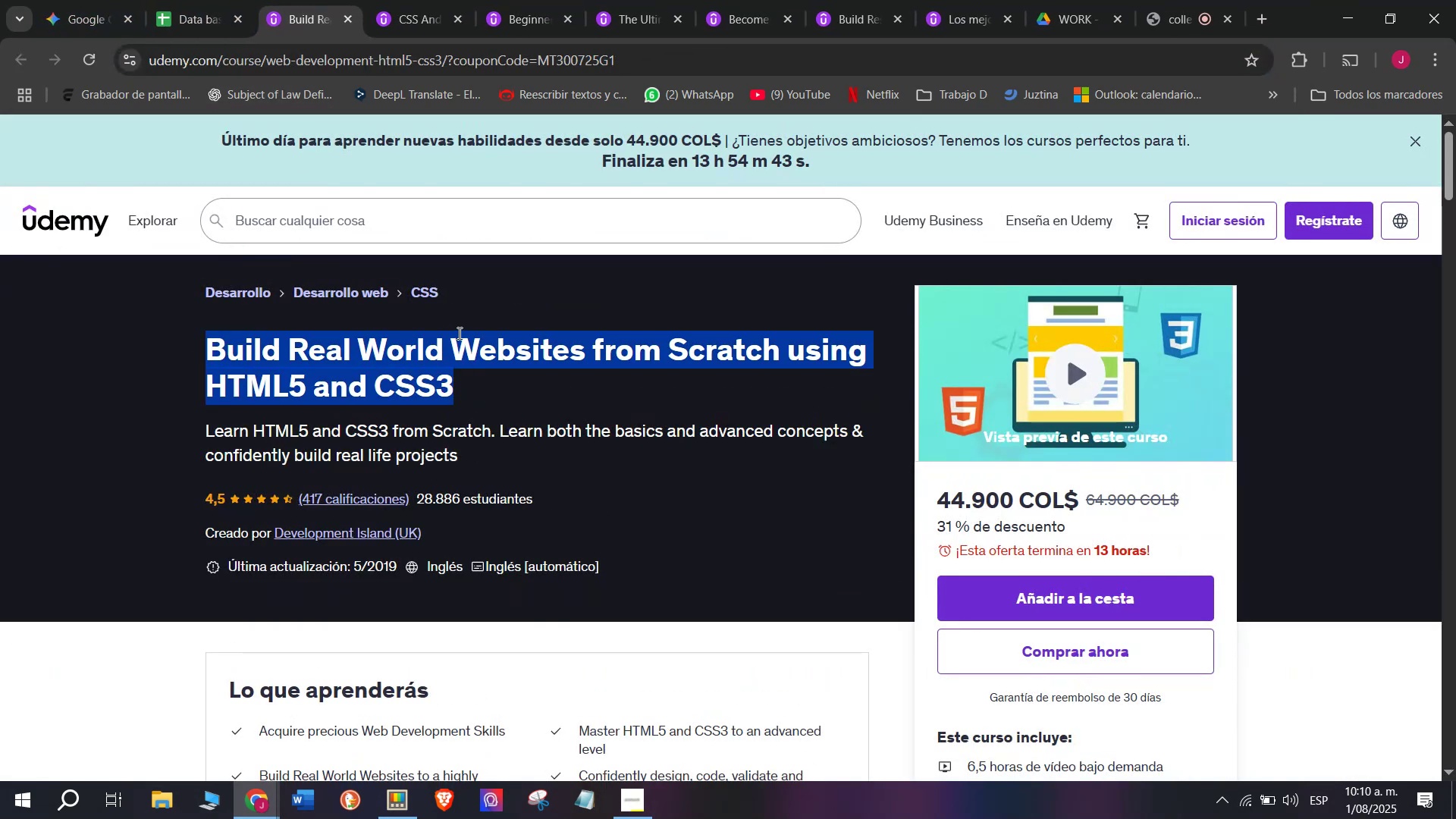 
key(Control+C)
 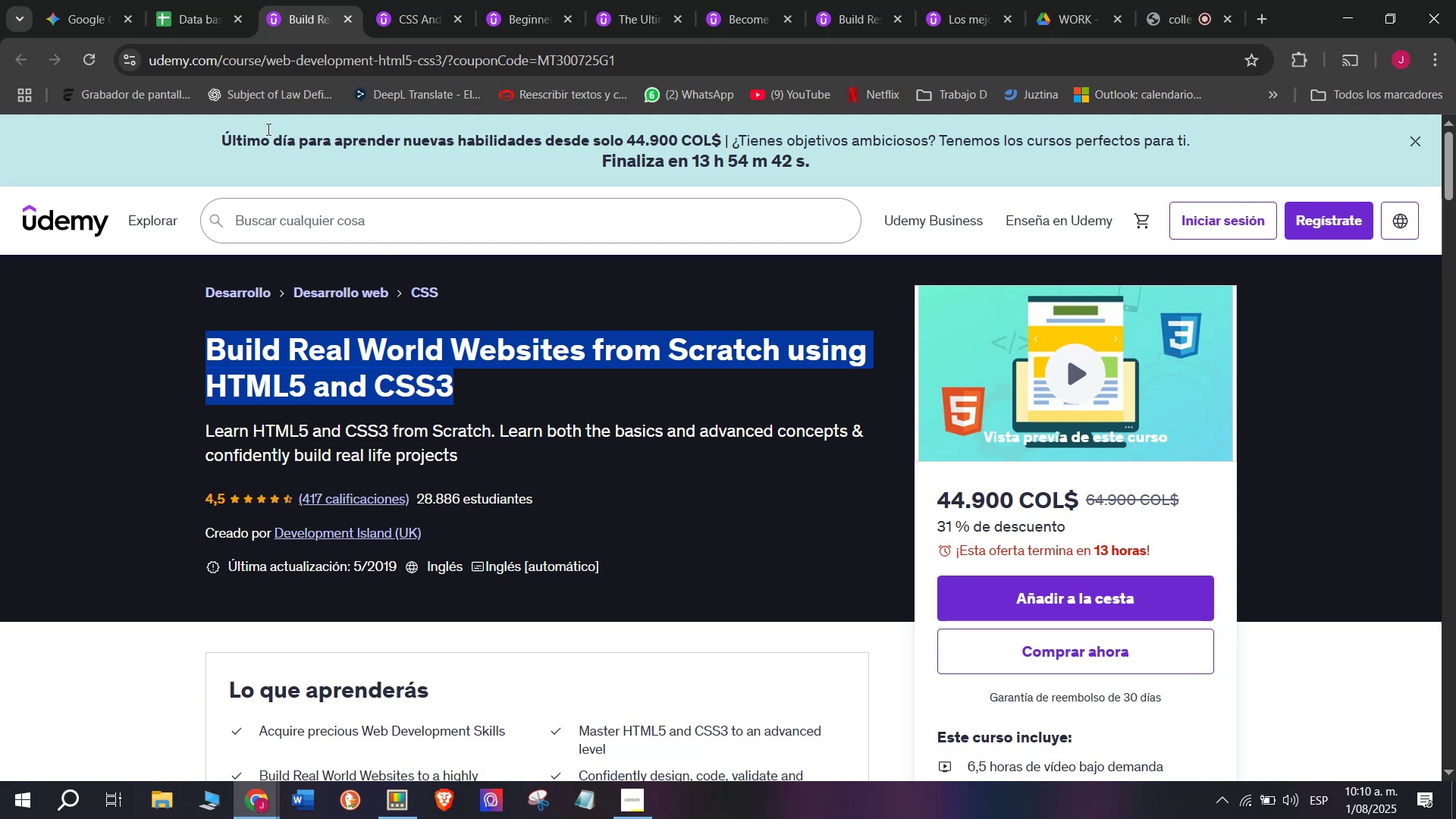 
left_click([210, 0])
 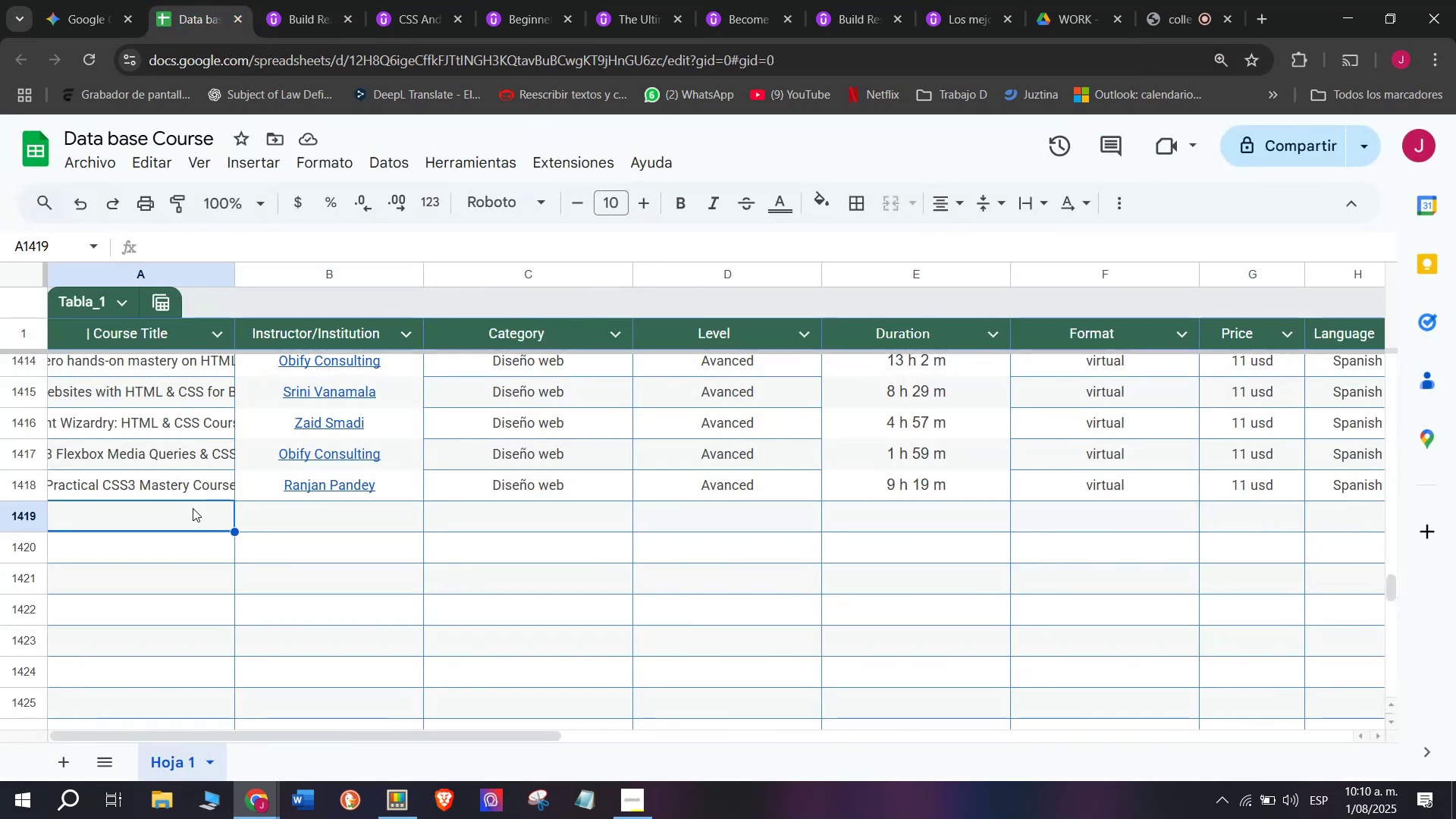 
double_click([193, 508])
 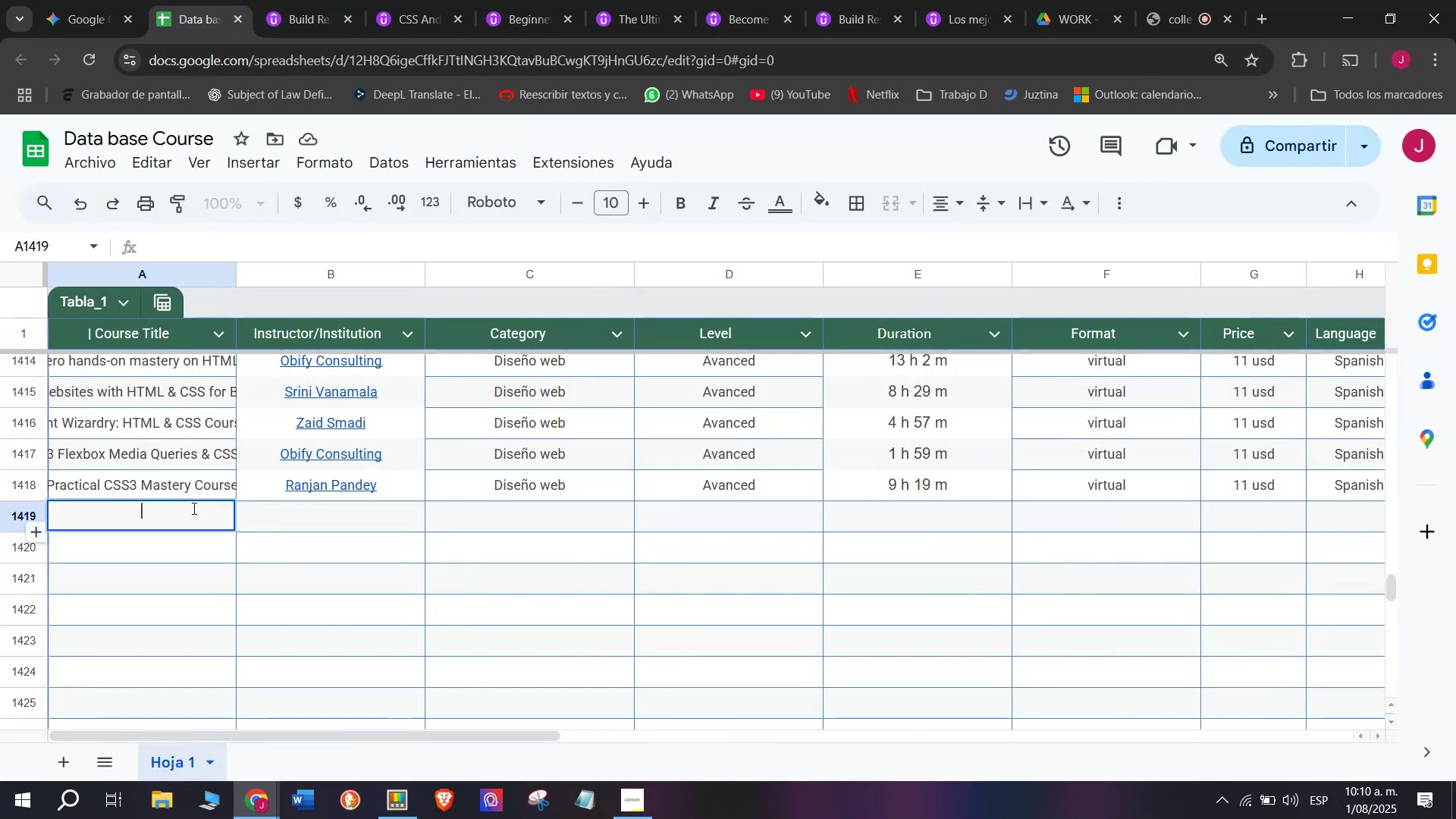 
key(Z)
 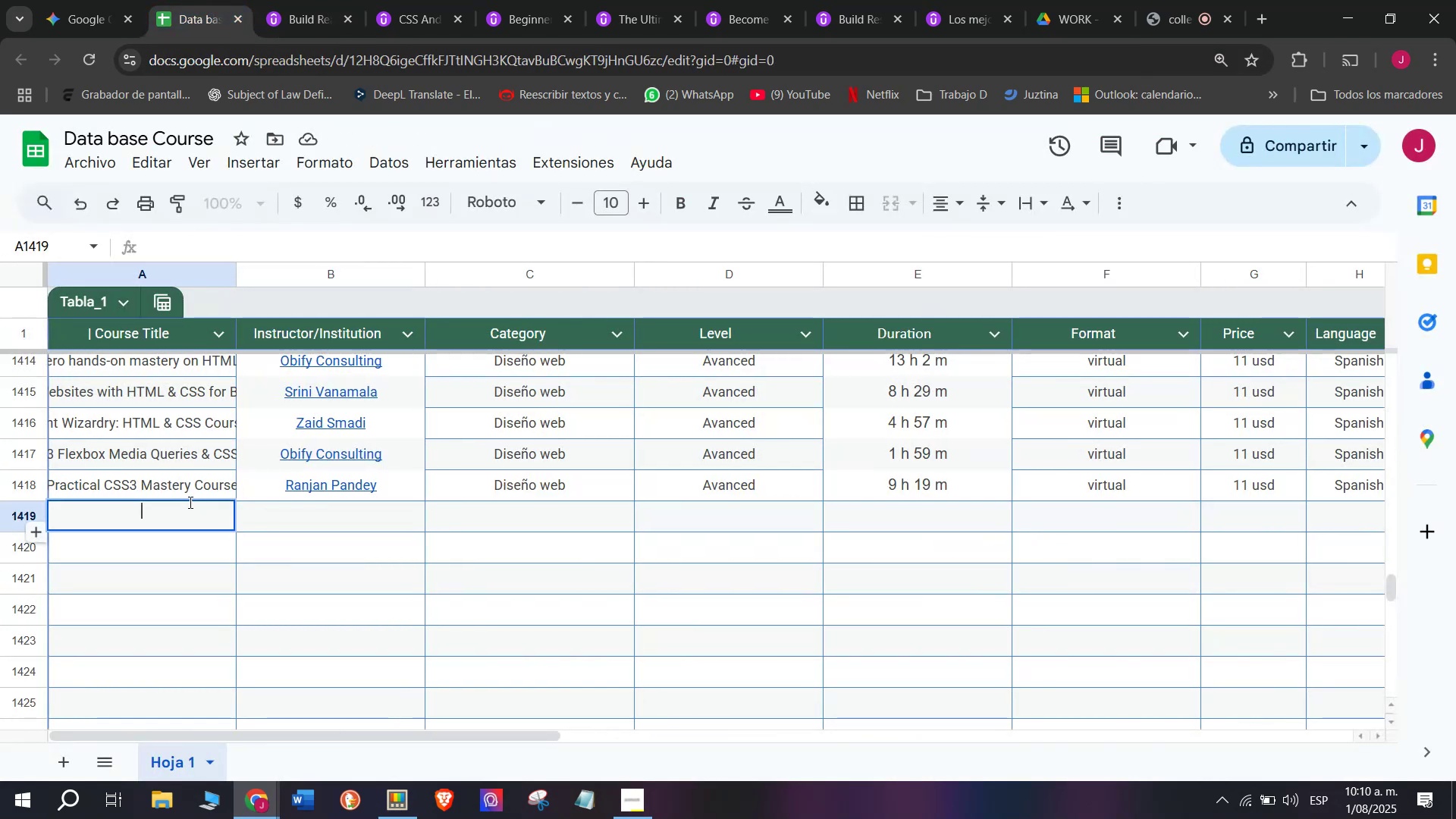 
key(Control+ControlLeft)
 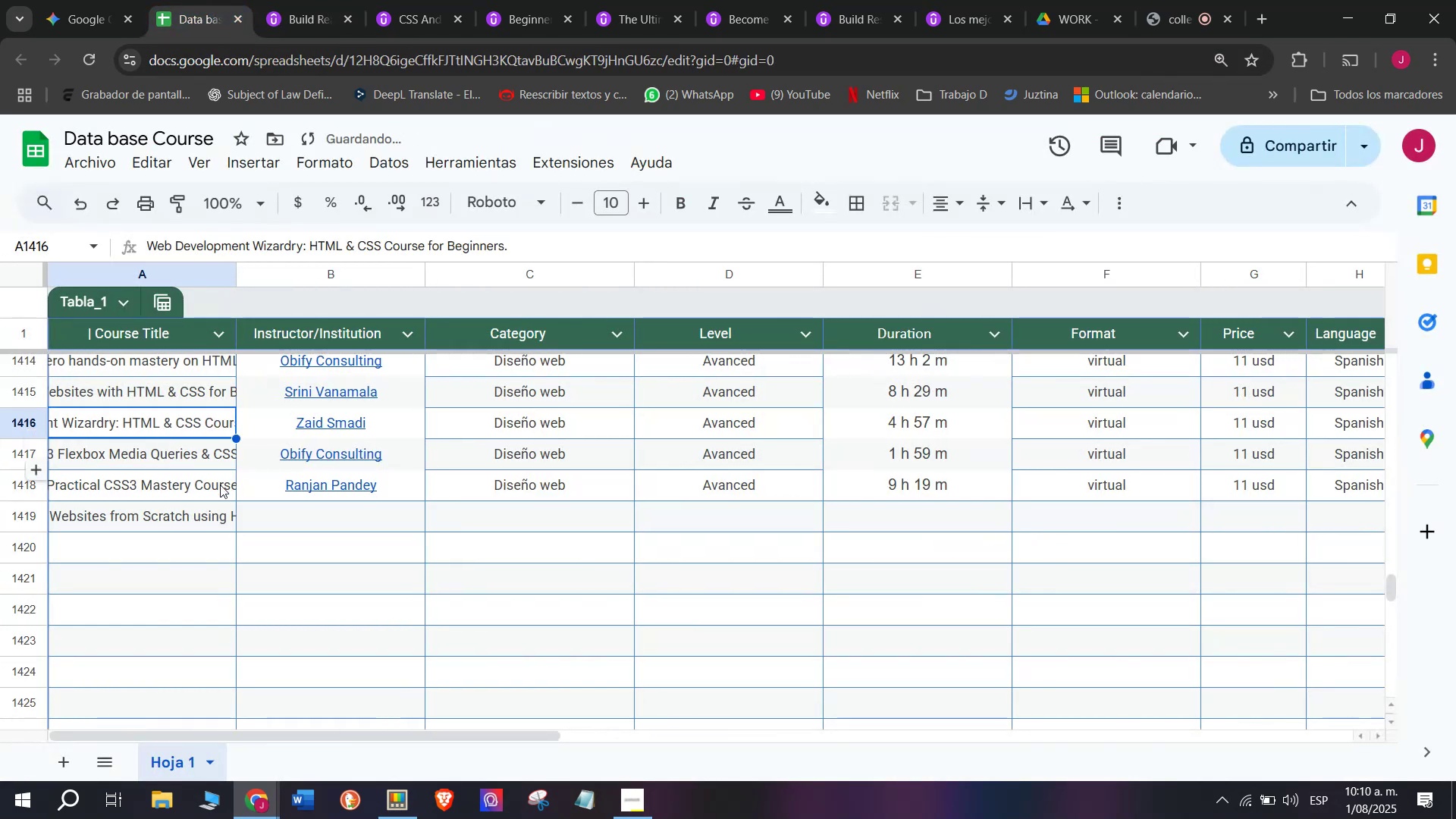 
key(Control+V)
 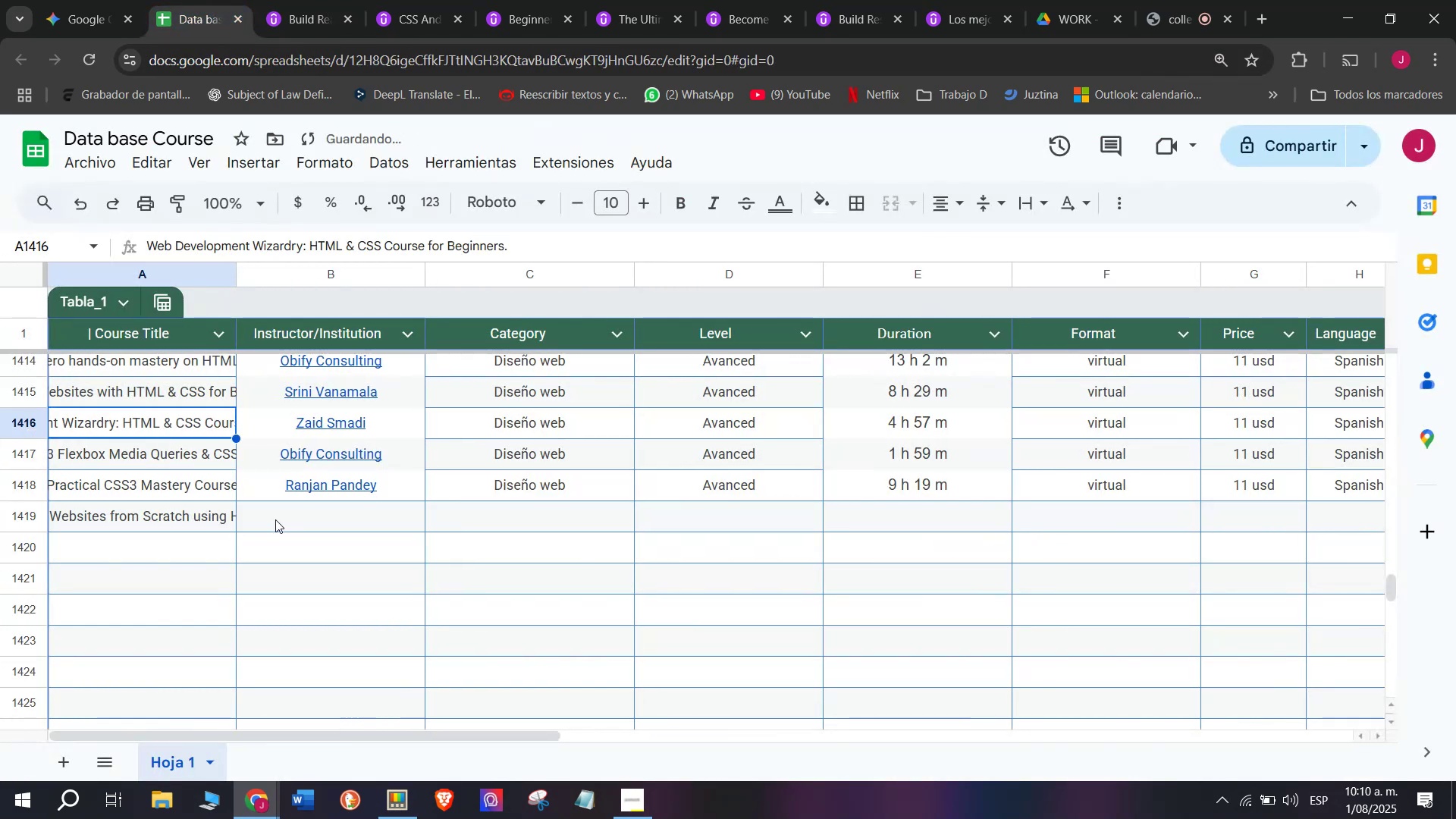 
double_click([277, 519])
 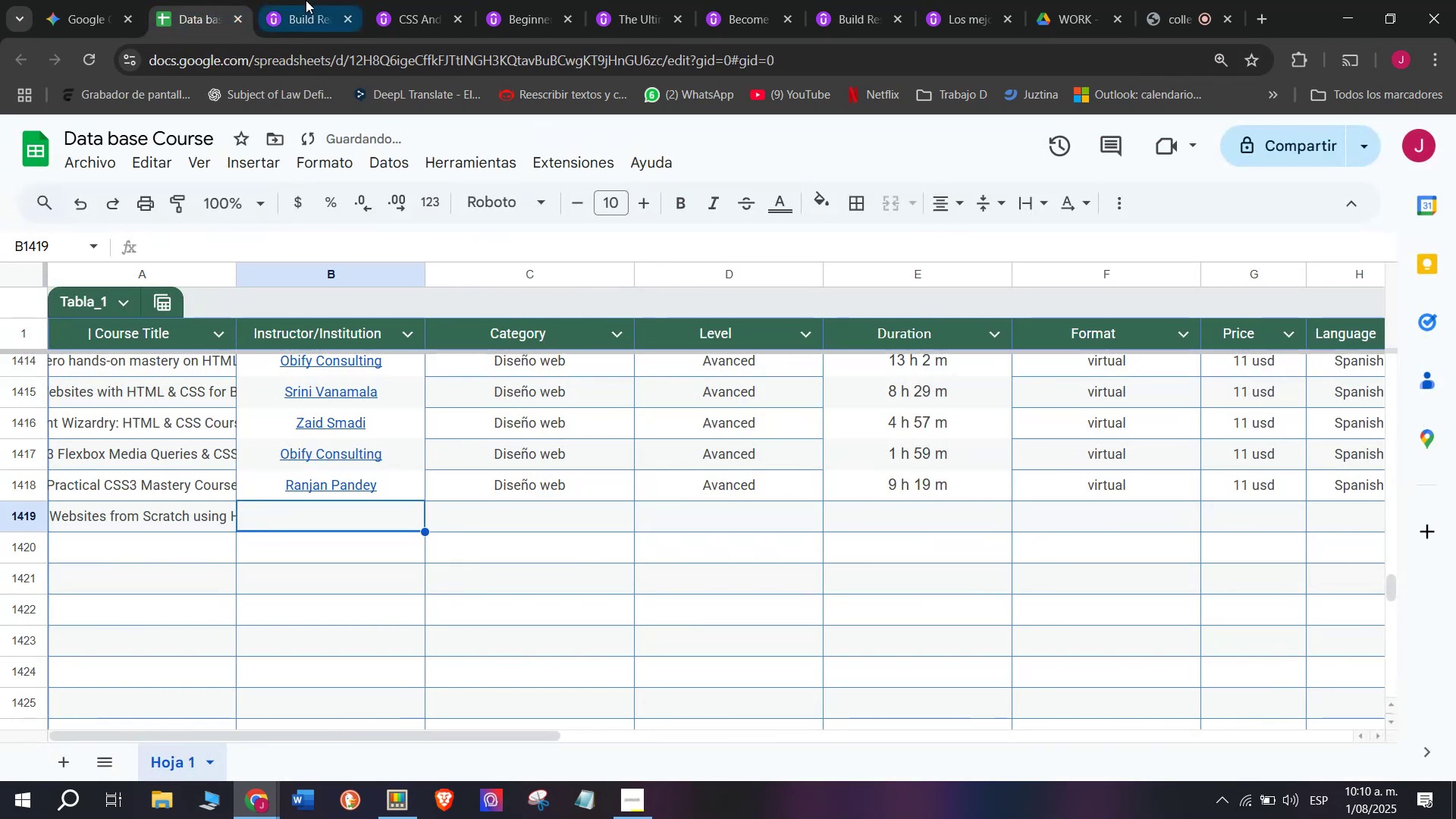 
left_click([305, 0])
 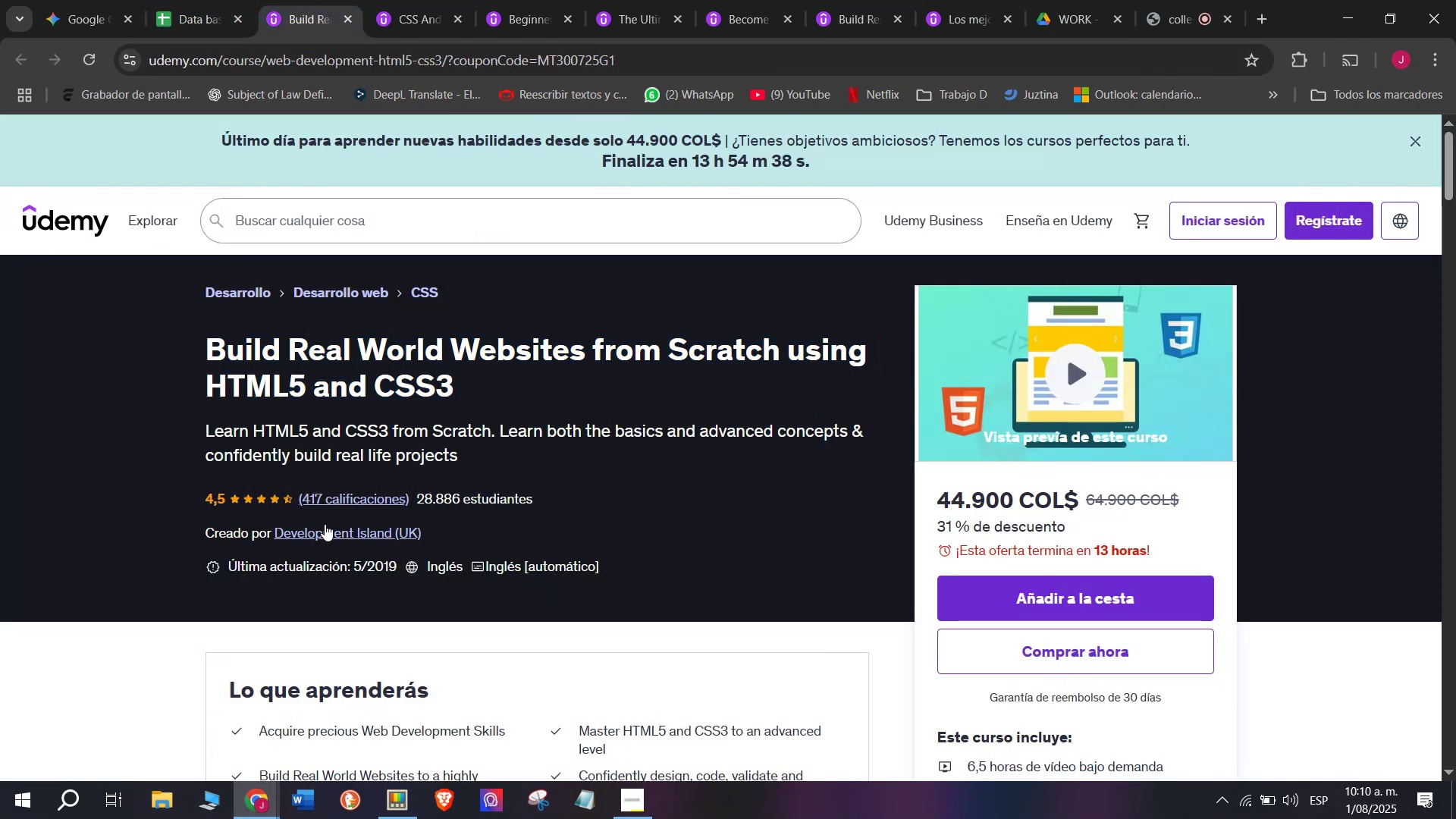 
double_click([325, 529])
 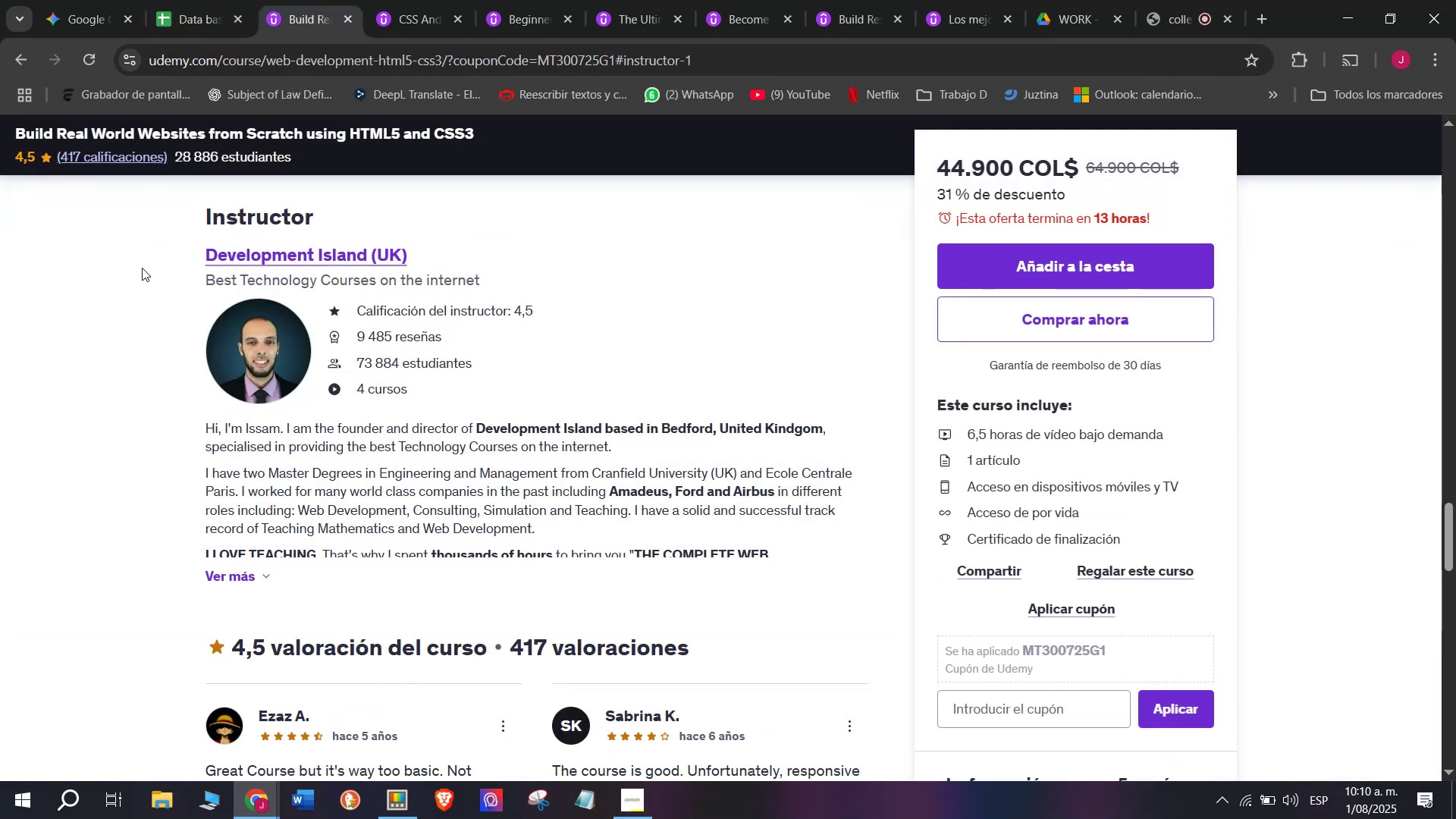 
left_click_drag(start_coordinate=[152, 256], to_coordinate=[414, 243])
 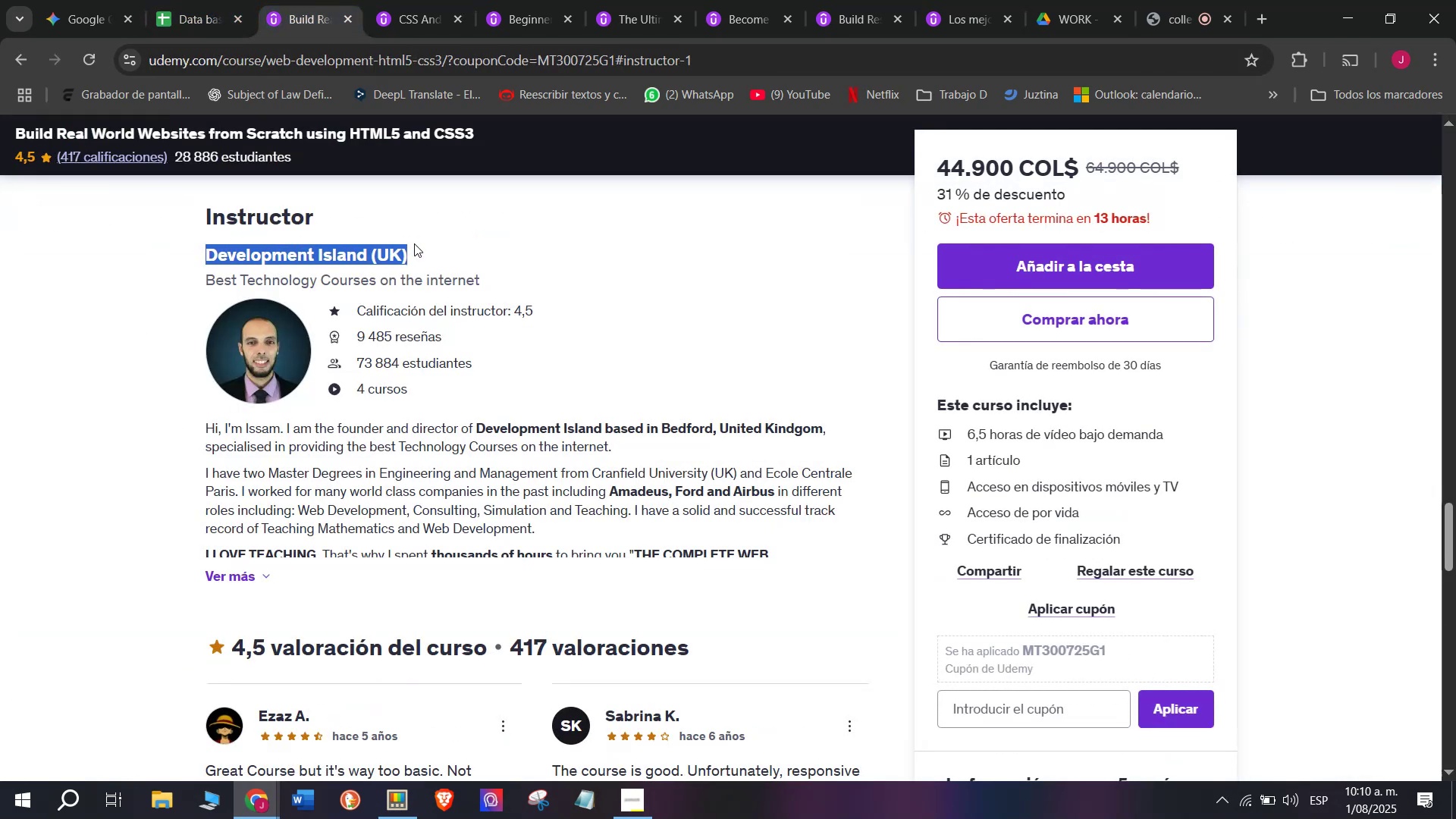 
key(Break)
 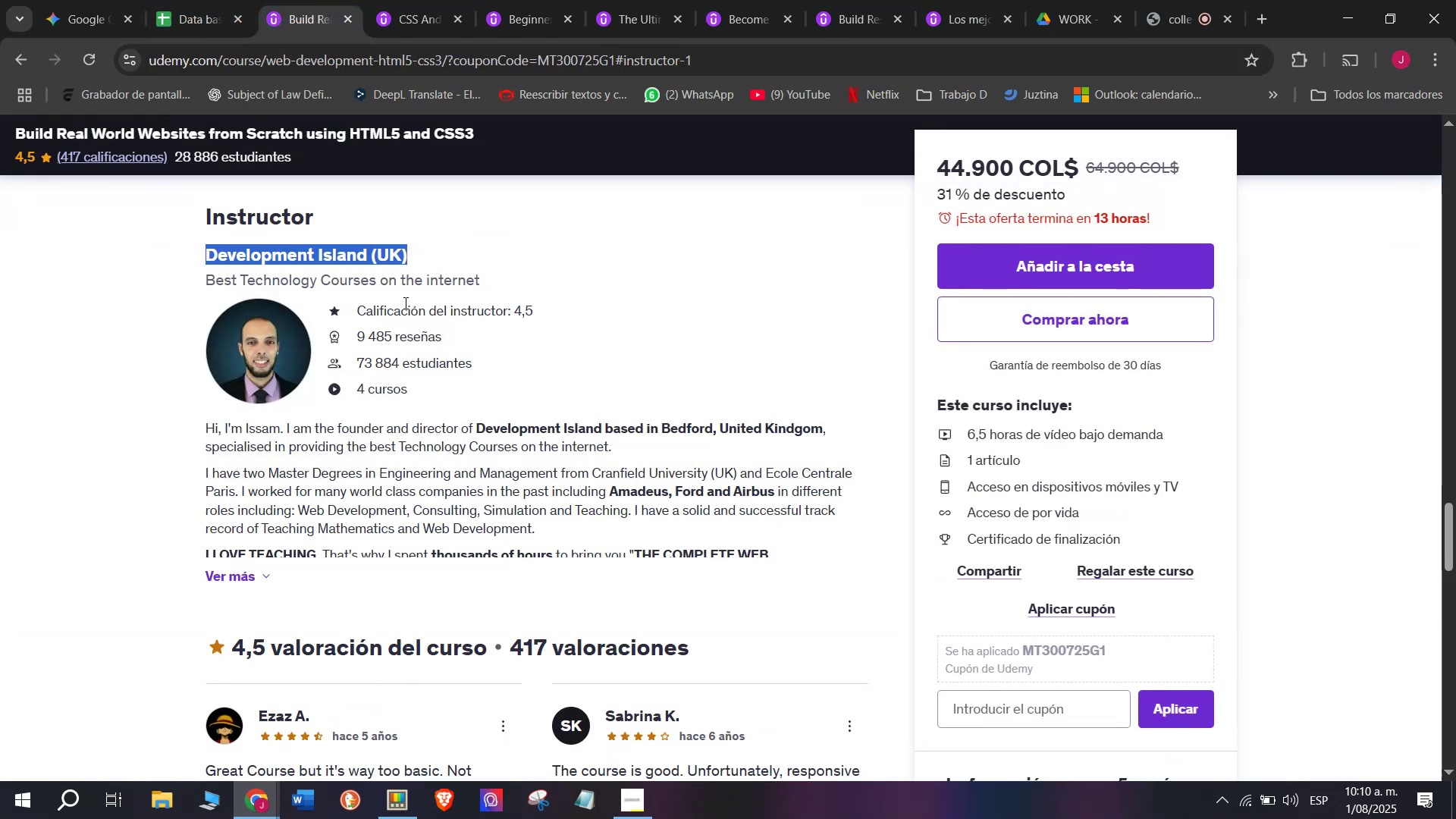 
key(Control+ControlLeft)
 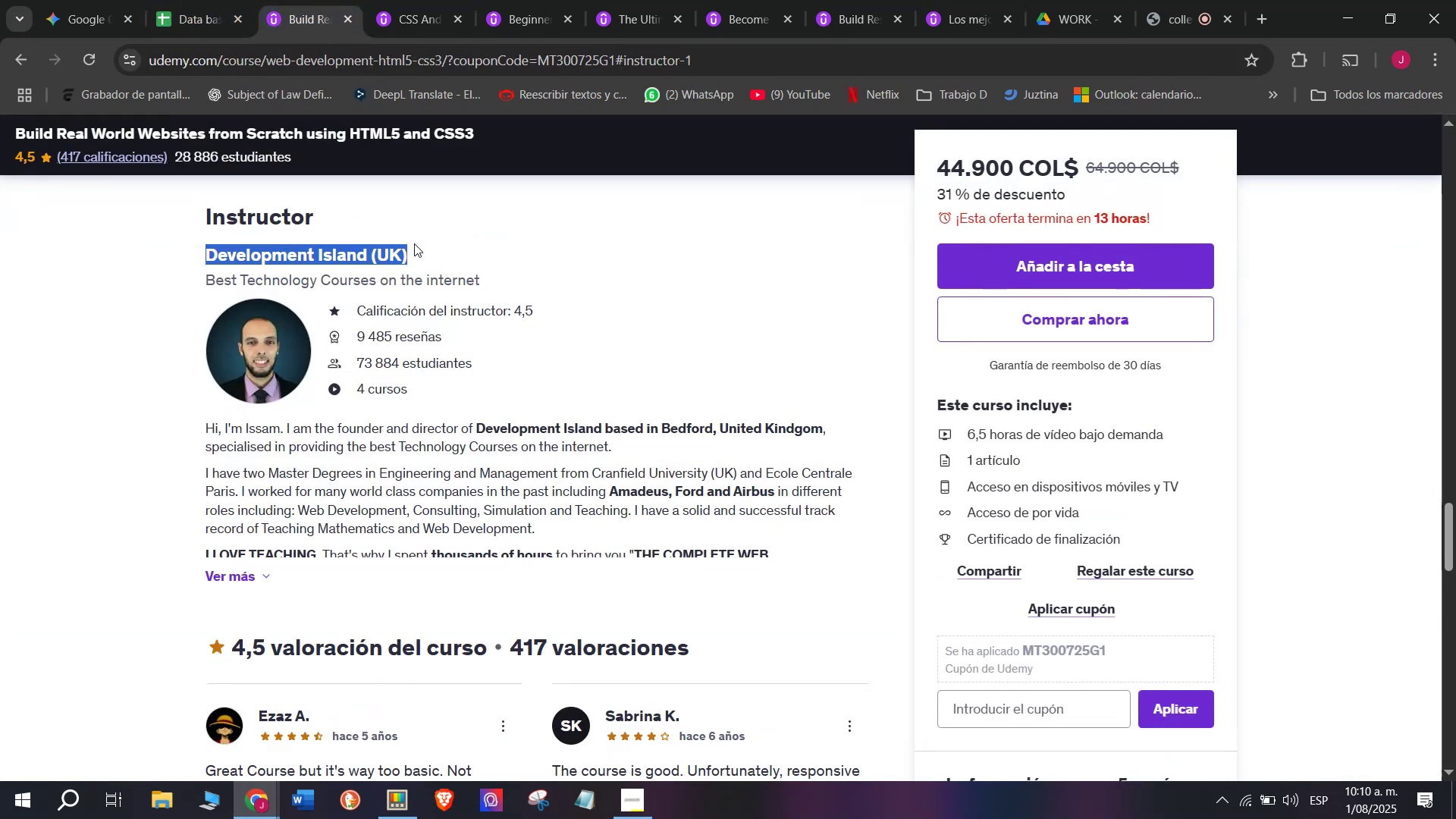 
key(Control+C)
 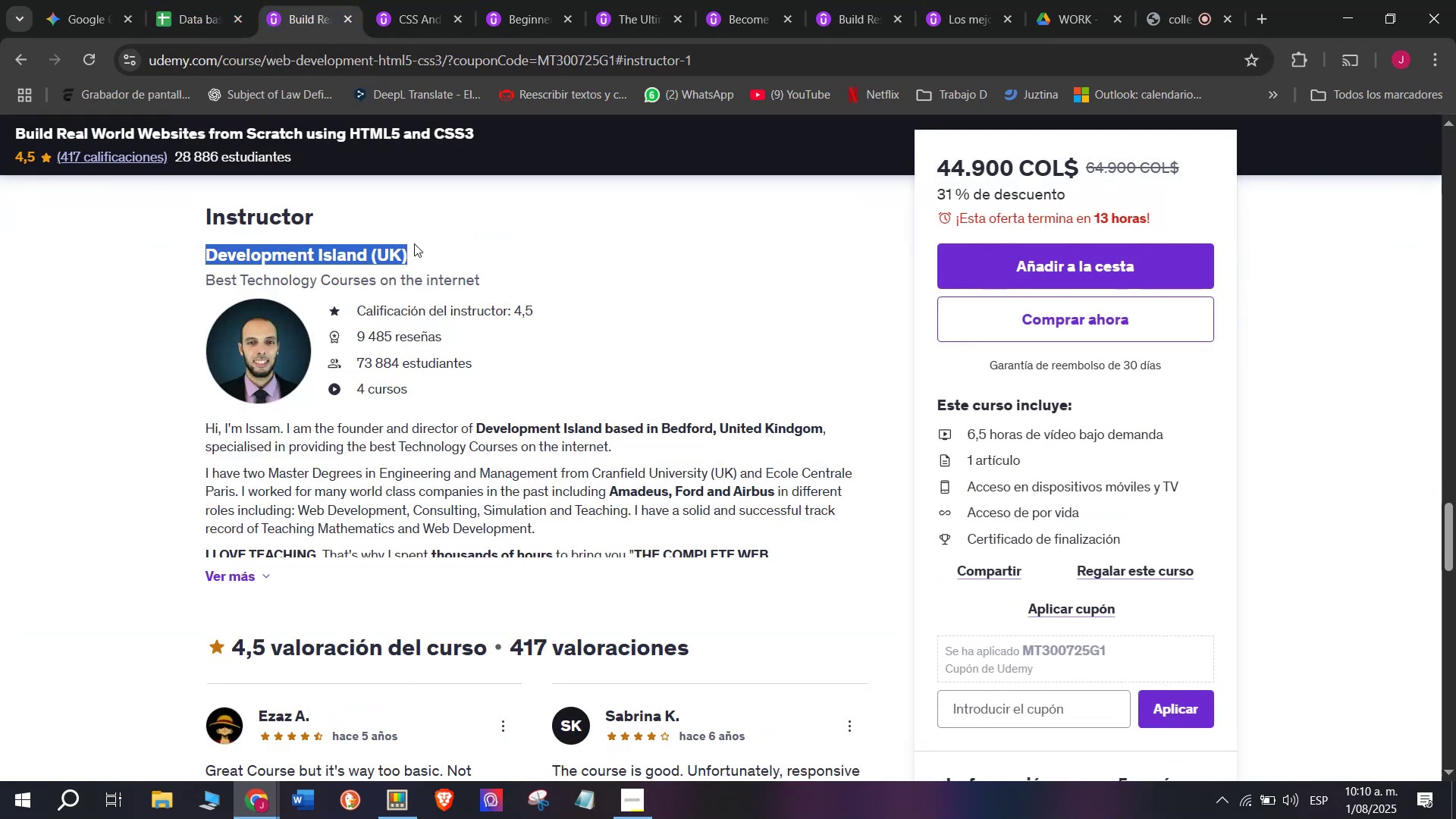 
key(Break)
 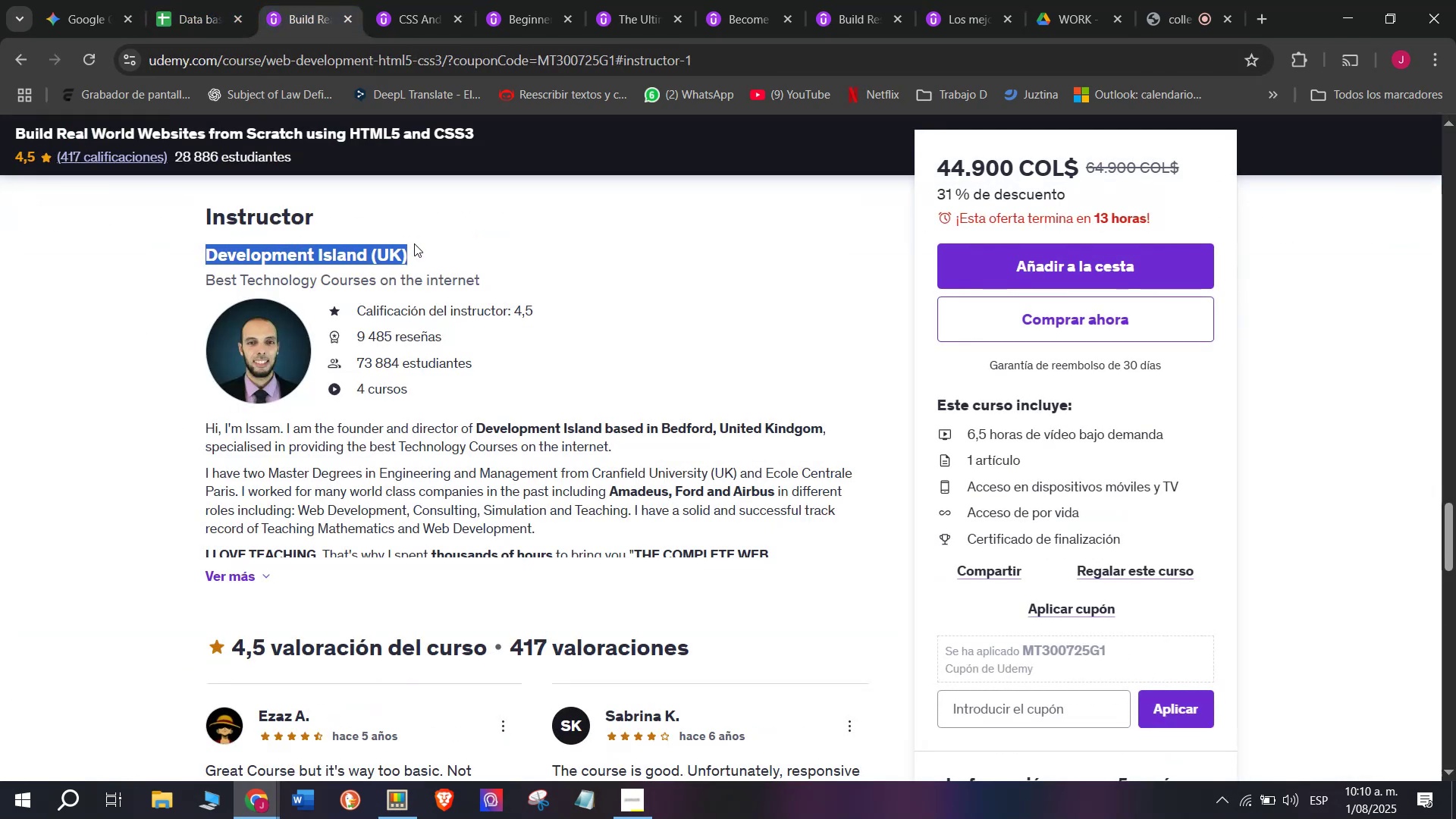 
key(Control+ControlLeft)
 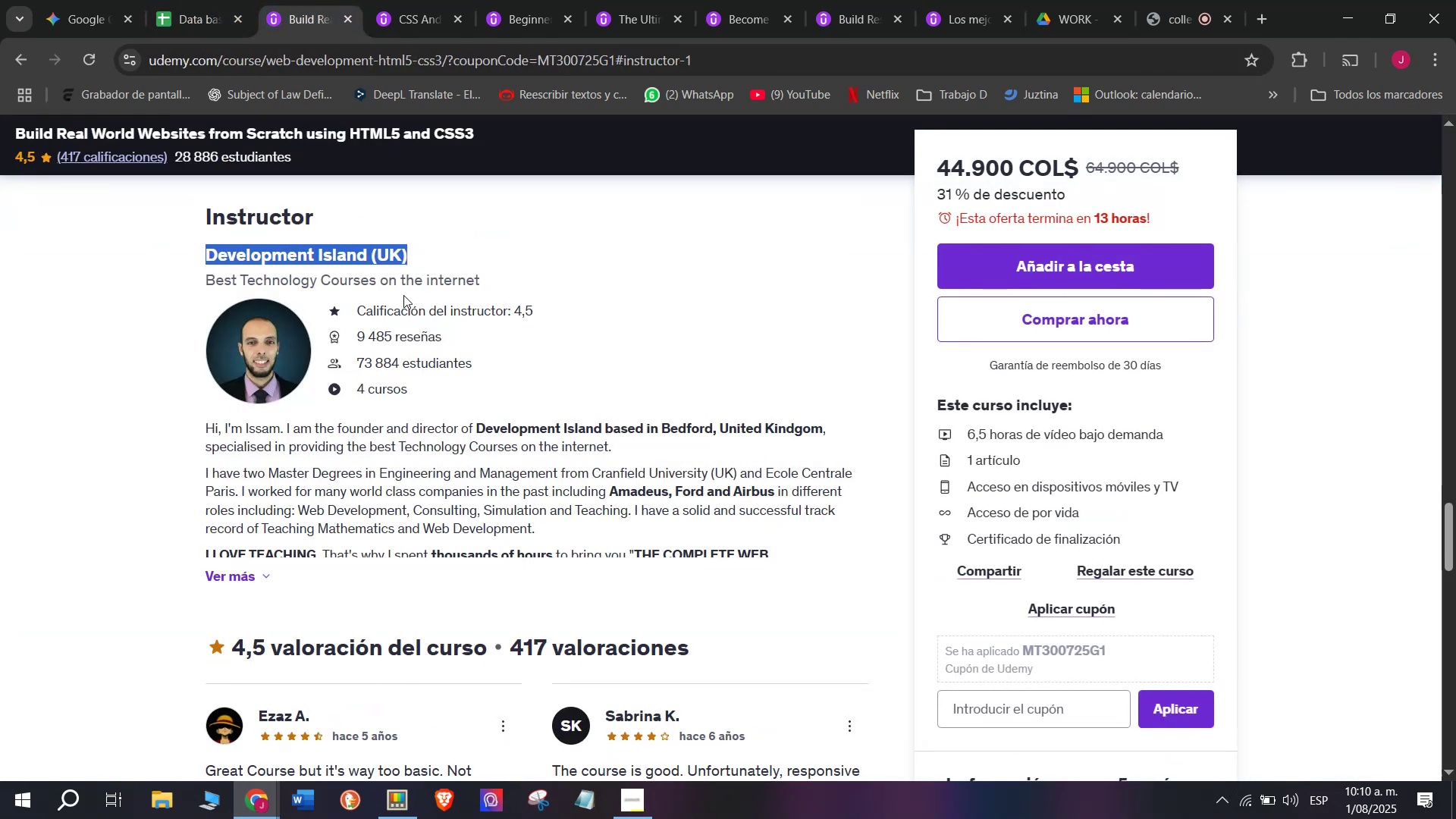 
key(Control+C)
 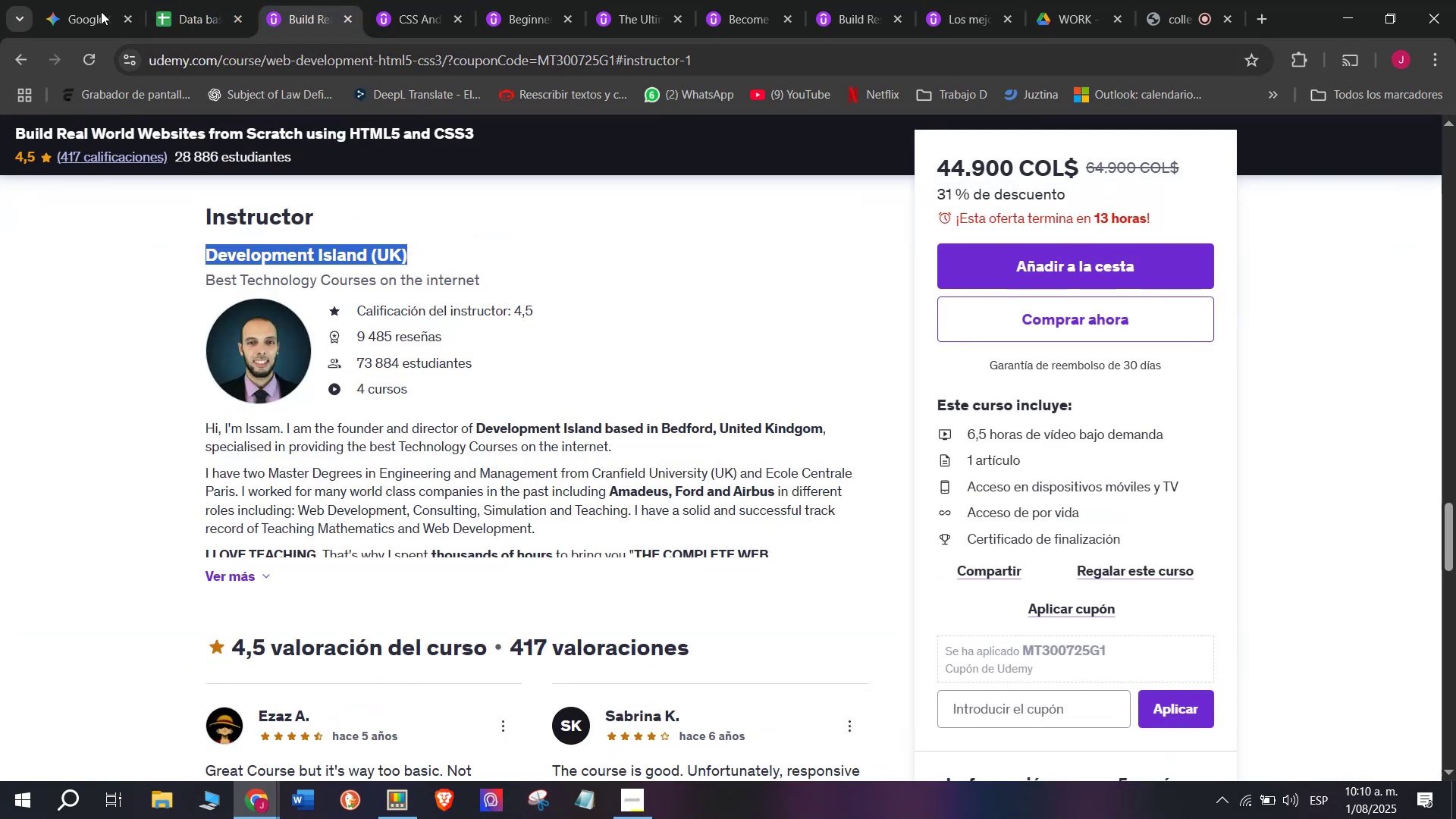 
left_click([246, 0])
 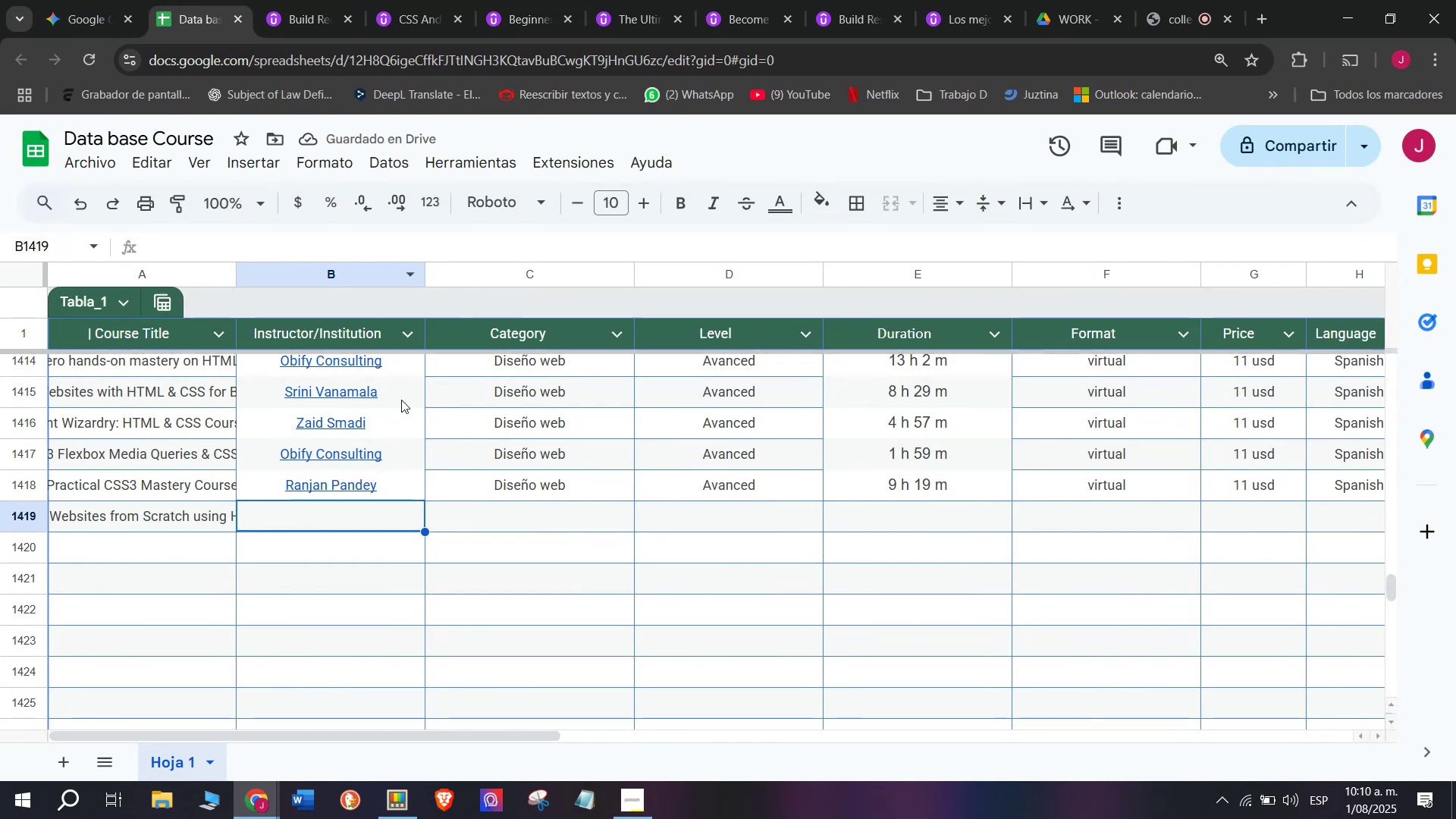 
key(Z)
 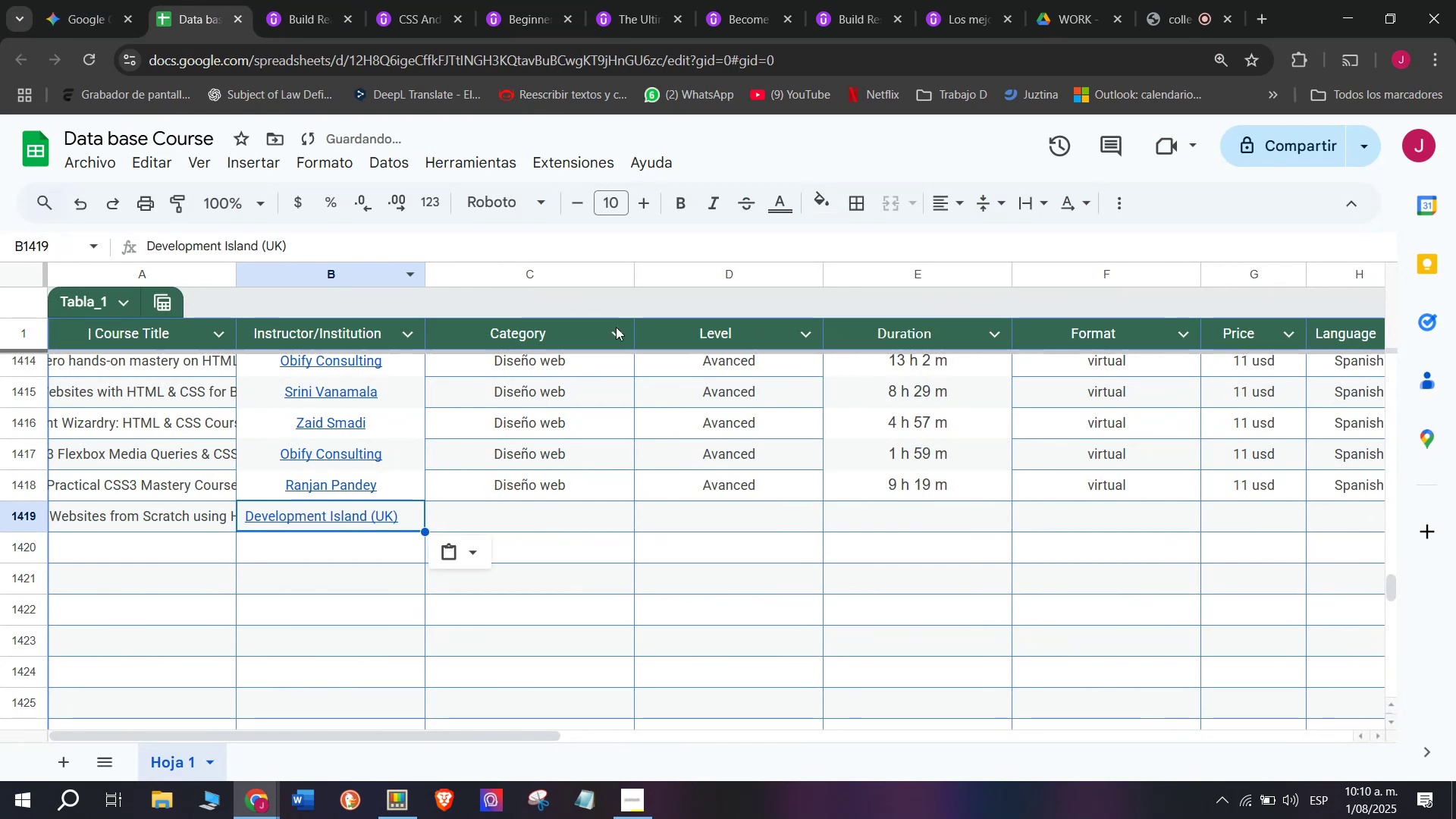 
key(Control+ControlLeft)
 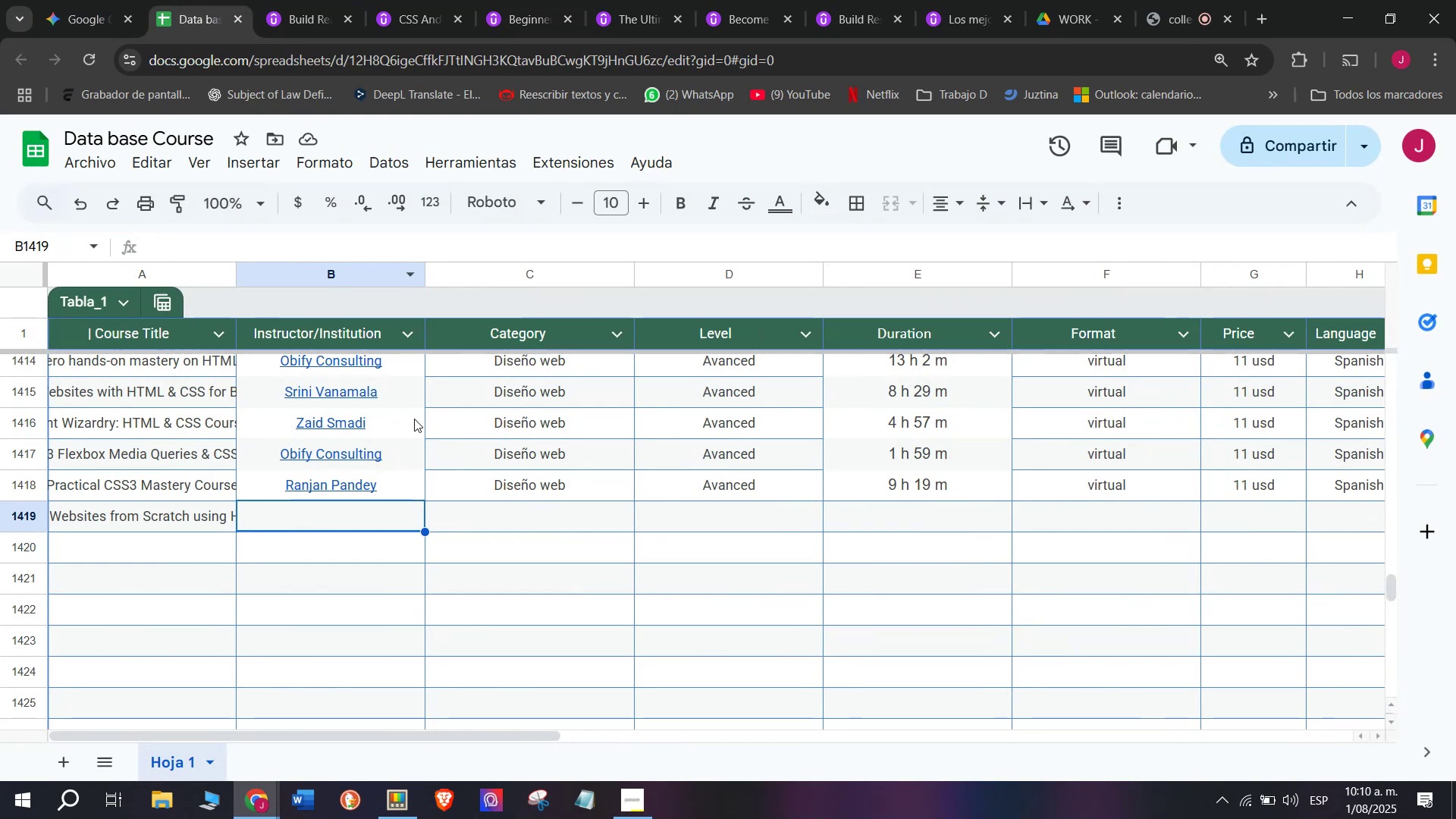 
key(Control+V)
 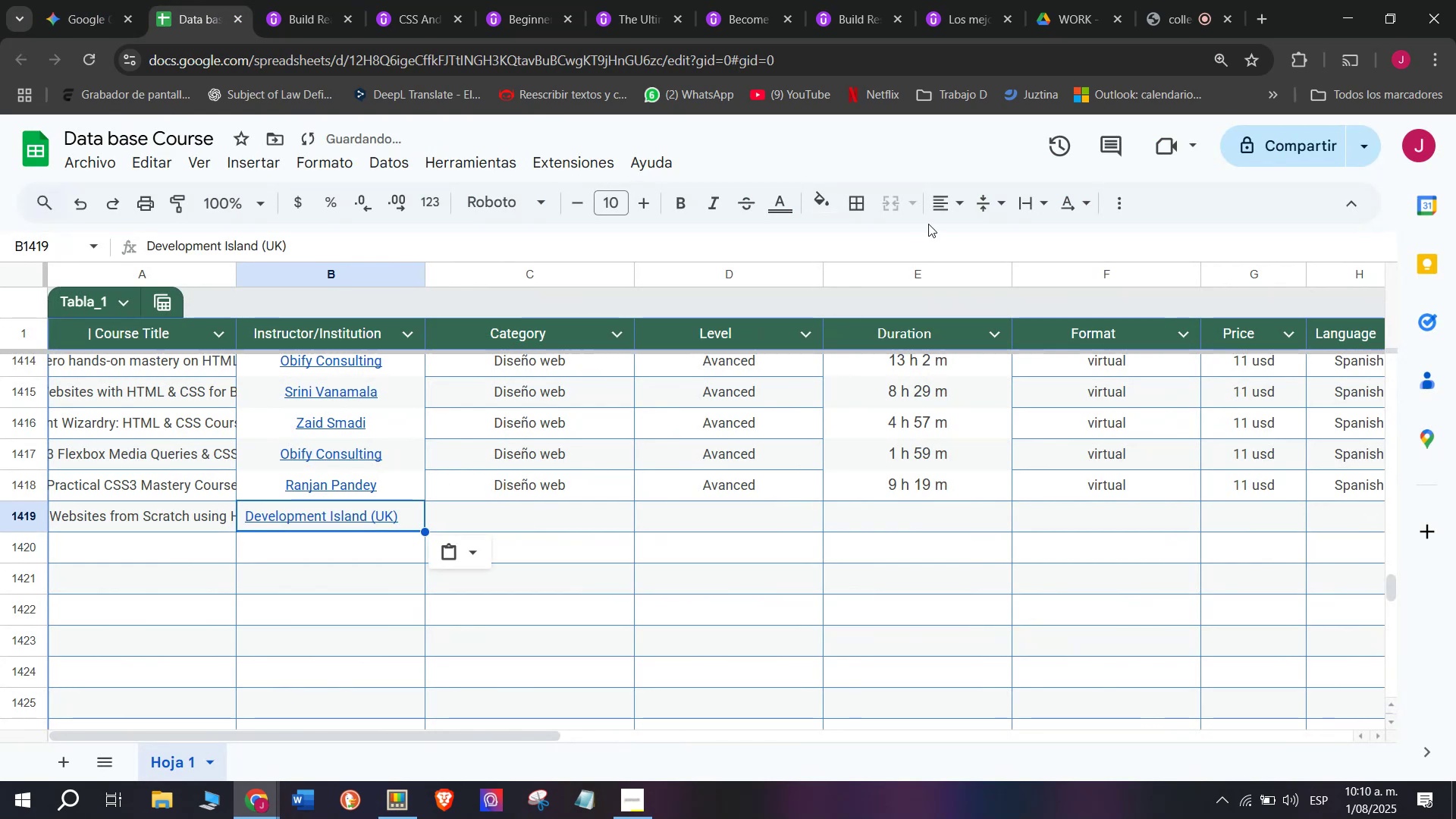 
left_click([938, 205])
 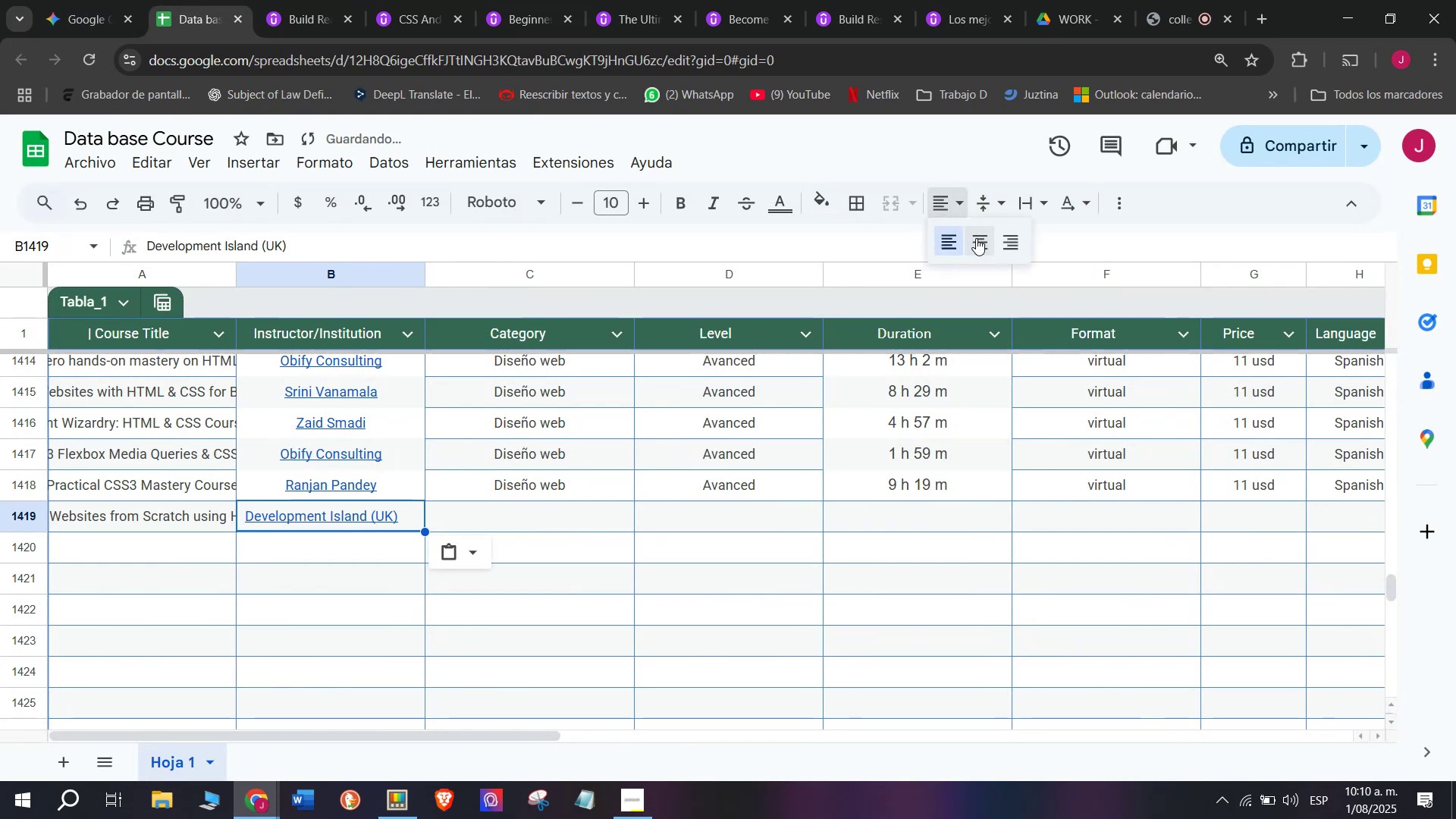 
left_click([977, 238])
 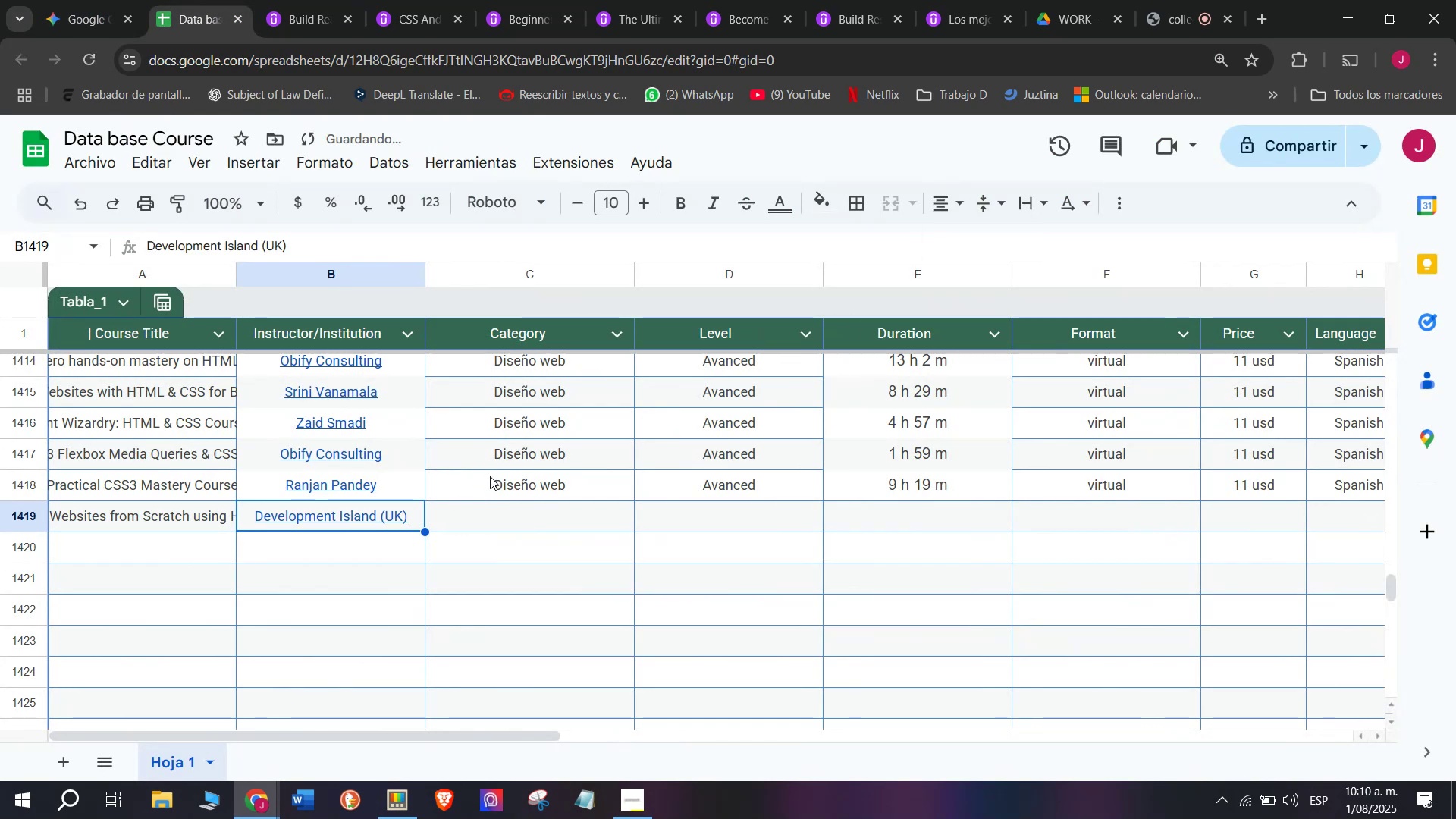 
left_click([490, 476])
 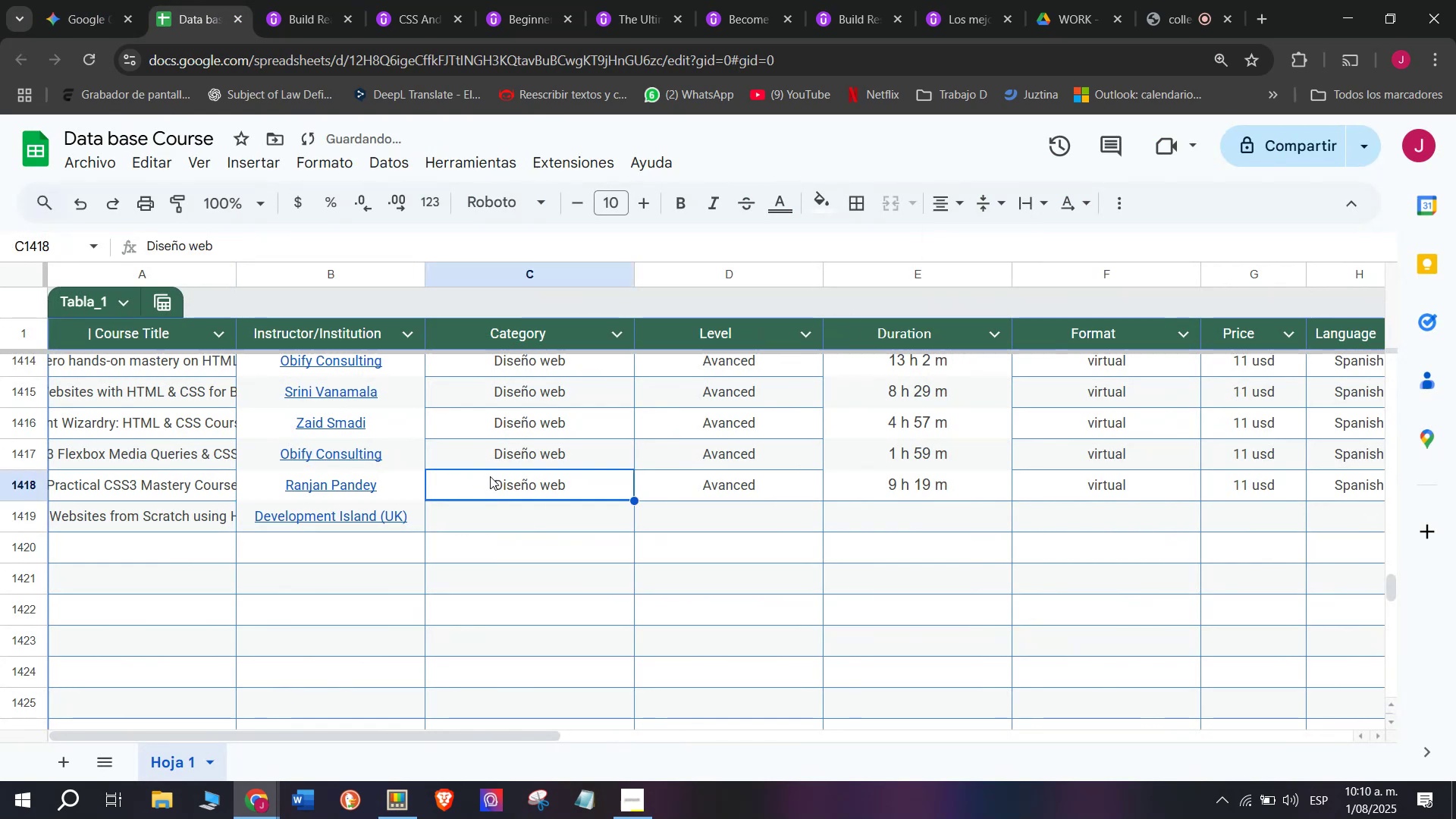 
key(Break)
 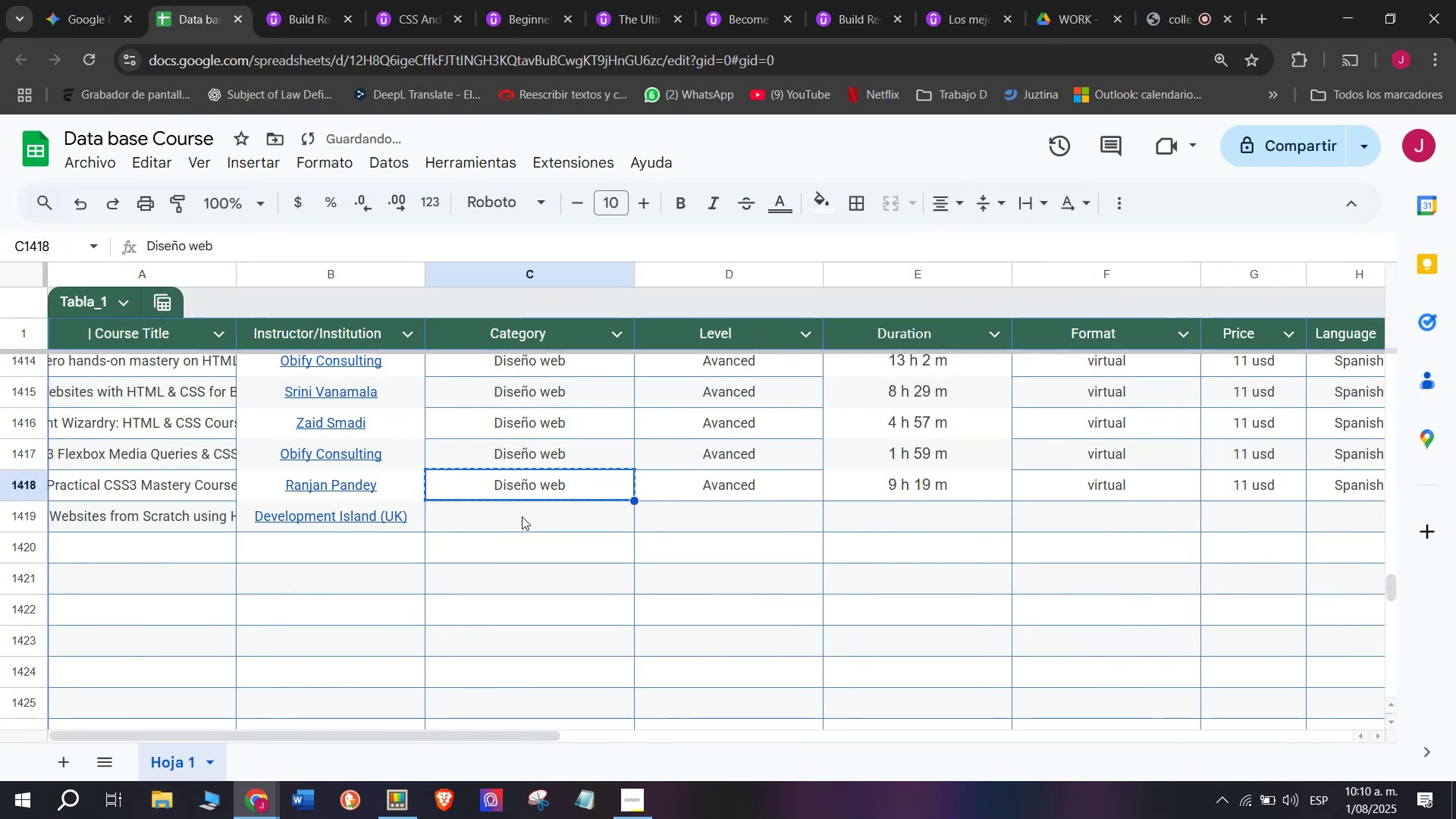 
key(Control+C)
 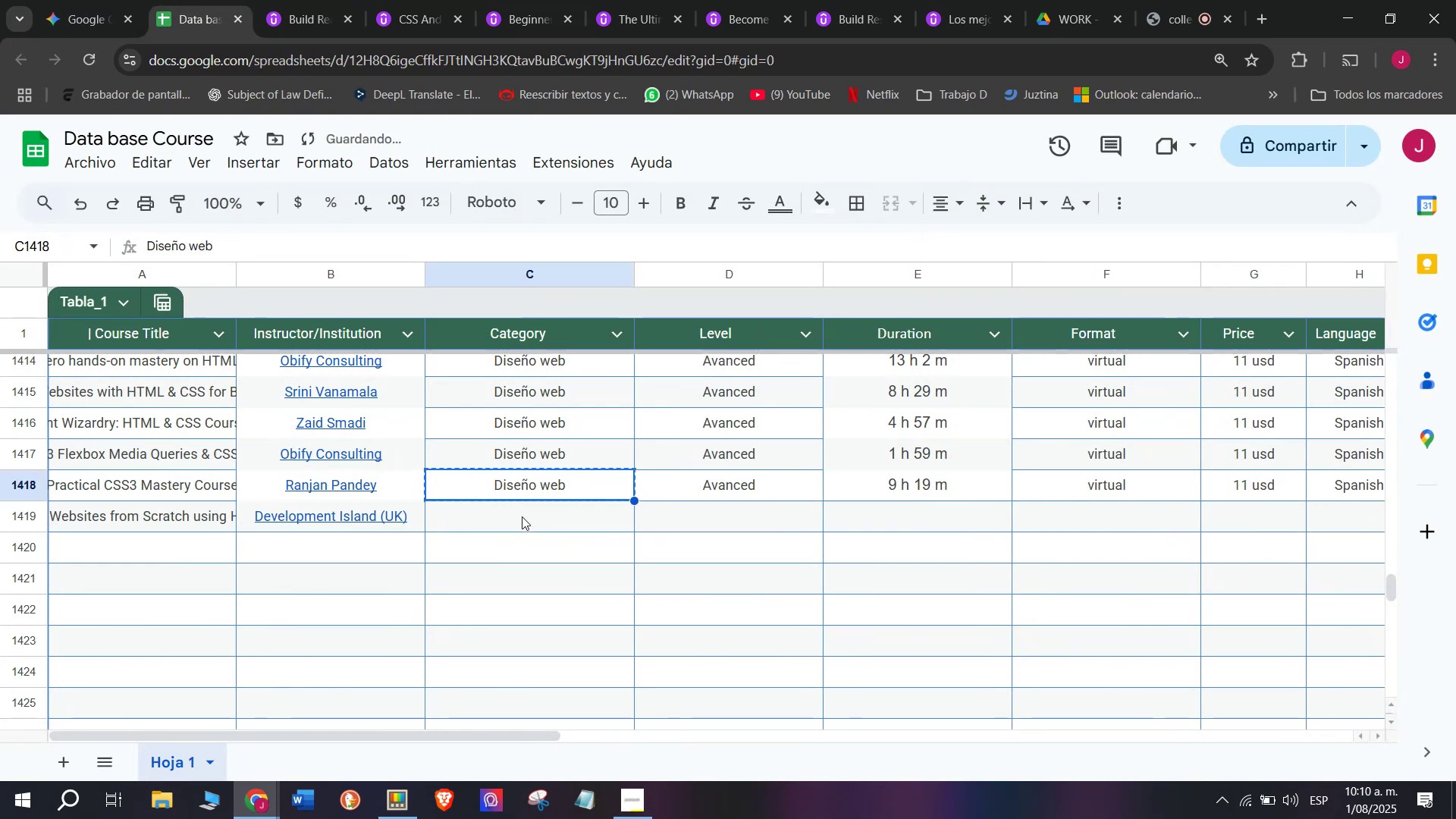 
key(Control+ControlLeft)
 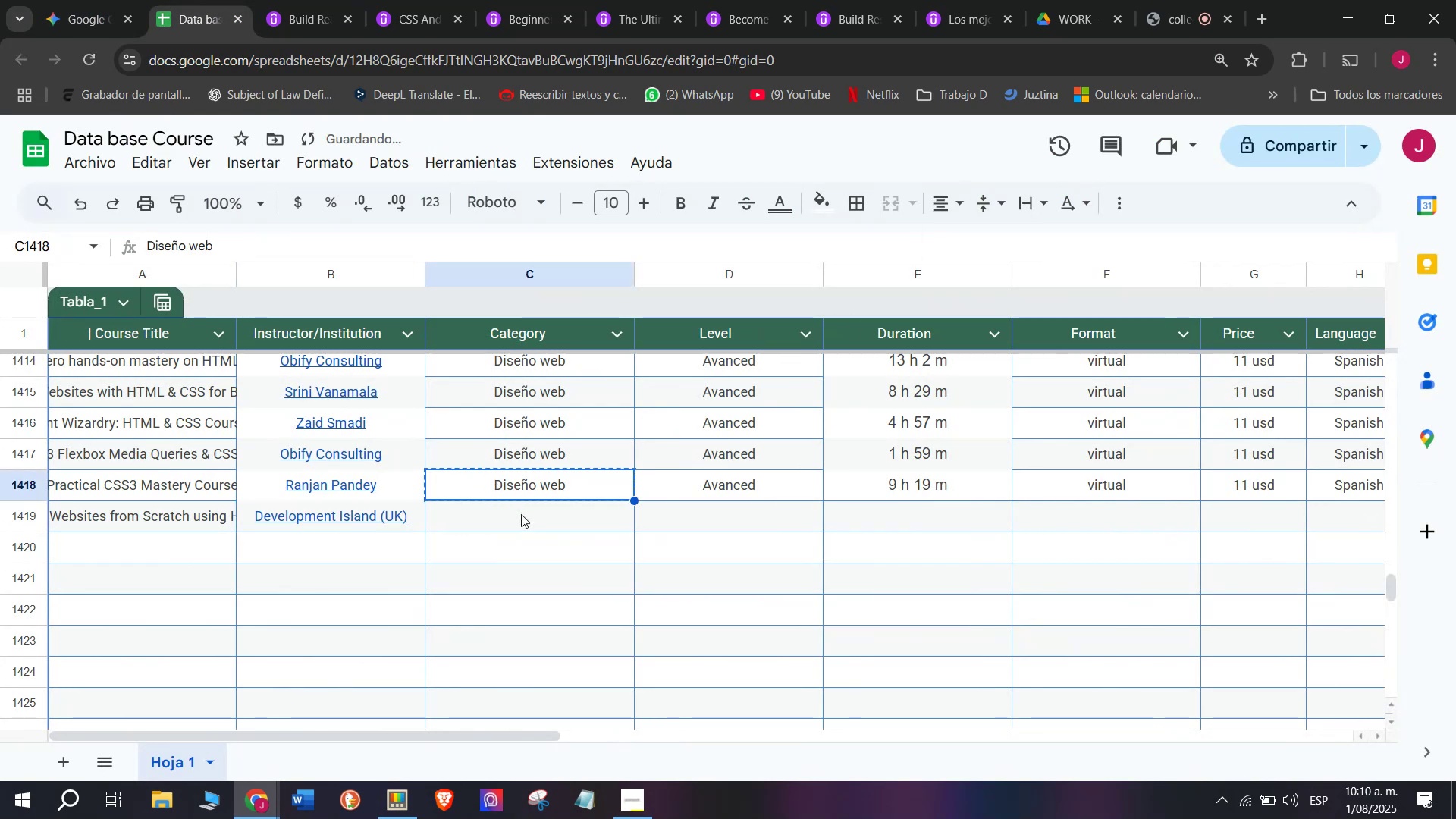 
left_click([522, 516])
 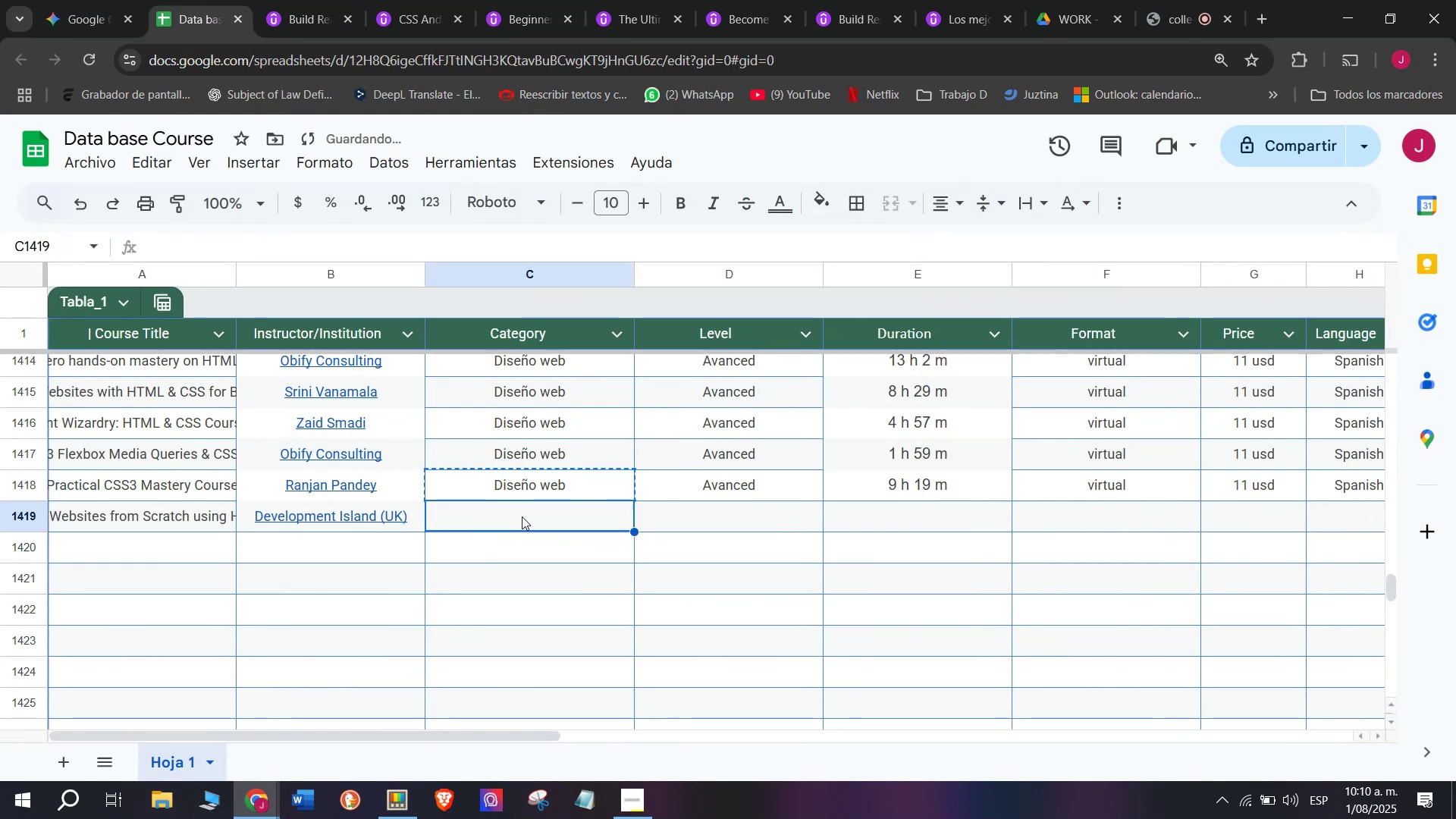 
key(Control+ControlLeft)
 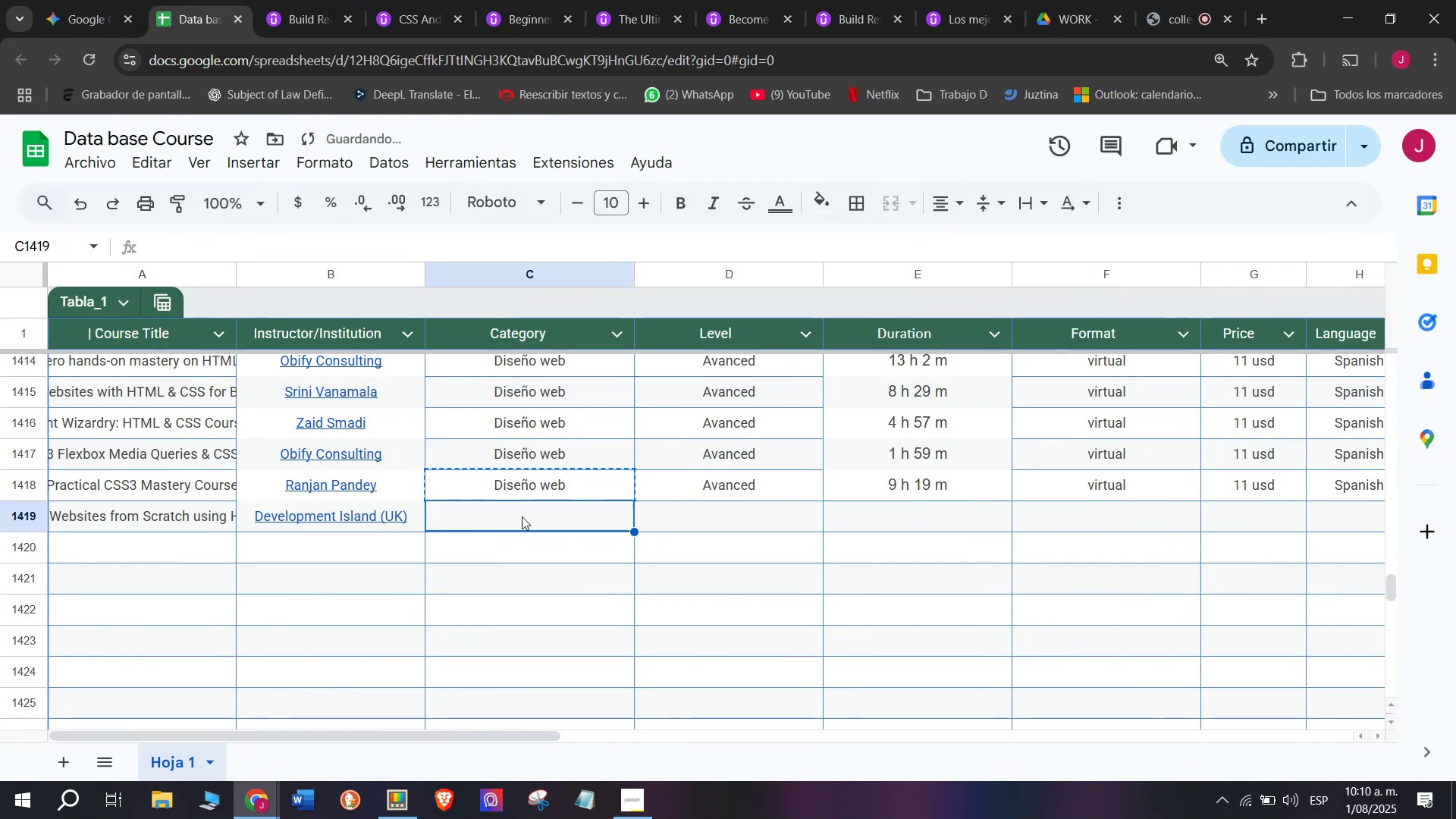 
key(Z)
 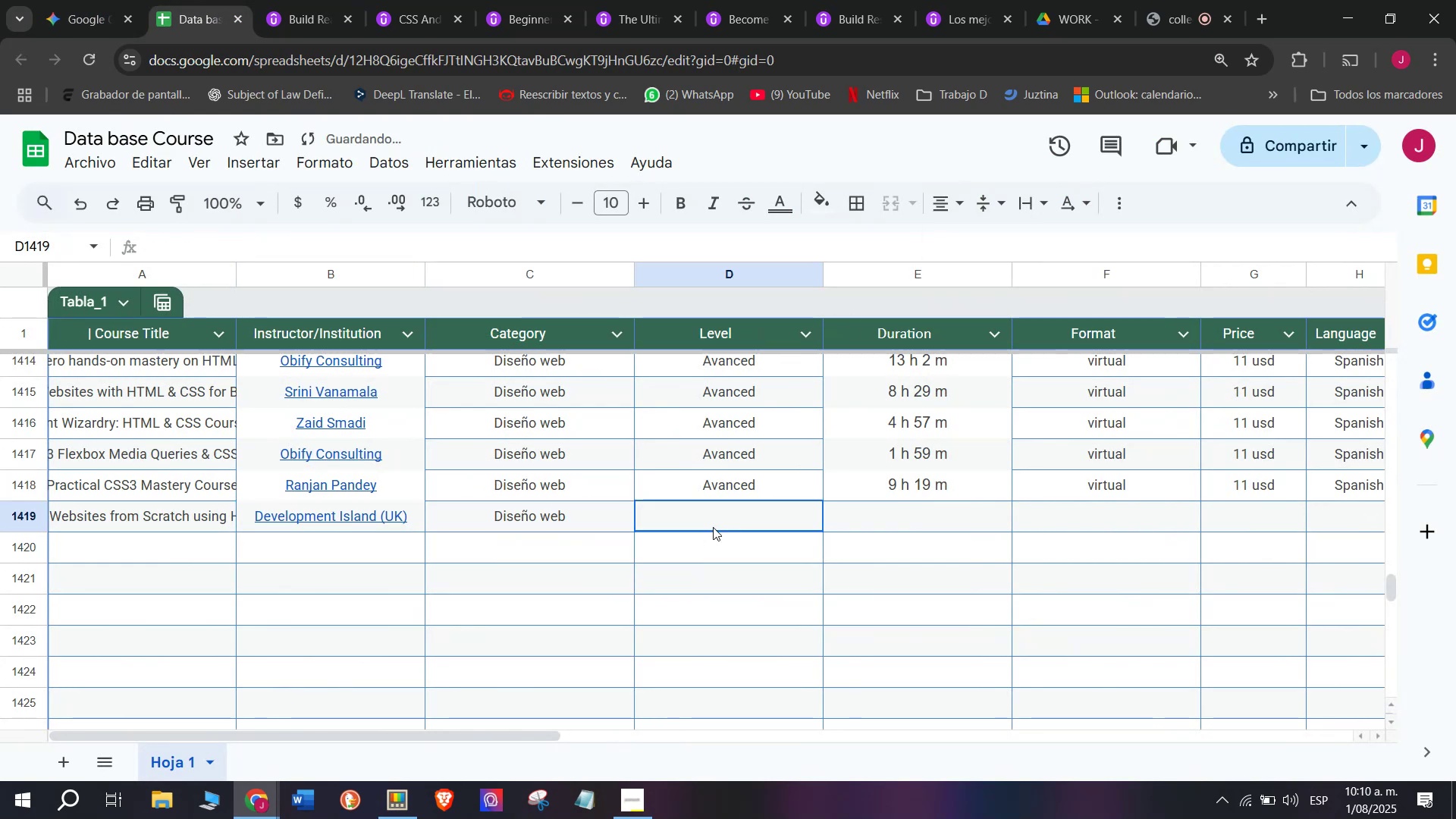 
key(Control+V)
 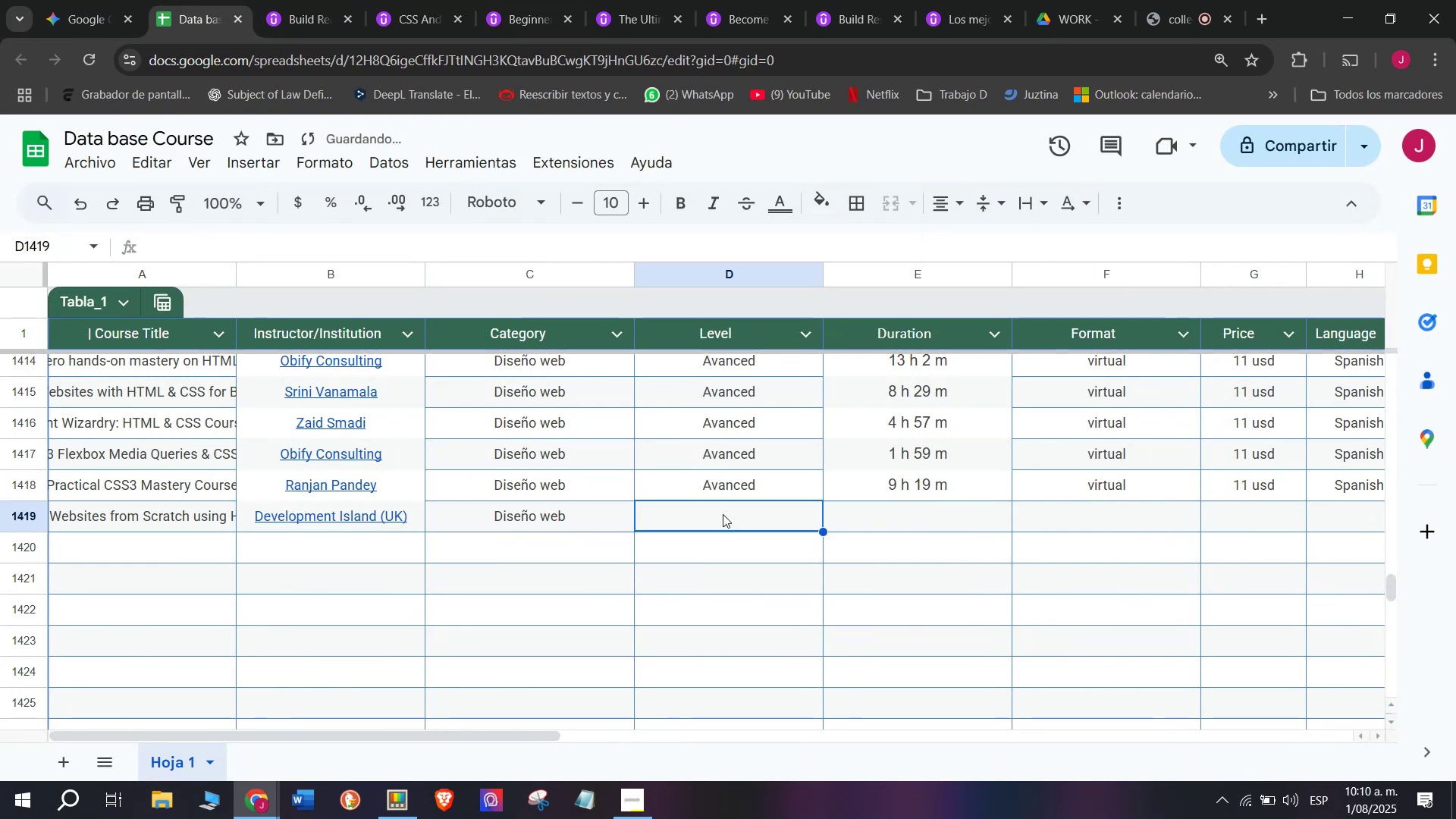 
double_click([736, 479])
 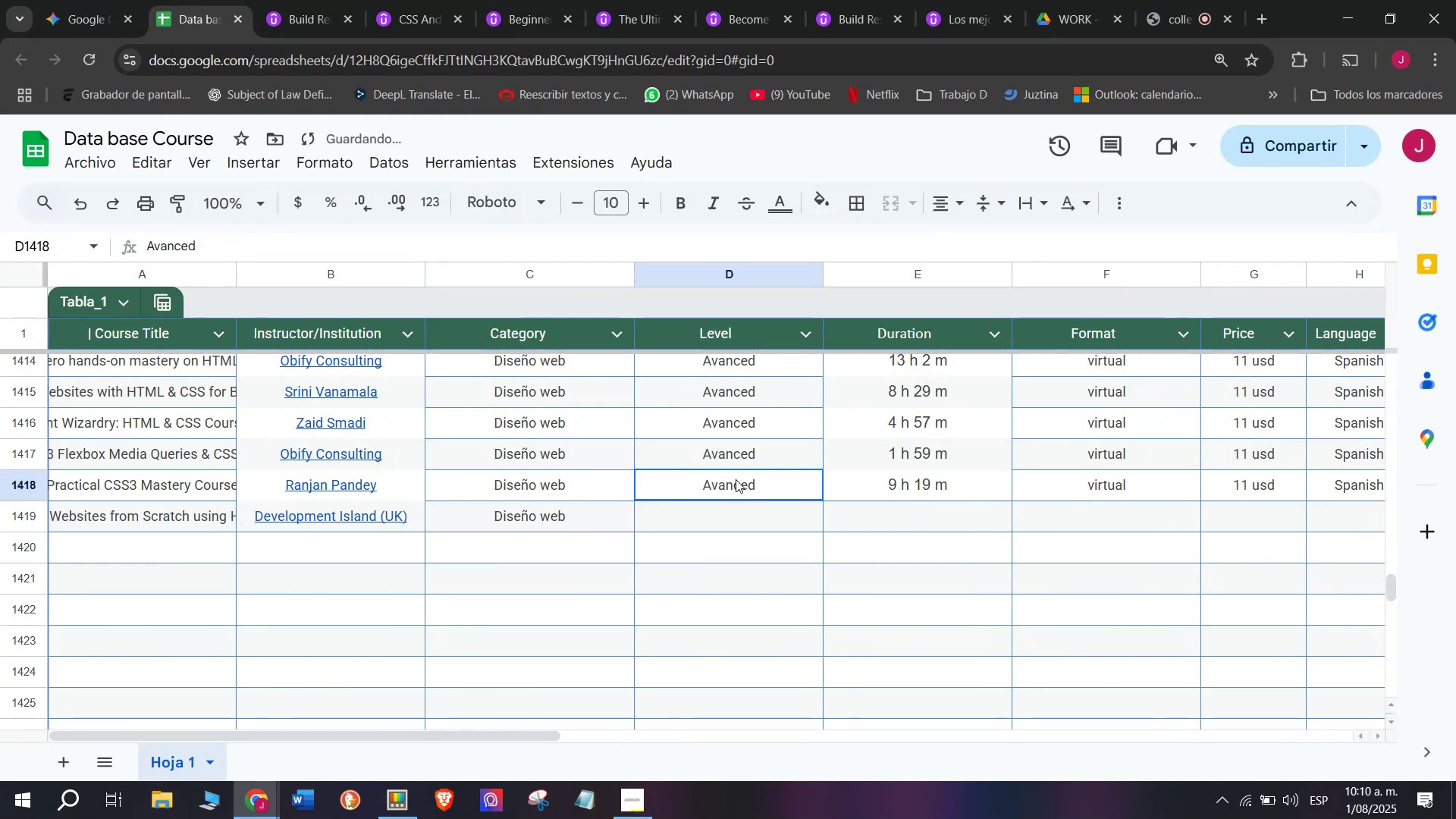 
key(Break)
 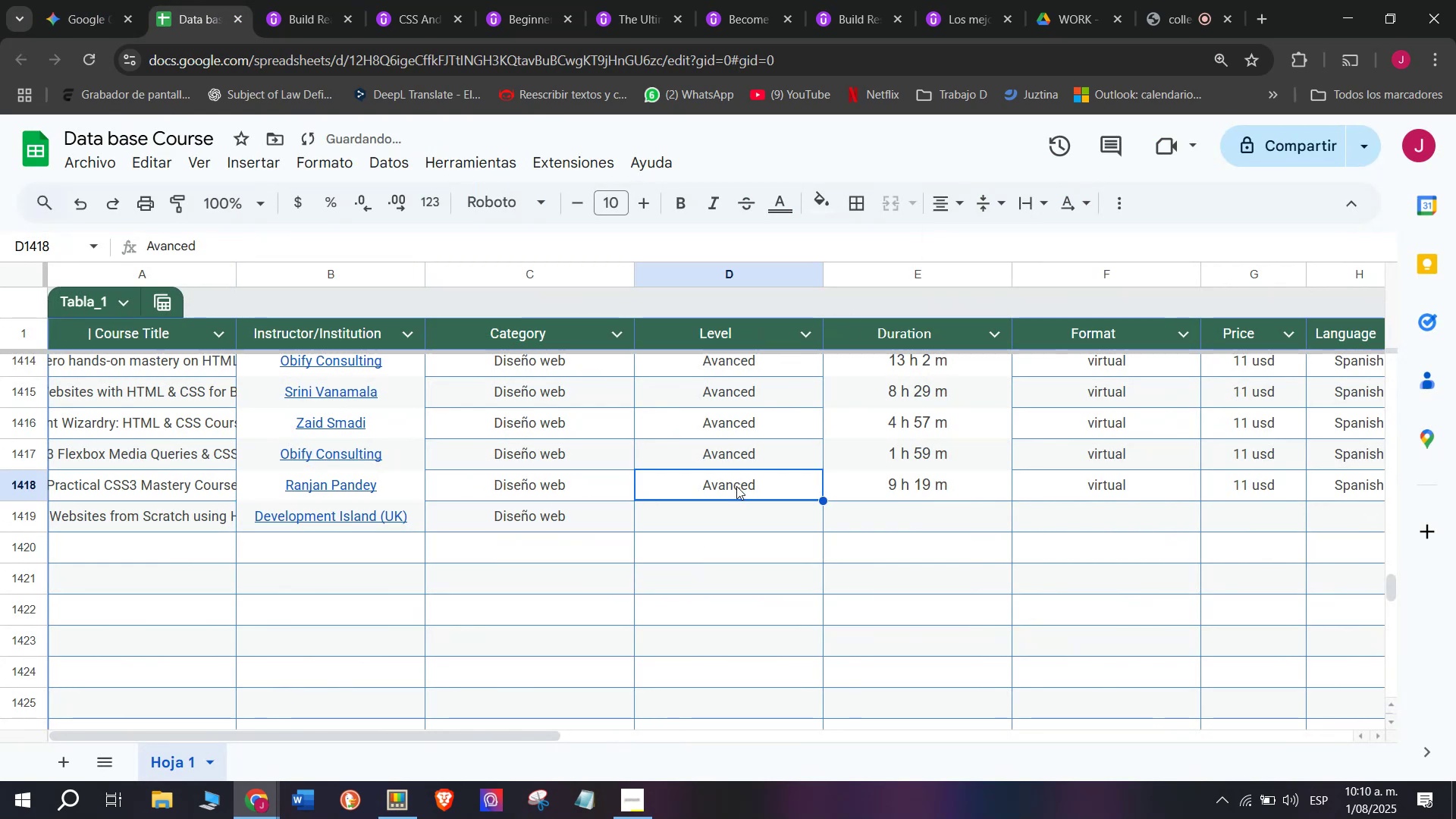 
key(Control+ControlLeft)
 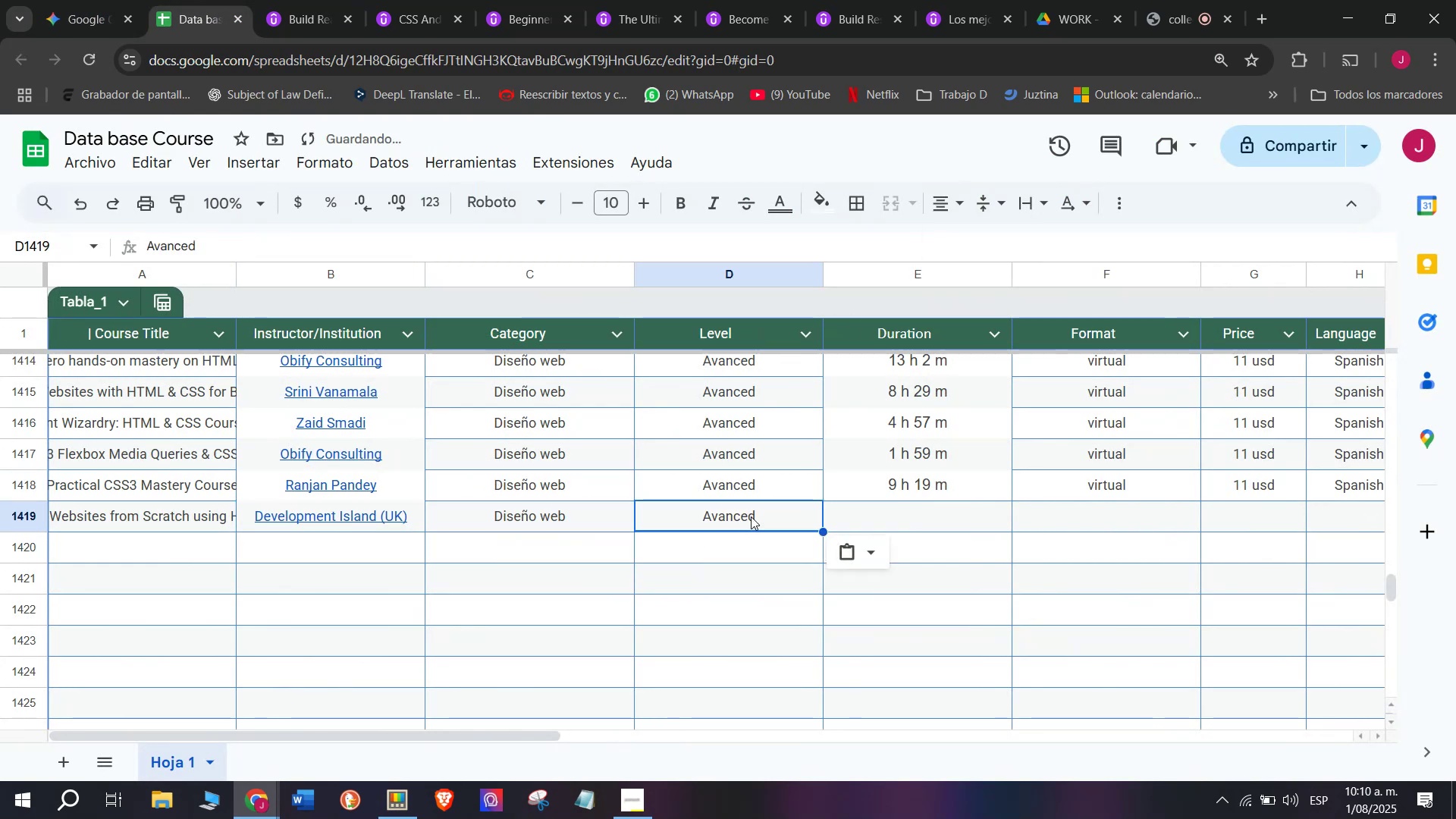 
key(Control+C)
 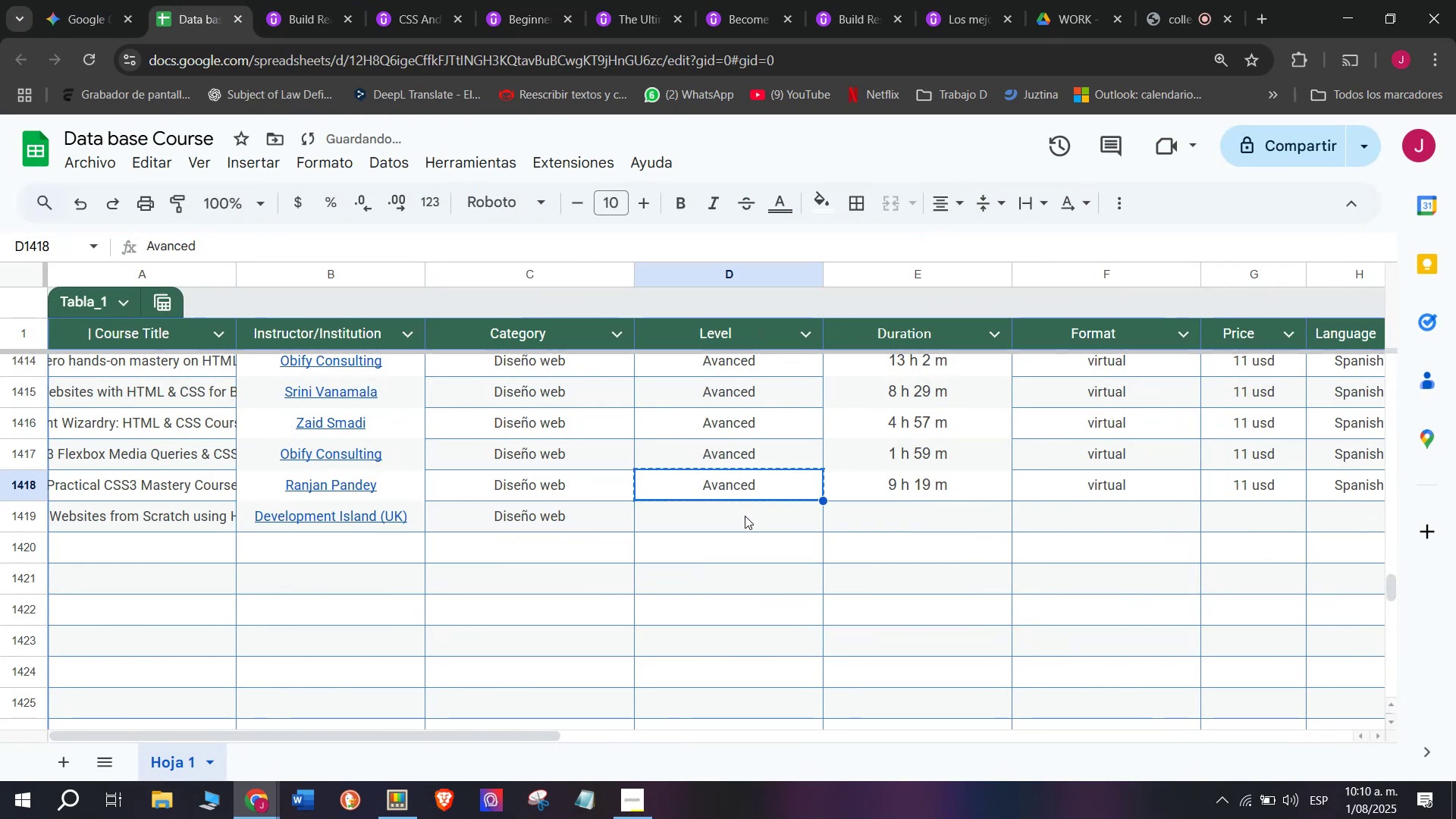 
triple_click([745, 516])
 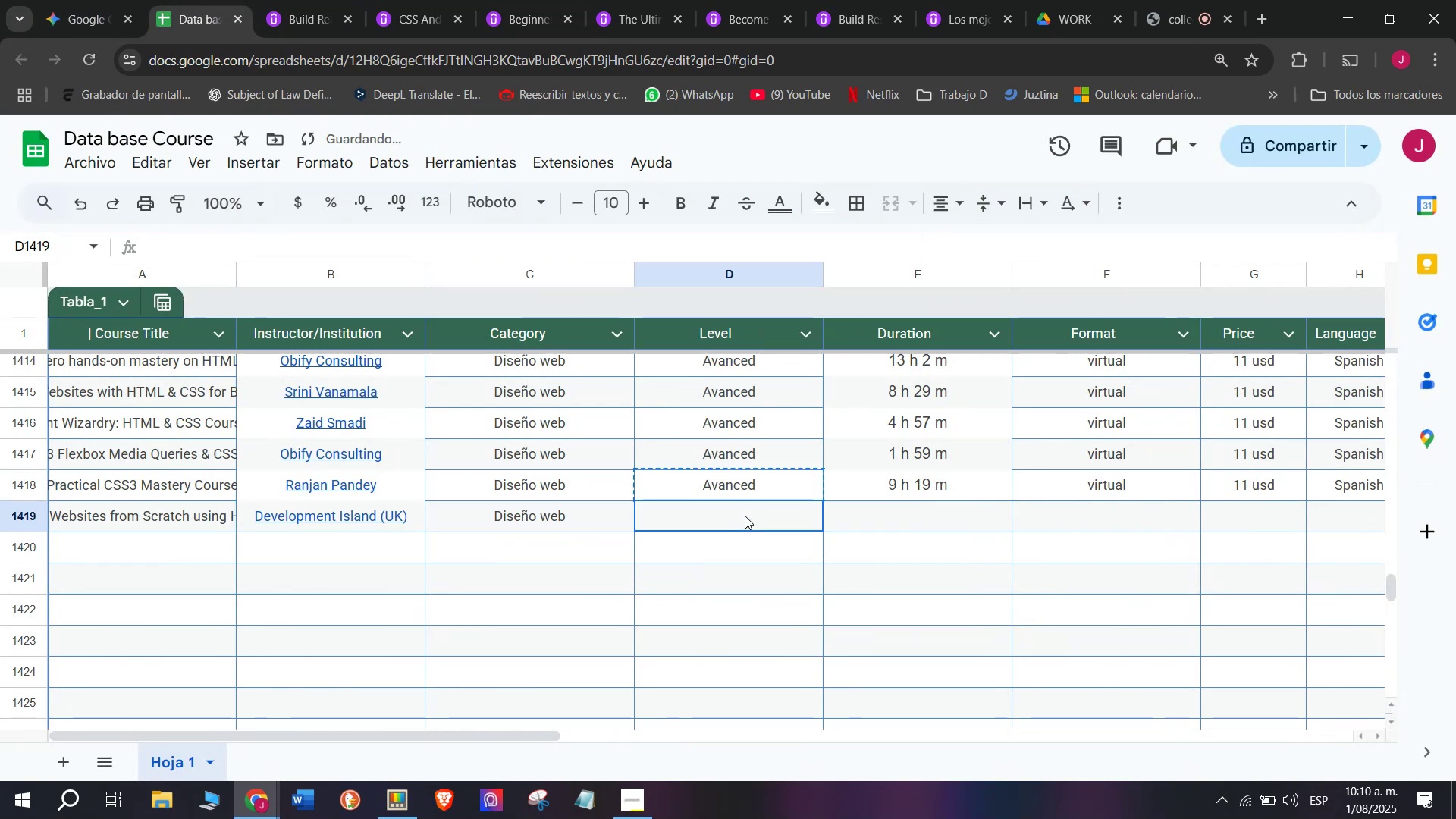 
key(Z)
 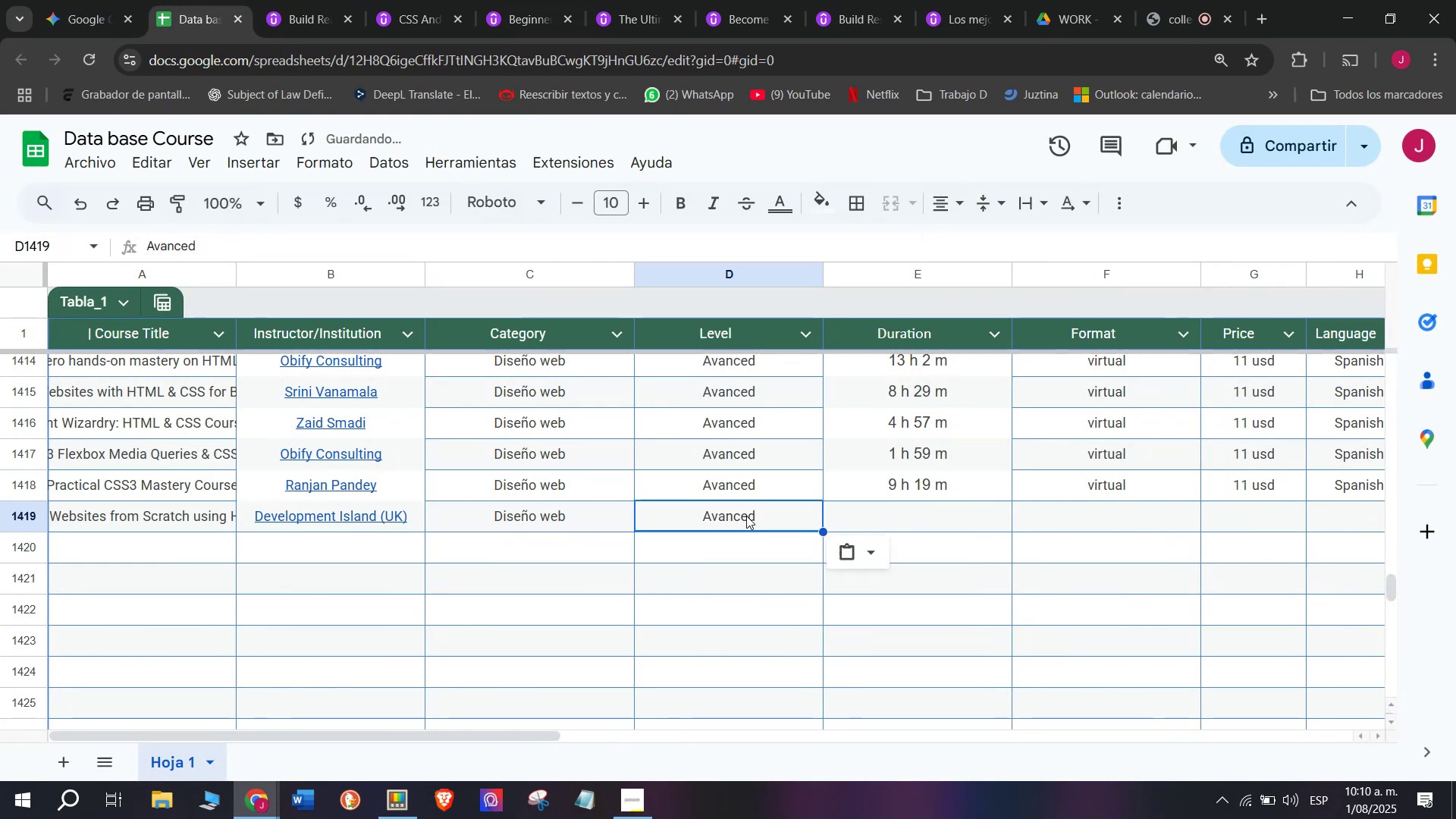 
key(Control+ControlLeft)
 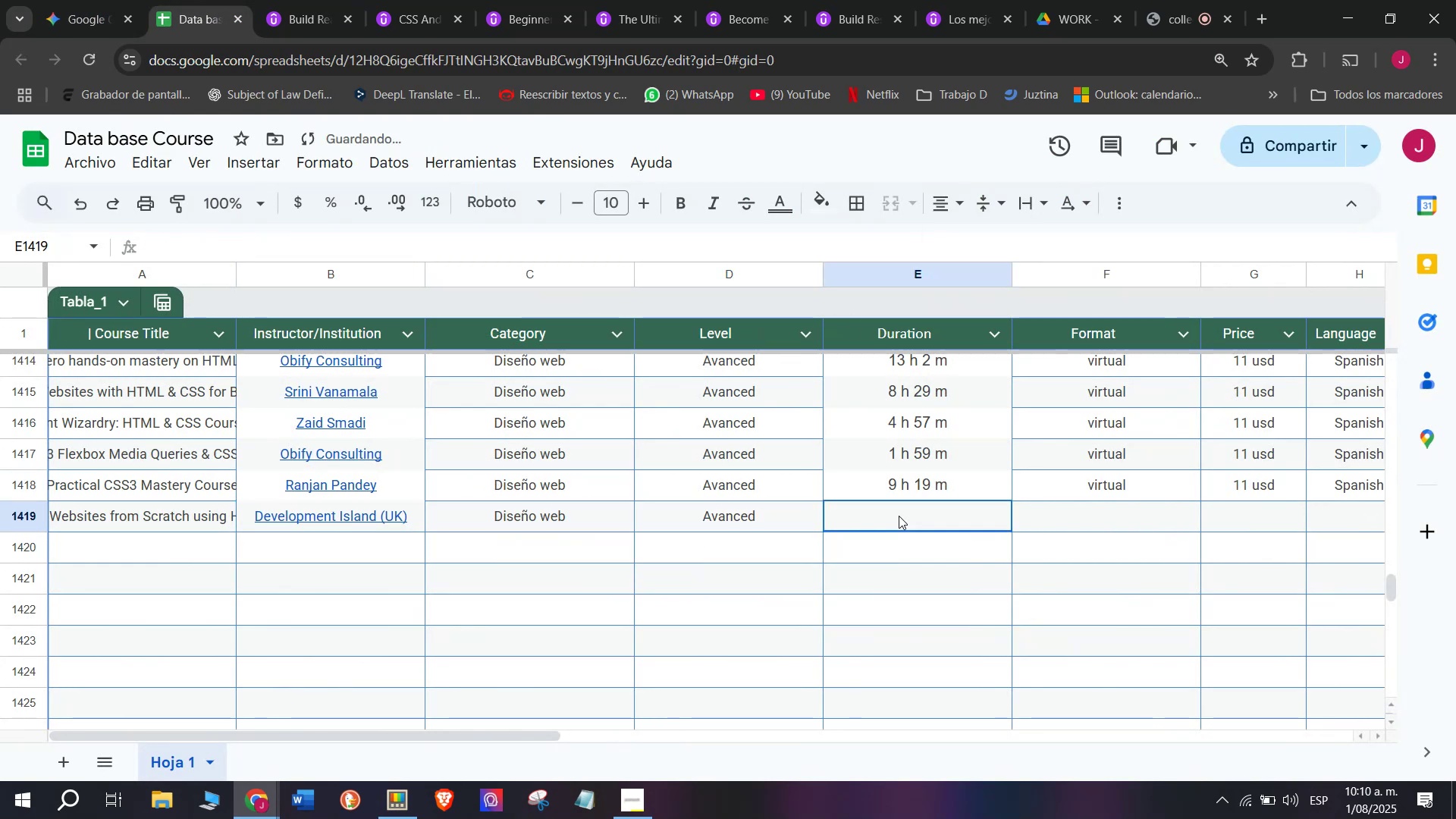 
key(Control+V)
 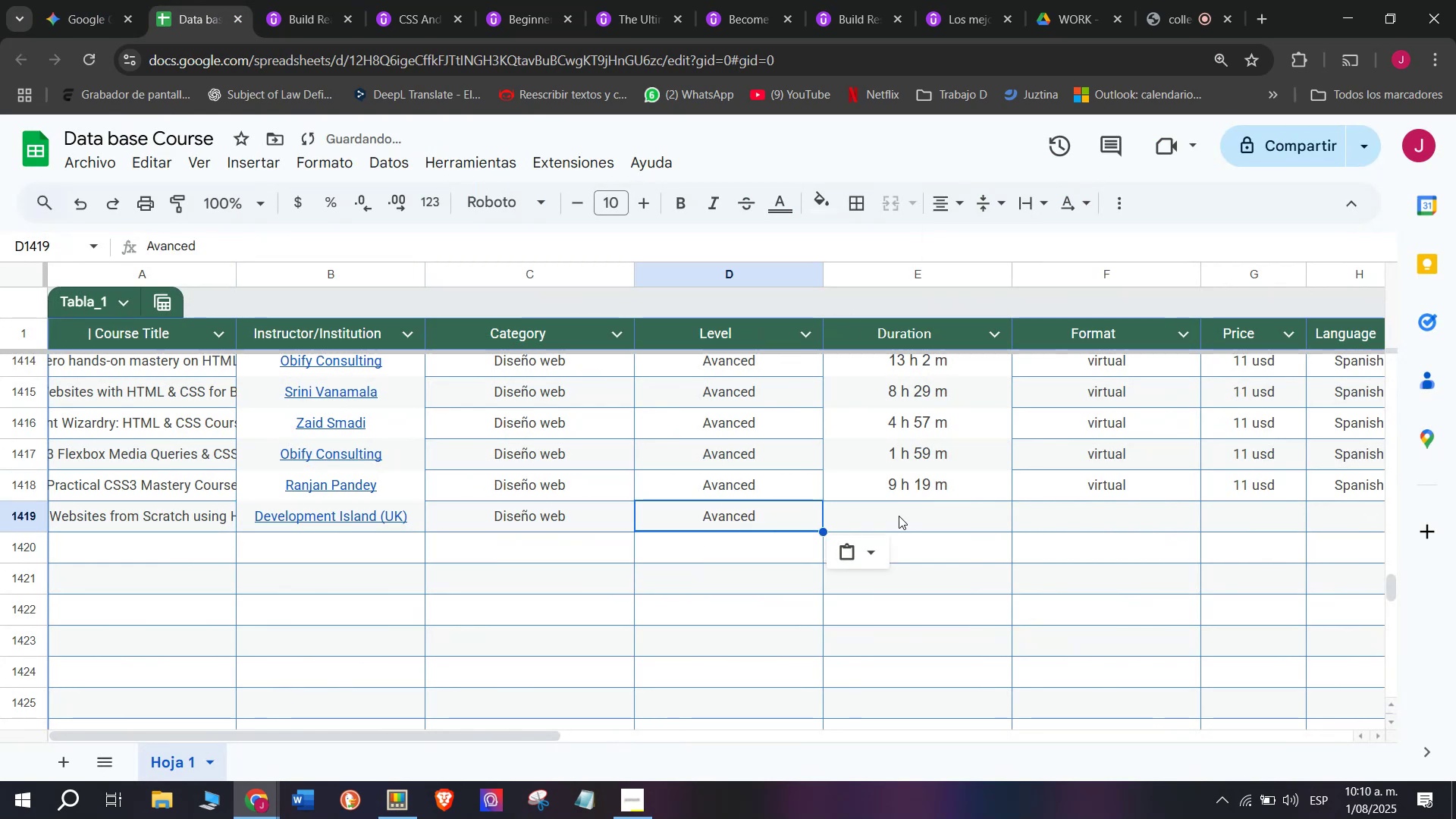 
left_click([899, 516])
 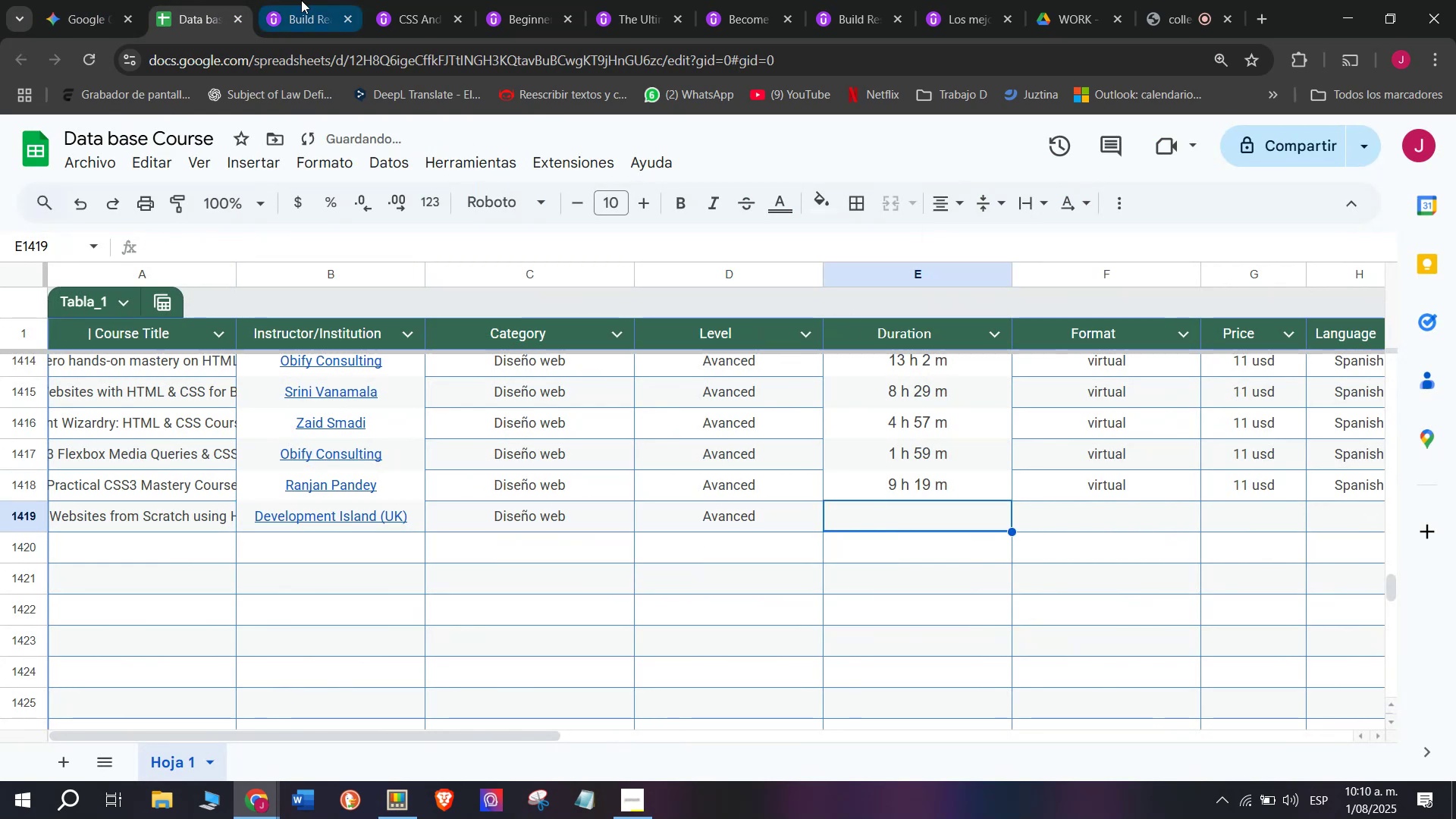 
left_click([300, 0])
 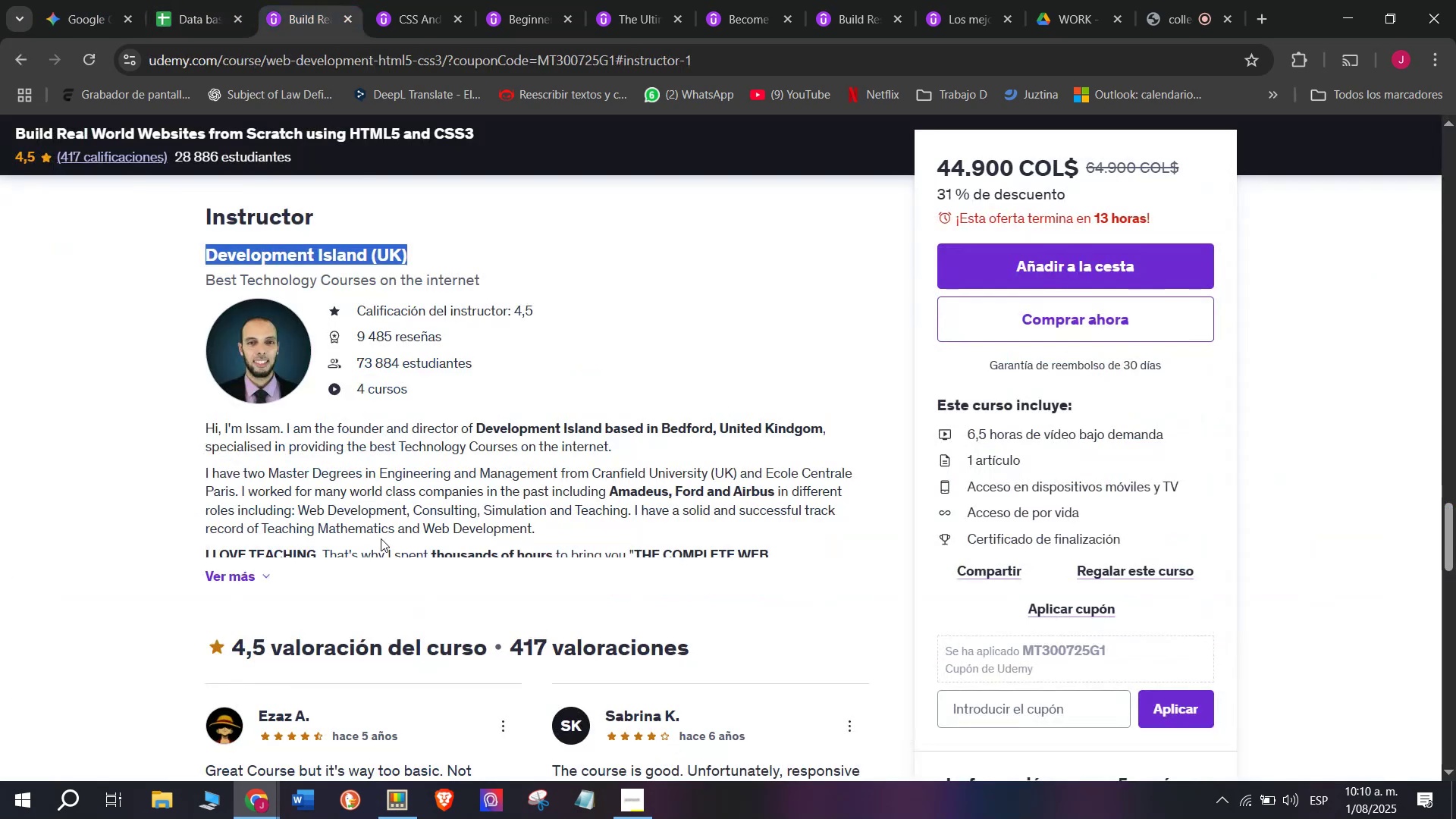 
scroll: coordinate [381, 555], scroll_direction: up, amount: 9.0
 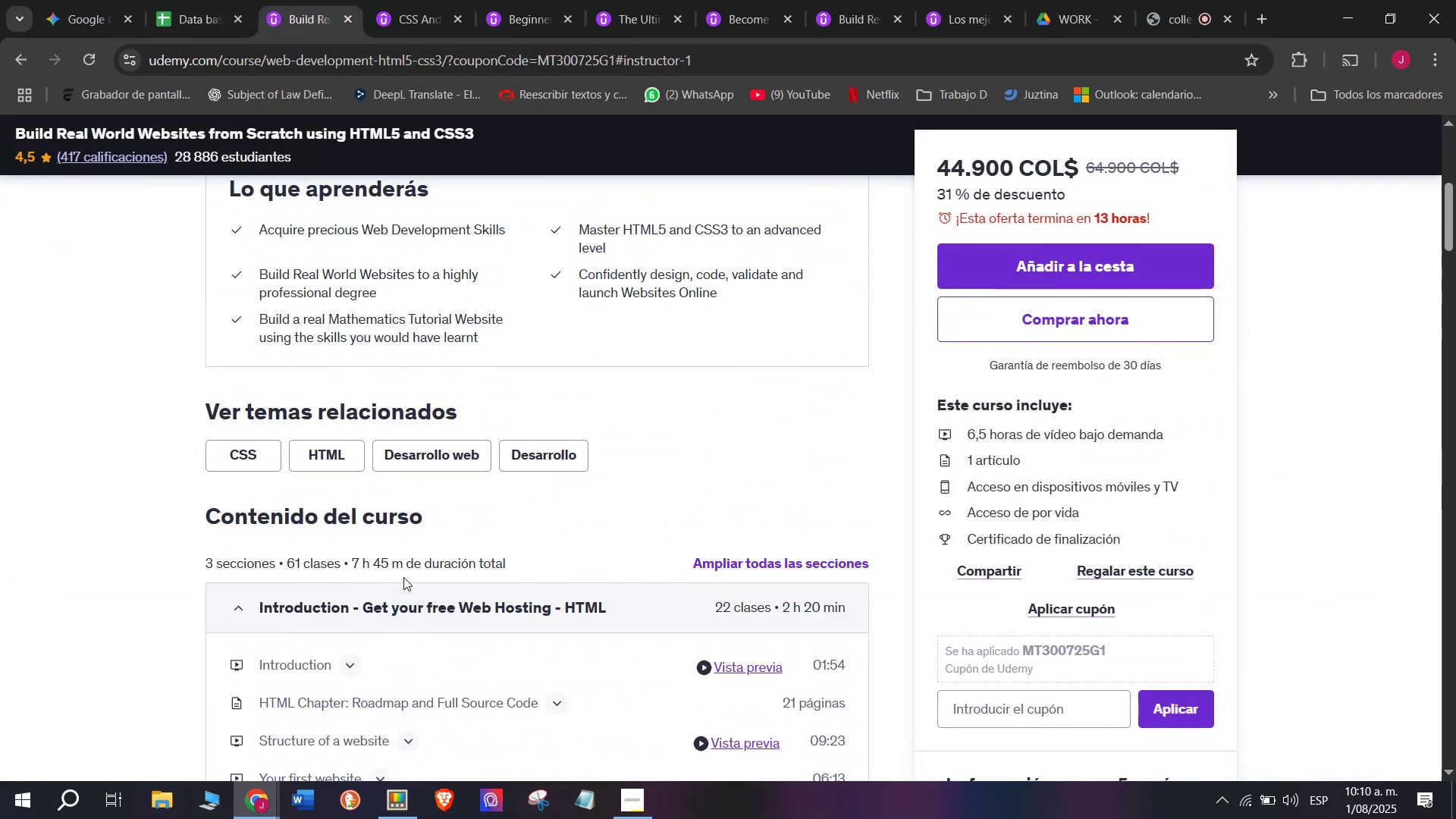 
left_click_drag(start_coordinate=[403, 566], to_coordinate=[353, 566])
 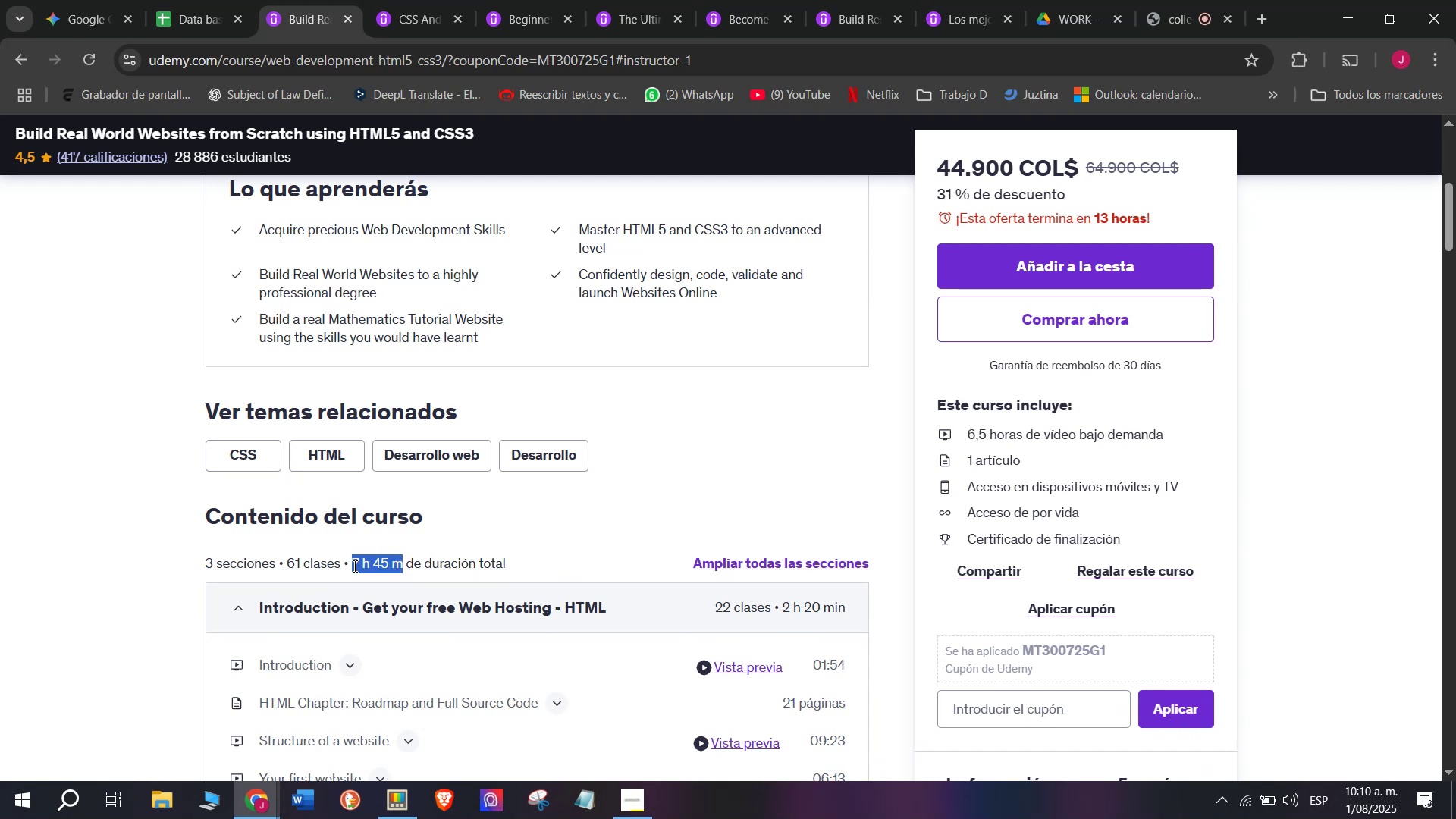 
key(Break)
 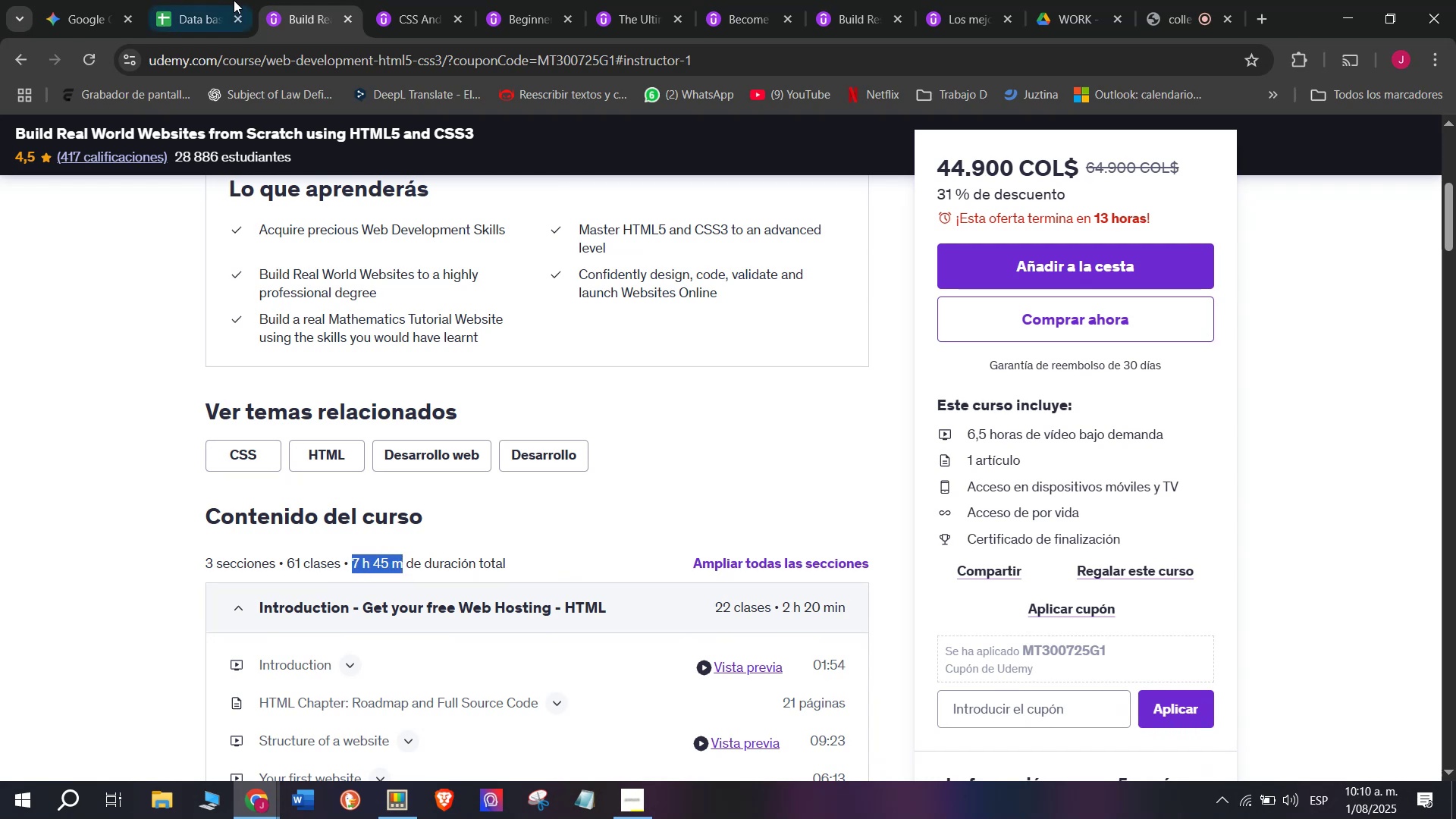 
key(Control+ControlLeft)
 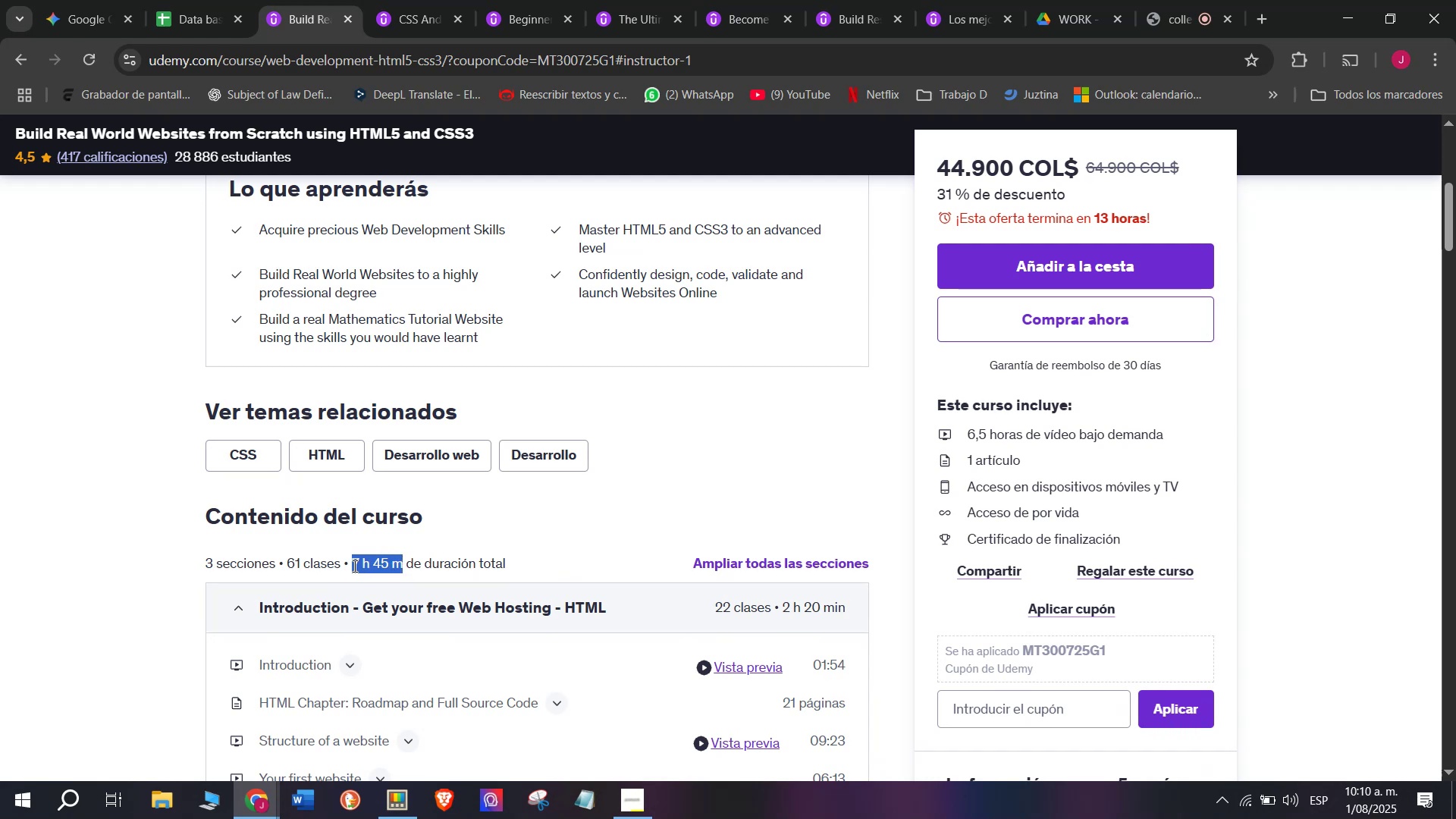 
key(Control+C)
 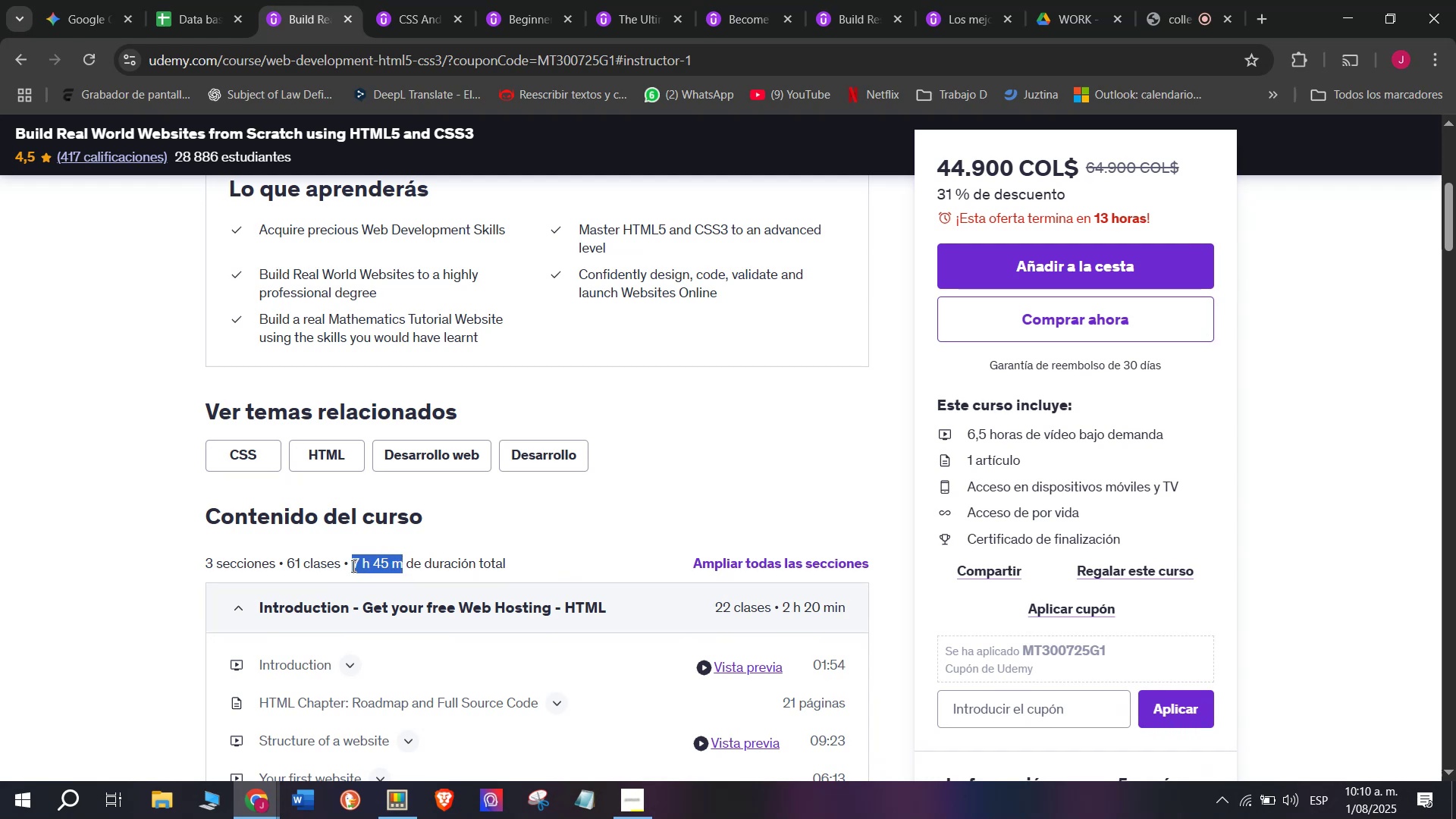 
key(Break)
 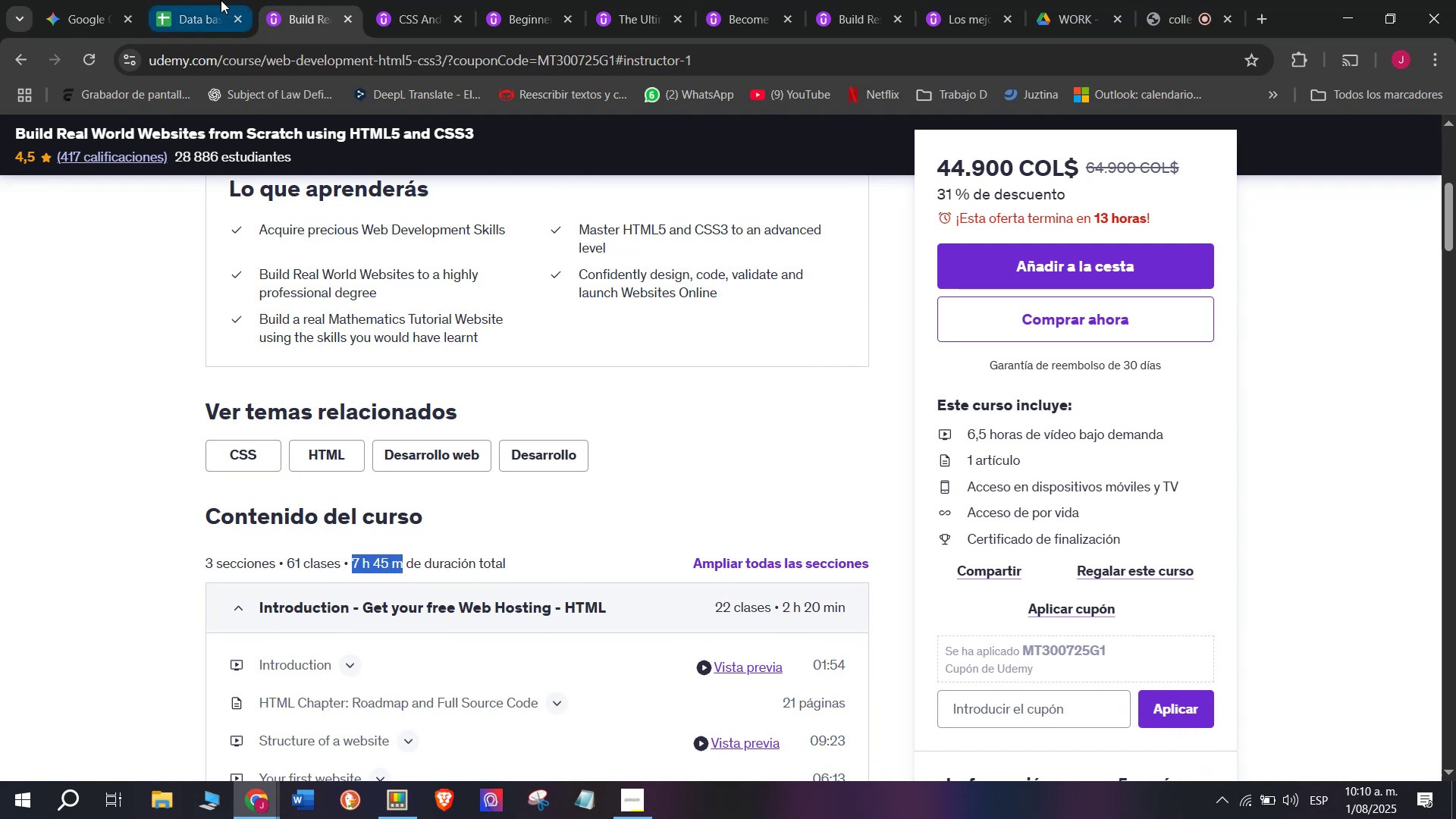 
key(Control+ControlLeft)
 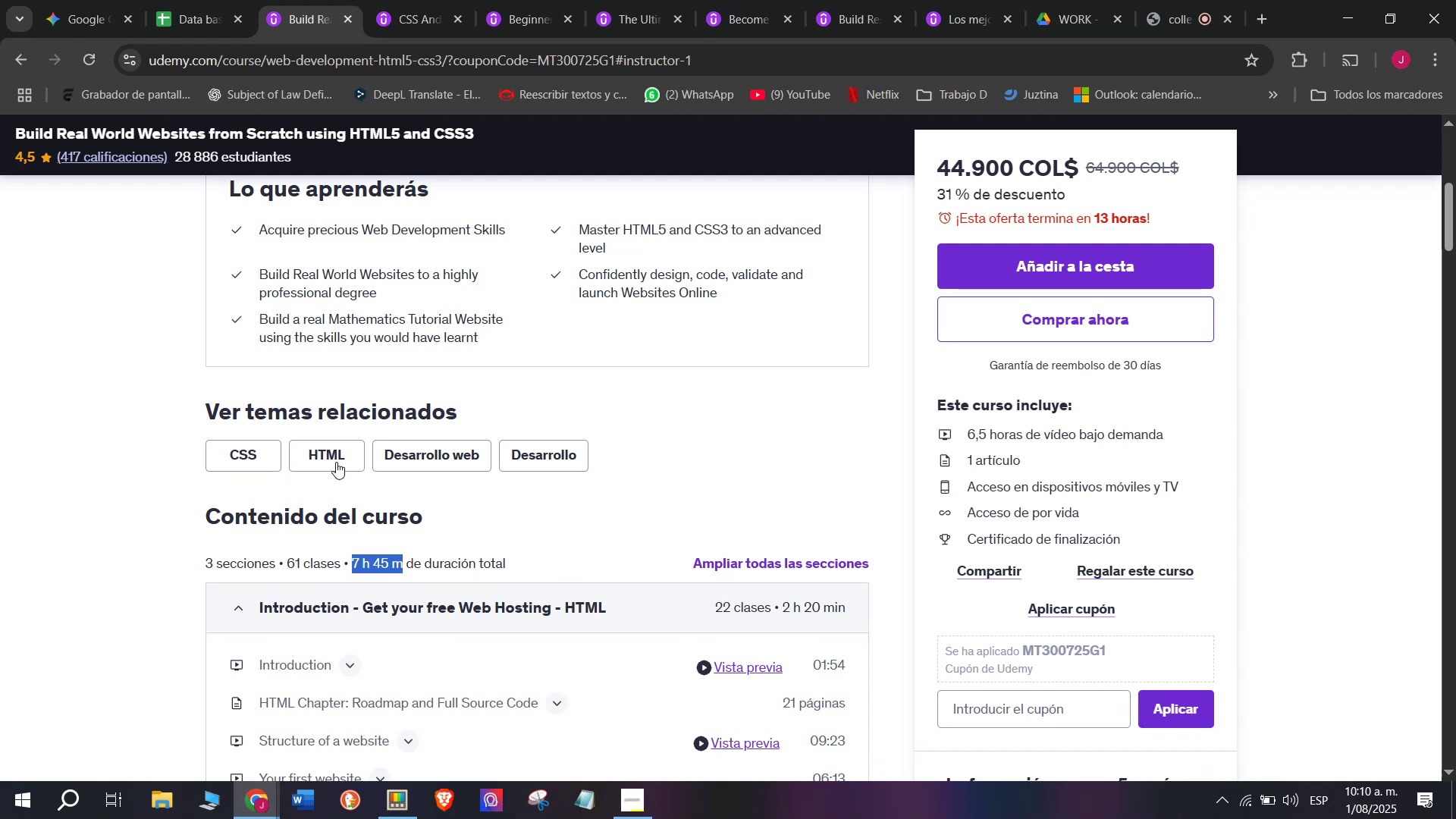 
key(Control+C)
 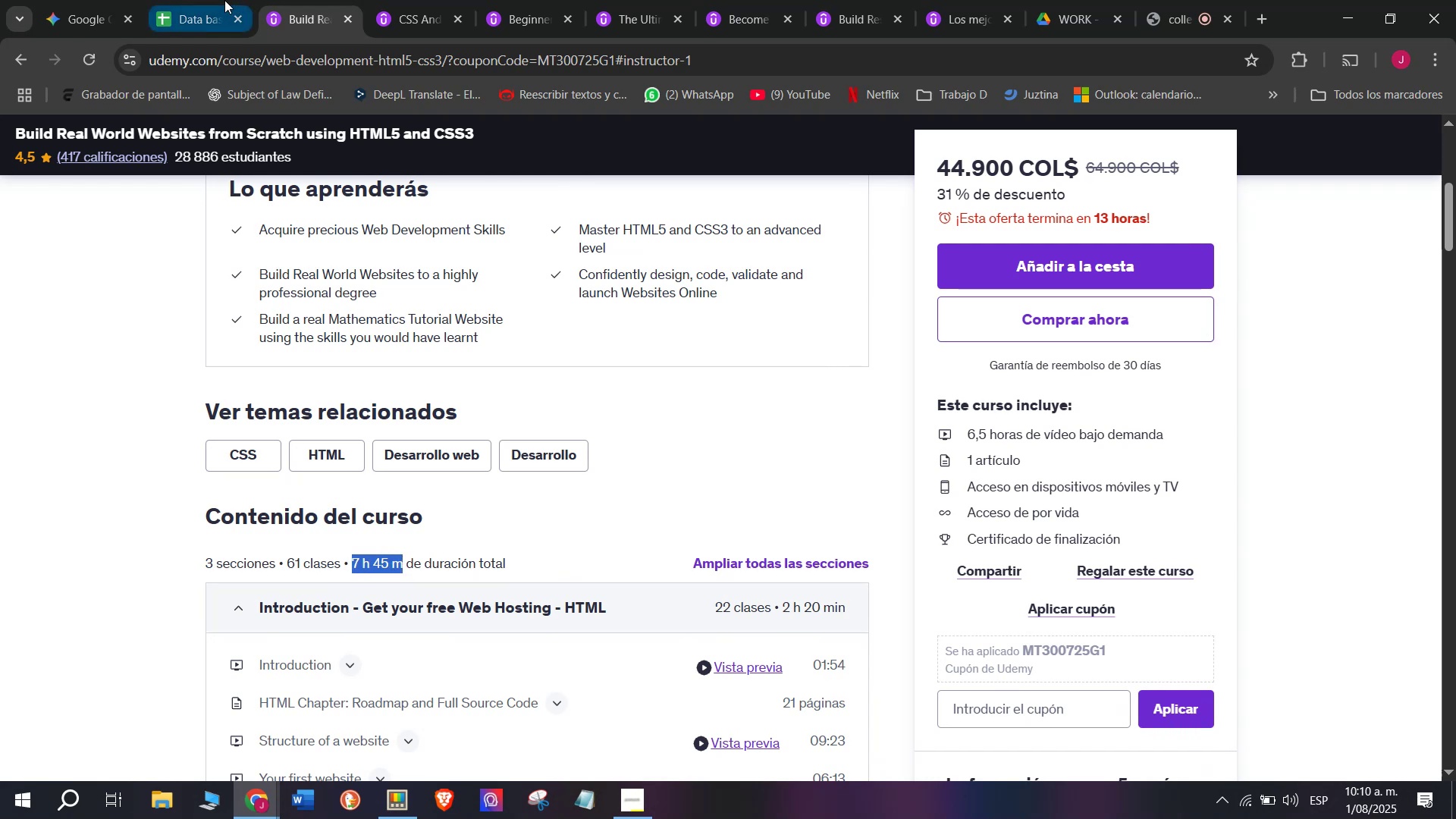 
left_click([221, 0])
 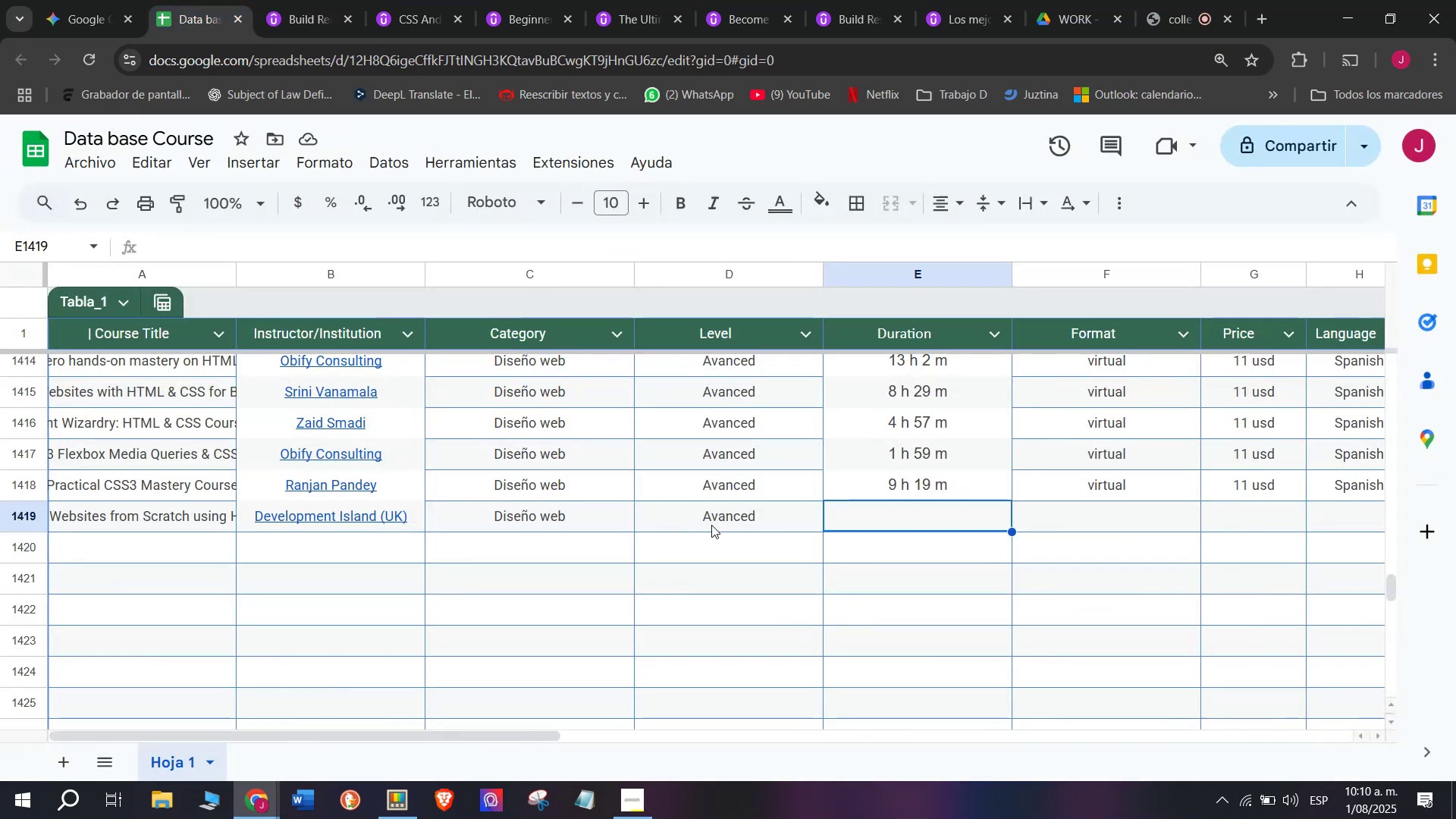 
key(Z)
 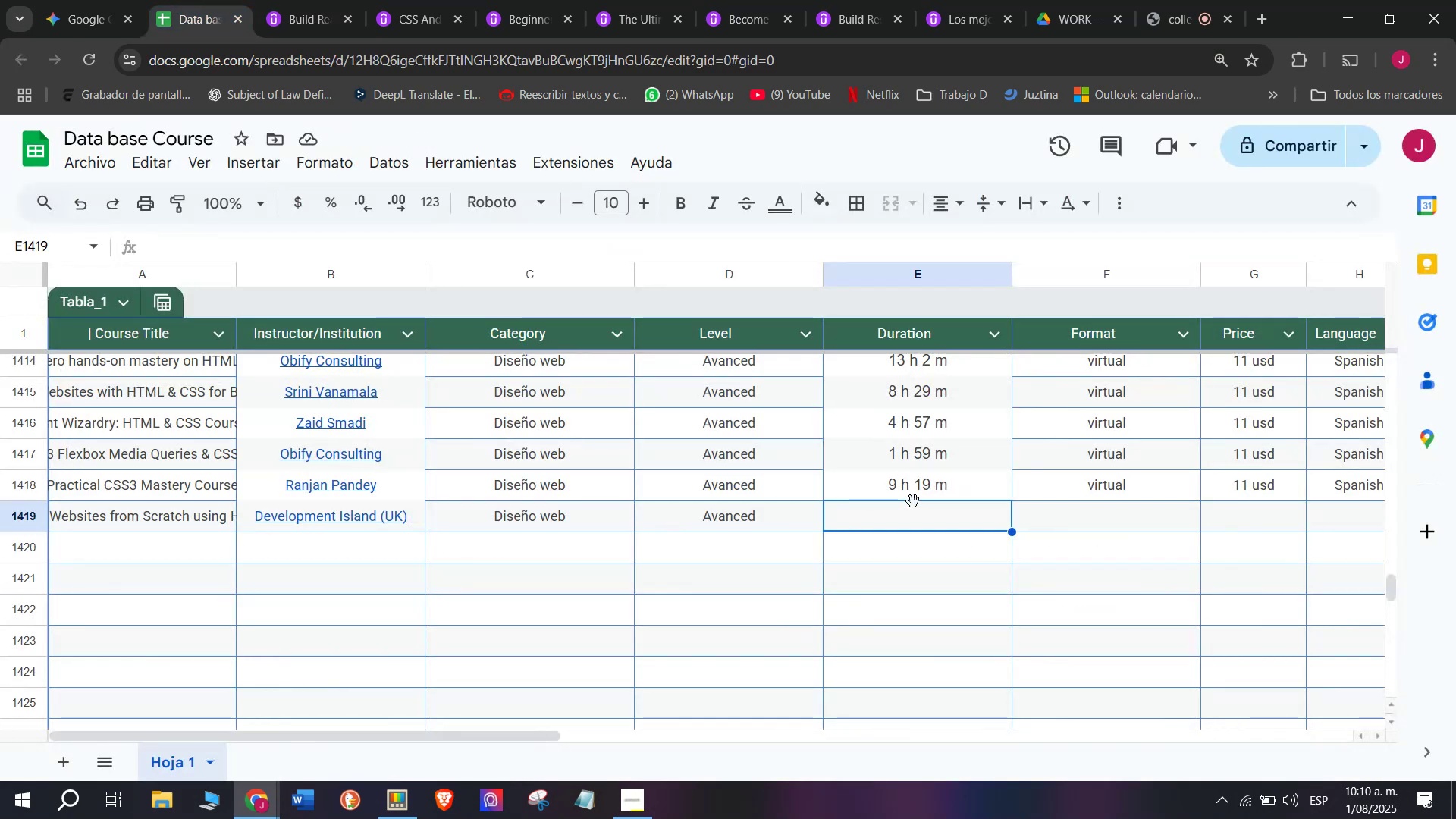 
key(Control+ControlLeft)
 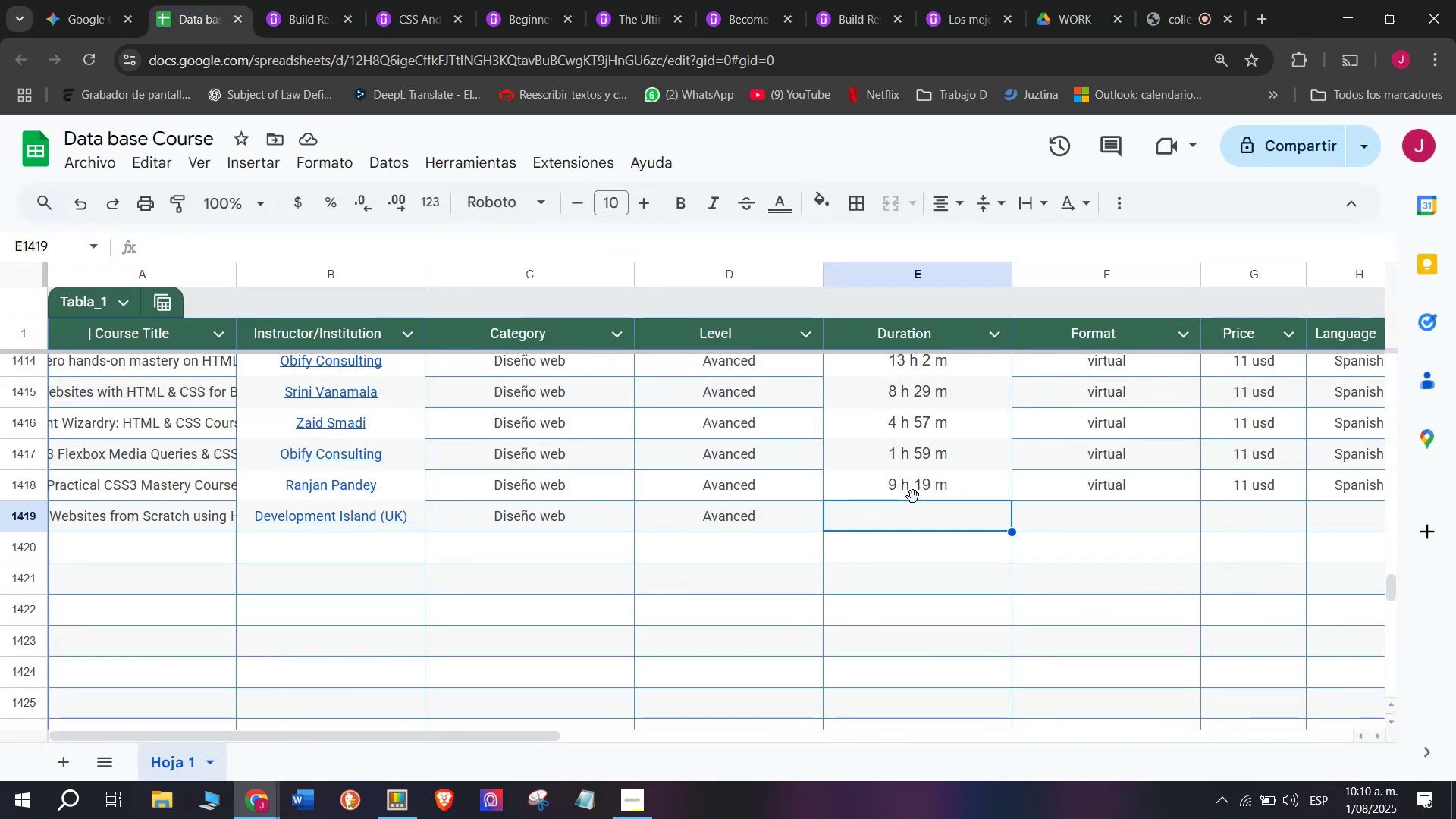 
key(Control+V)
 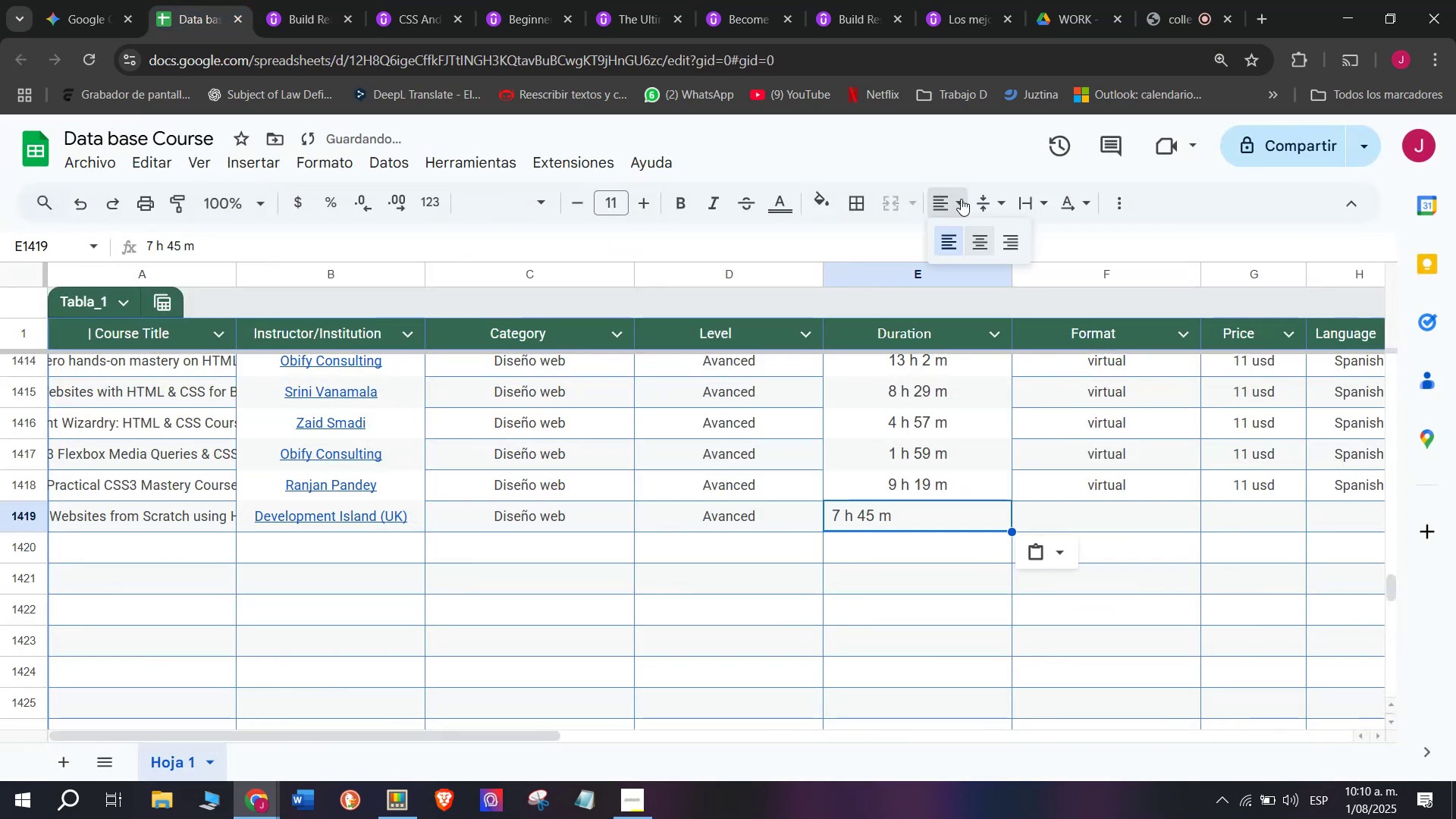 
double_click([980, 240])
 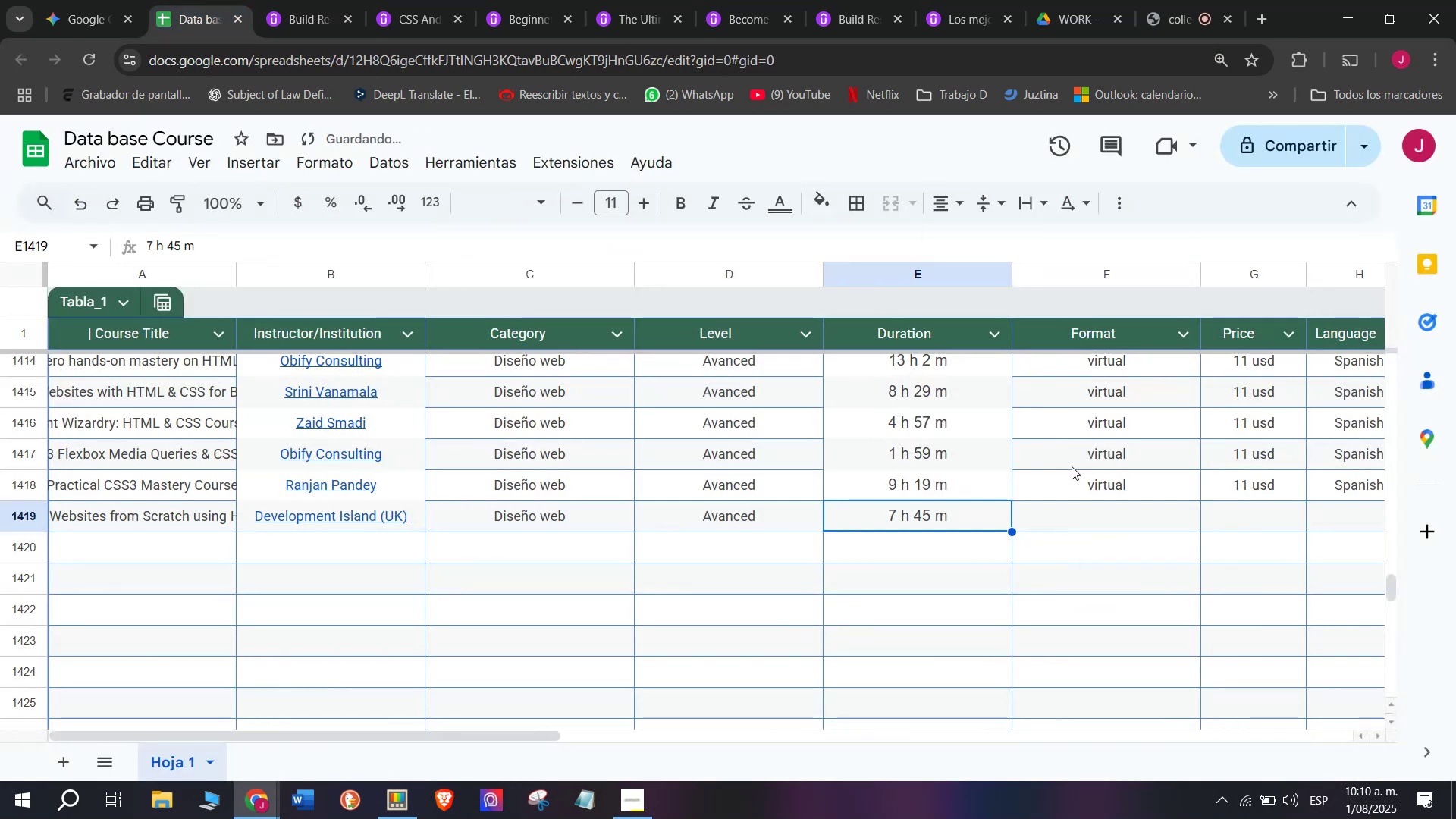 
left_click([1073, 466])
 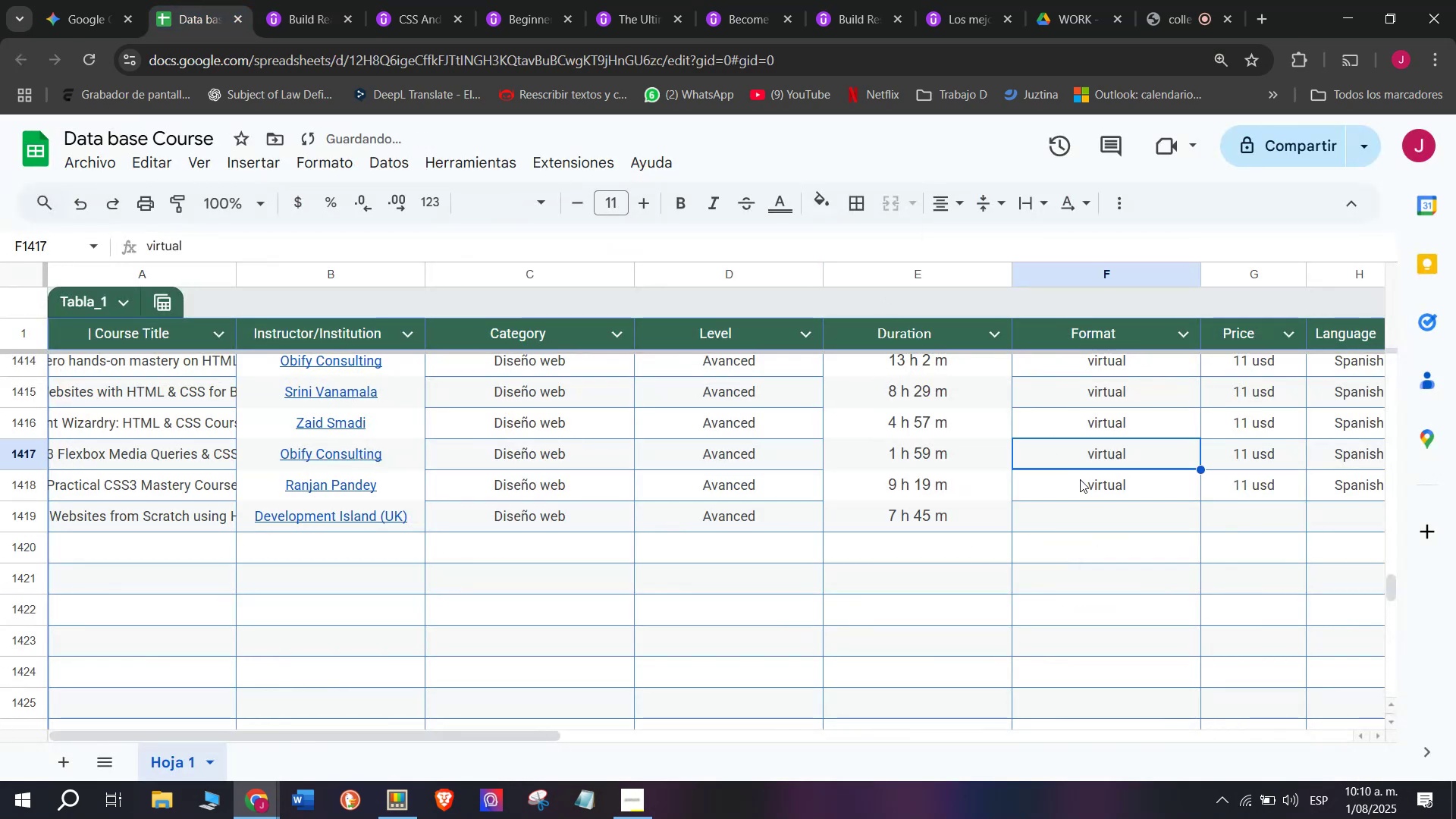 
key(Control+ControlLeft)
 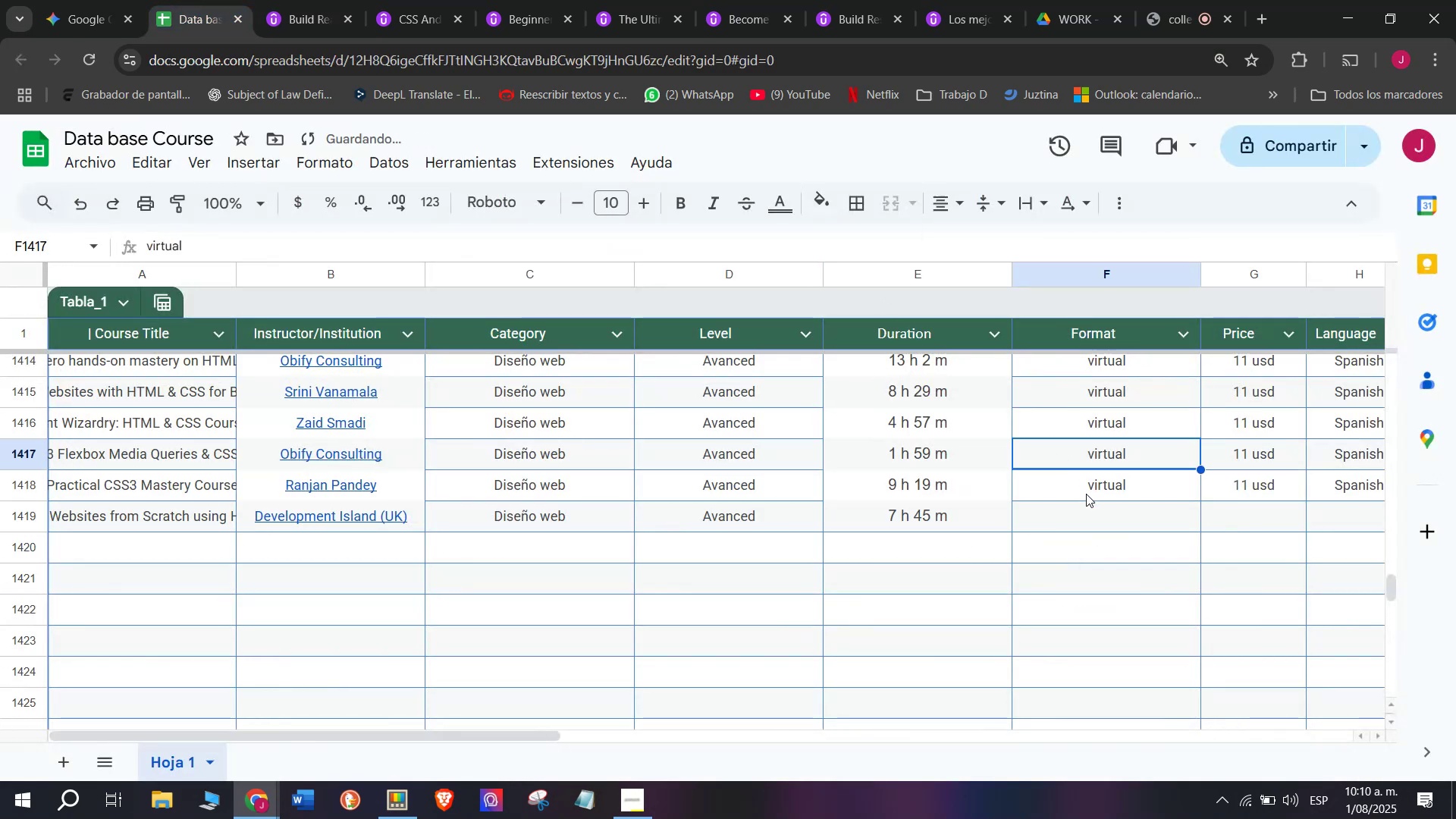 
key(Break)
 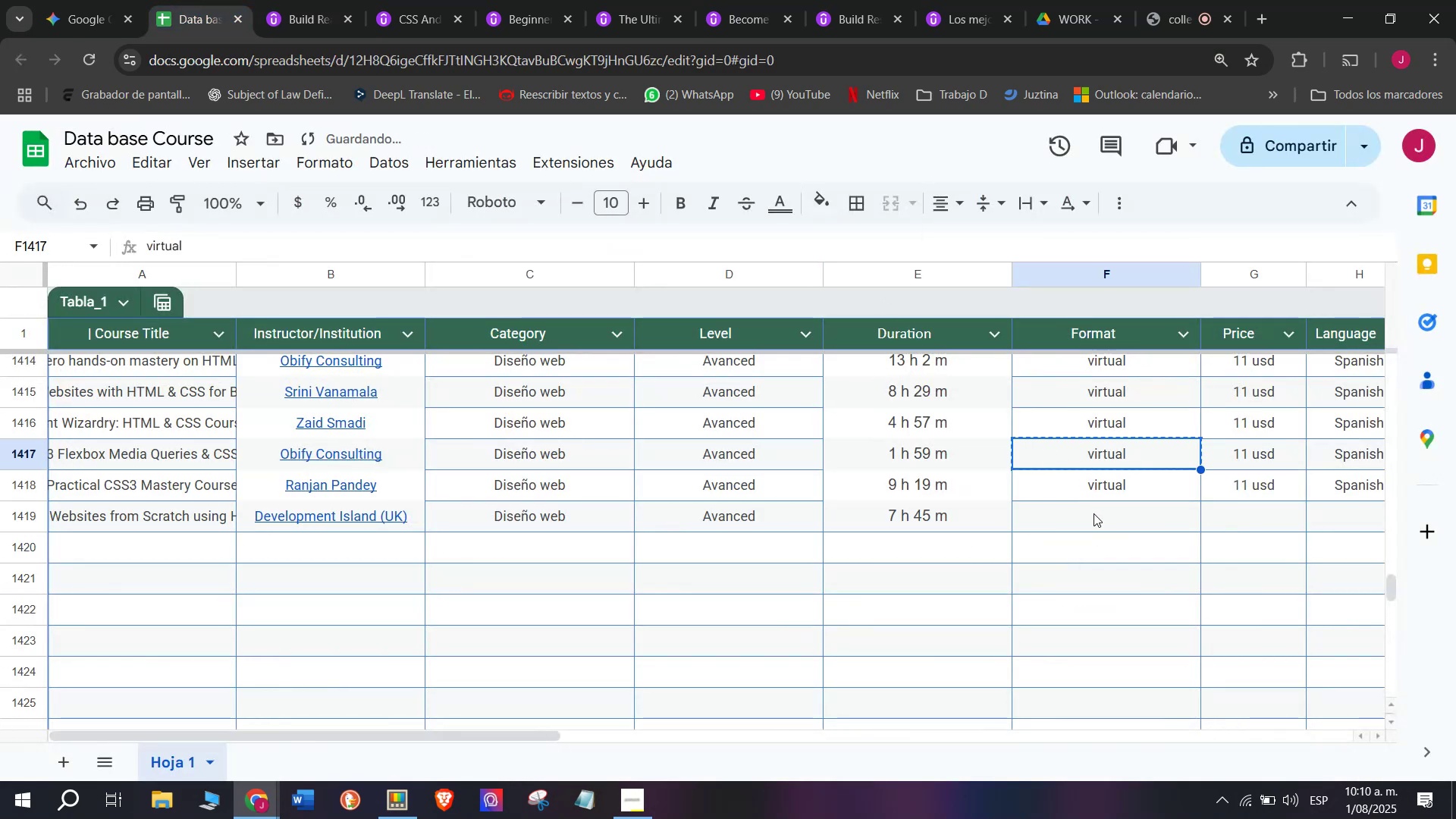 
key(Control+C)
 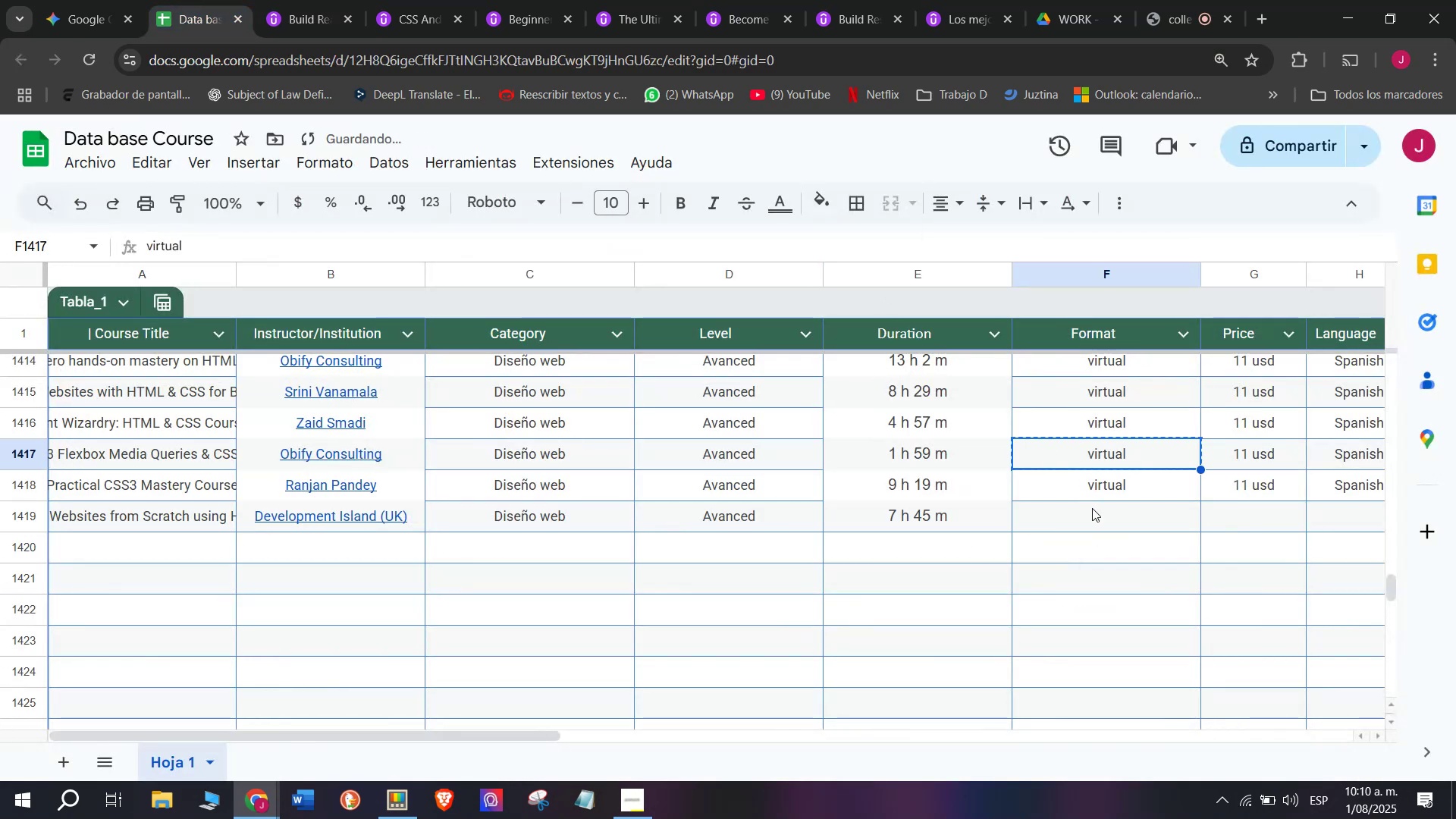 
left_click([1094, 513])
 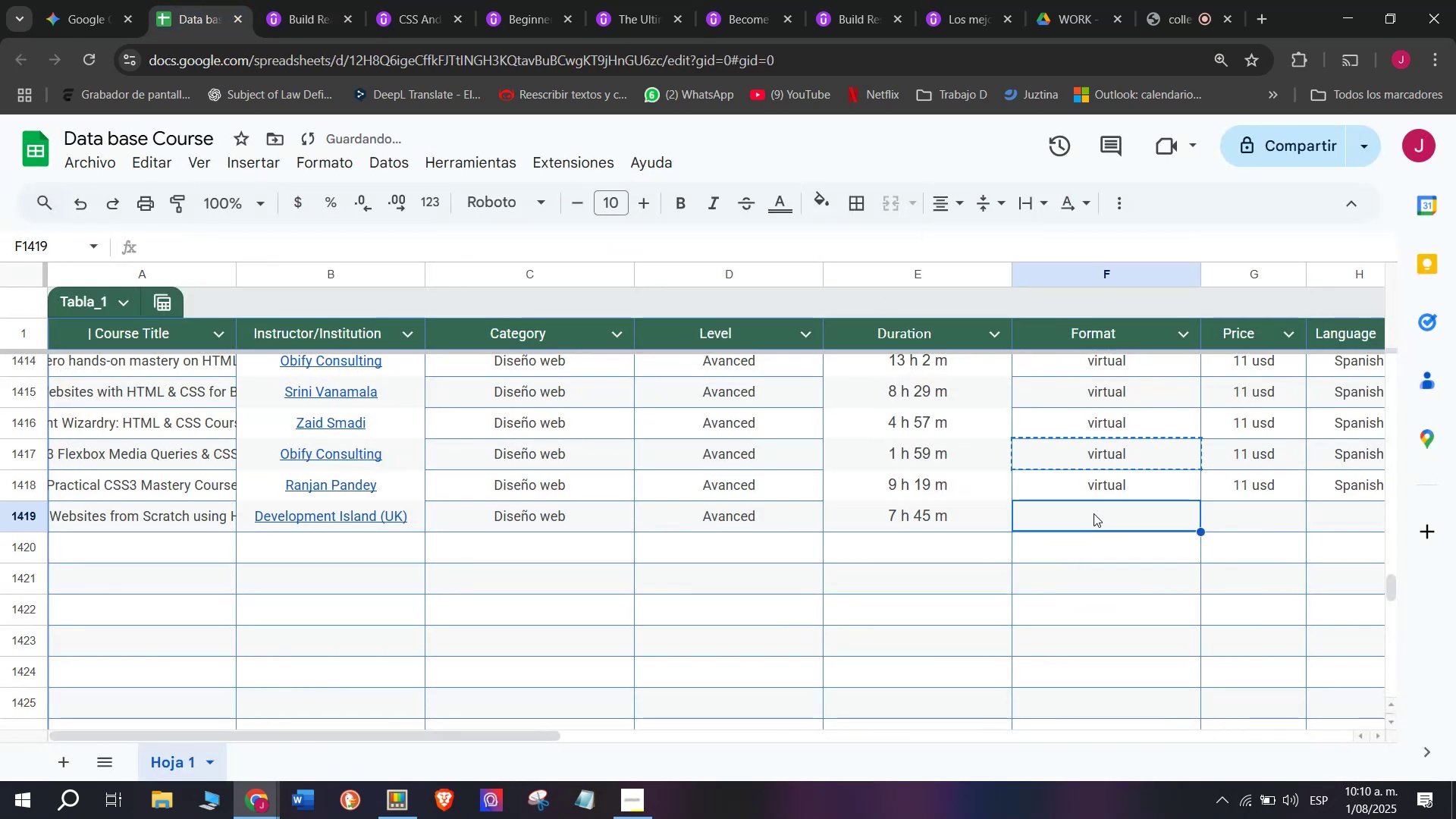 
key(Z)
 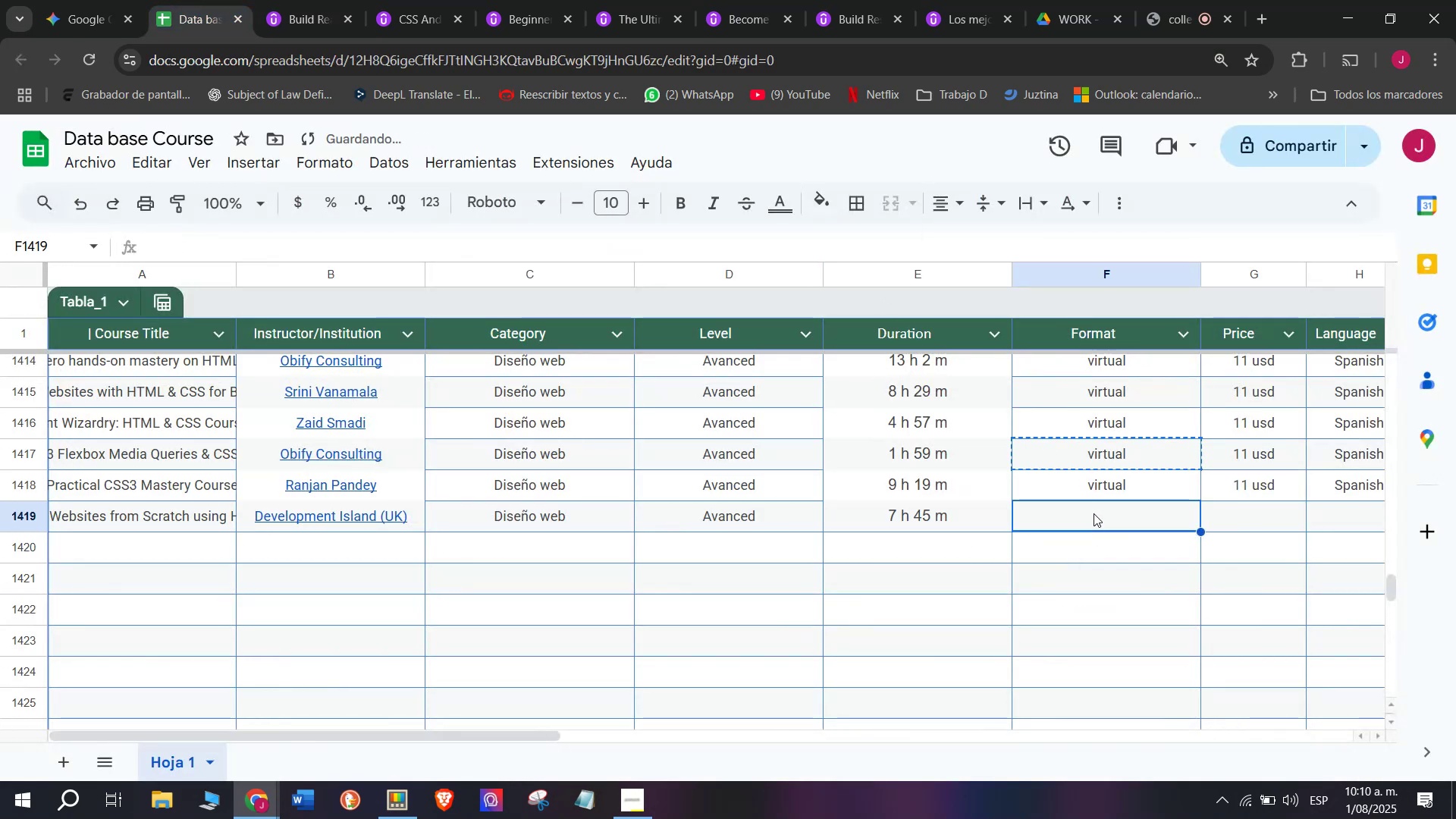 
key(Control+ControlLeft)
 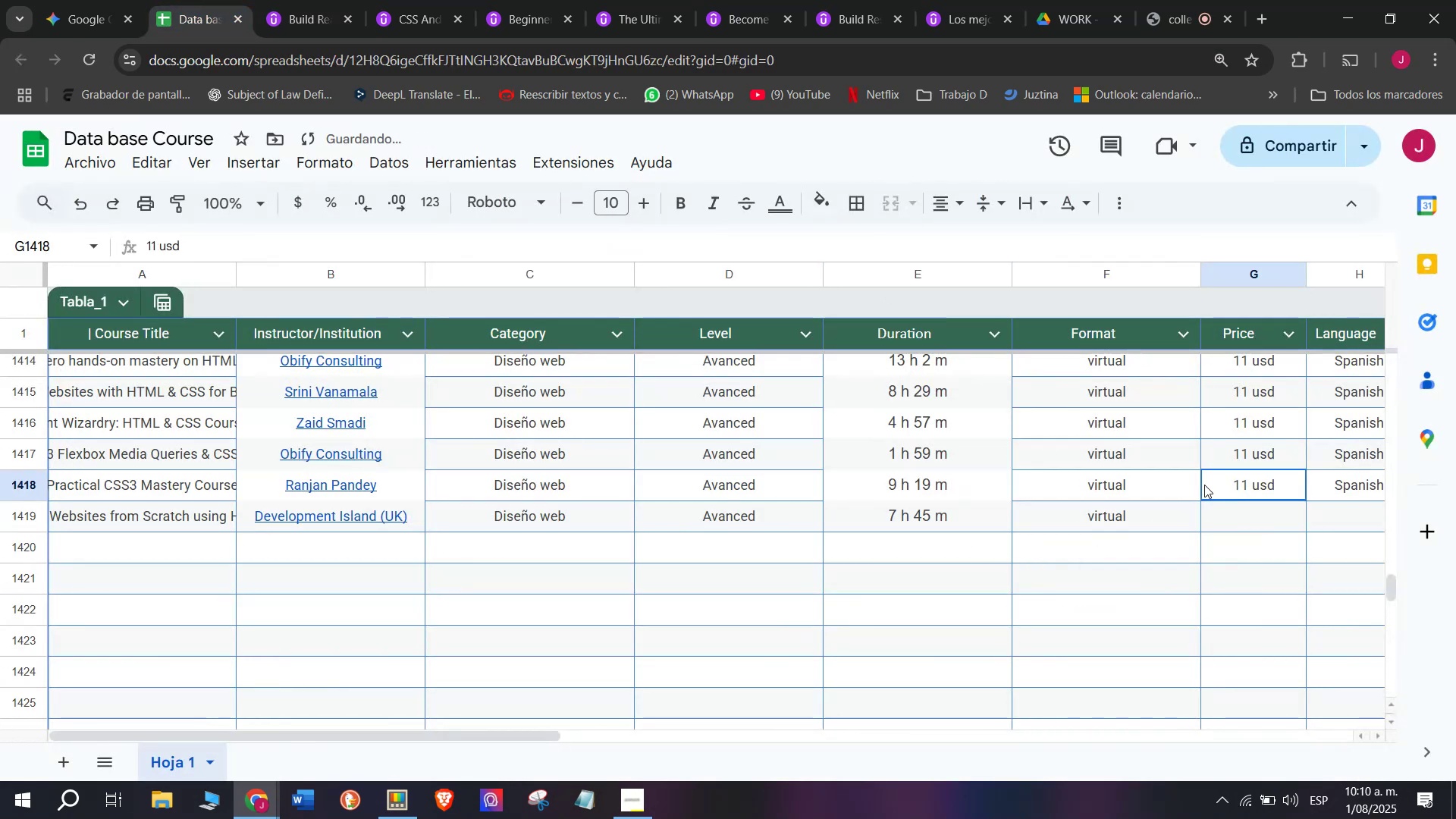 
key(Control+V)
 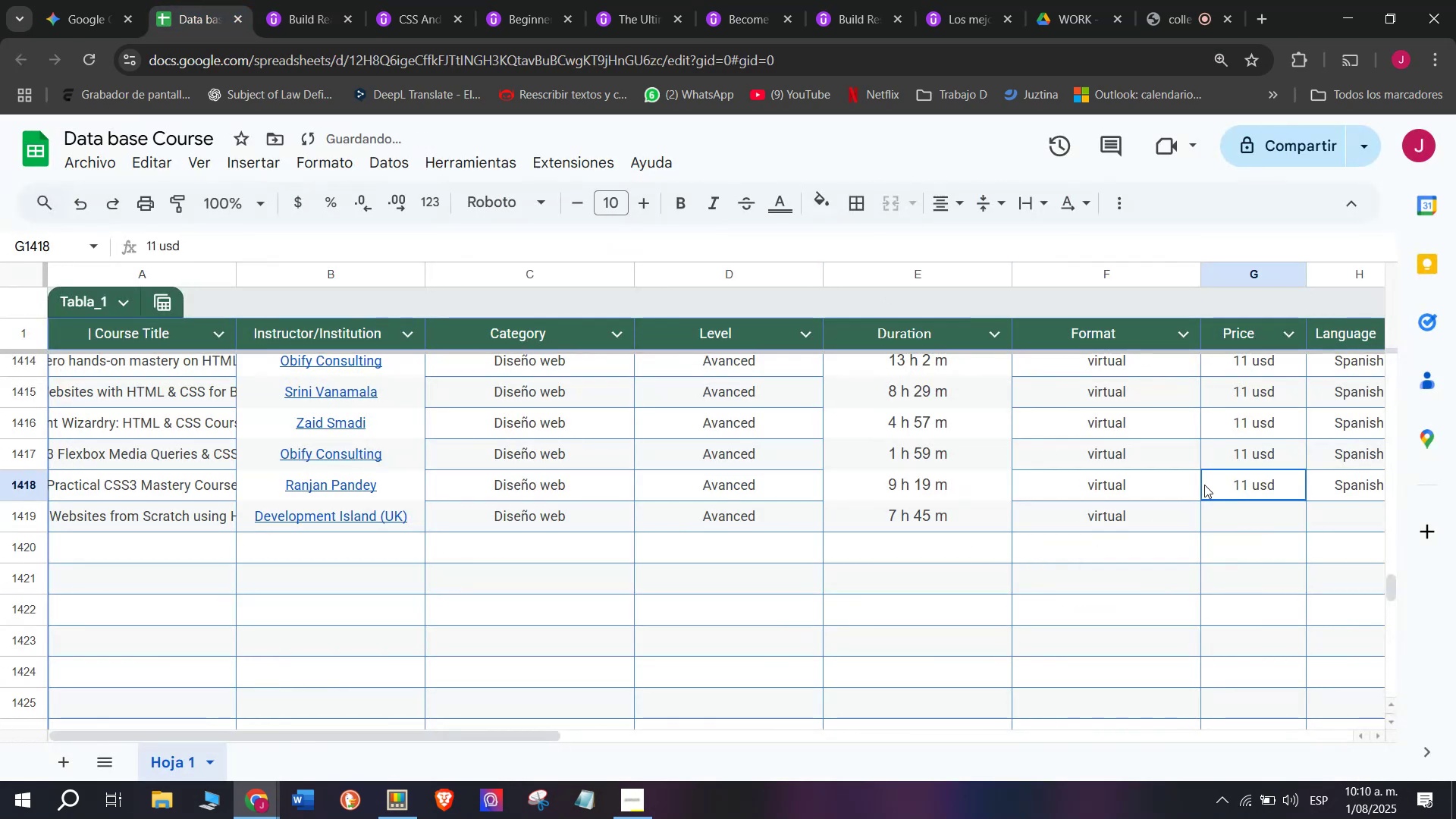 
key(Break)
 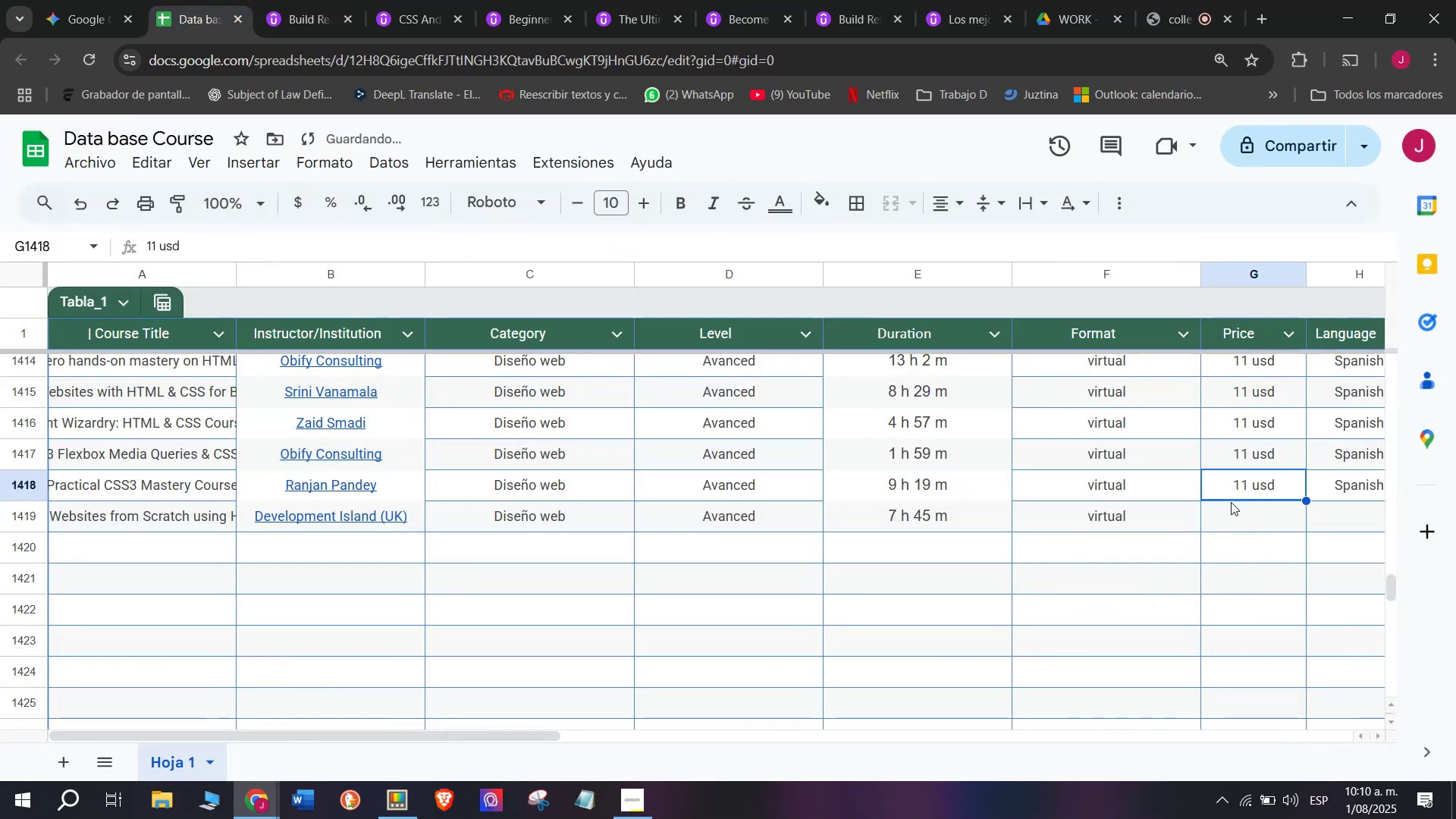 
key(Control+ControlLeft)
 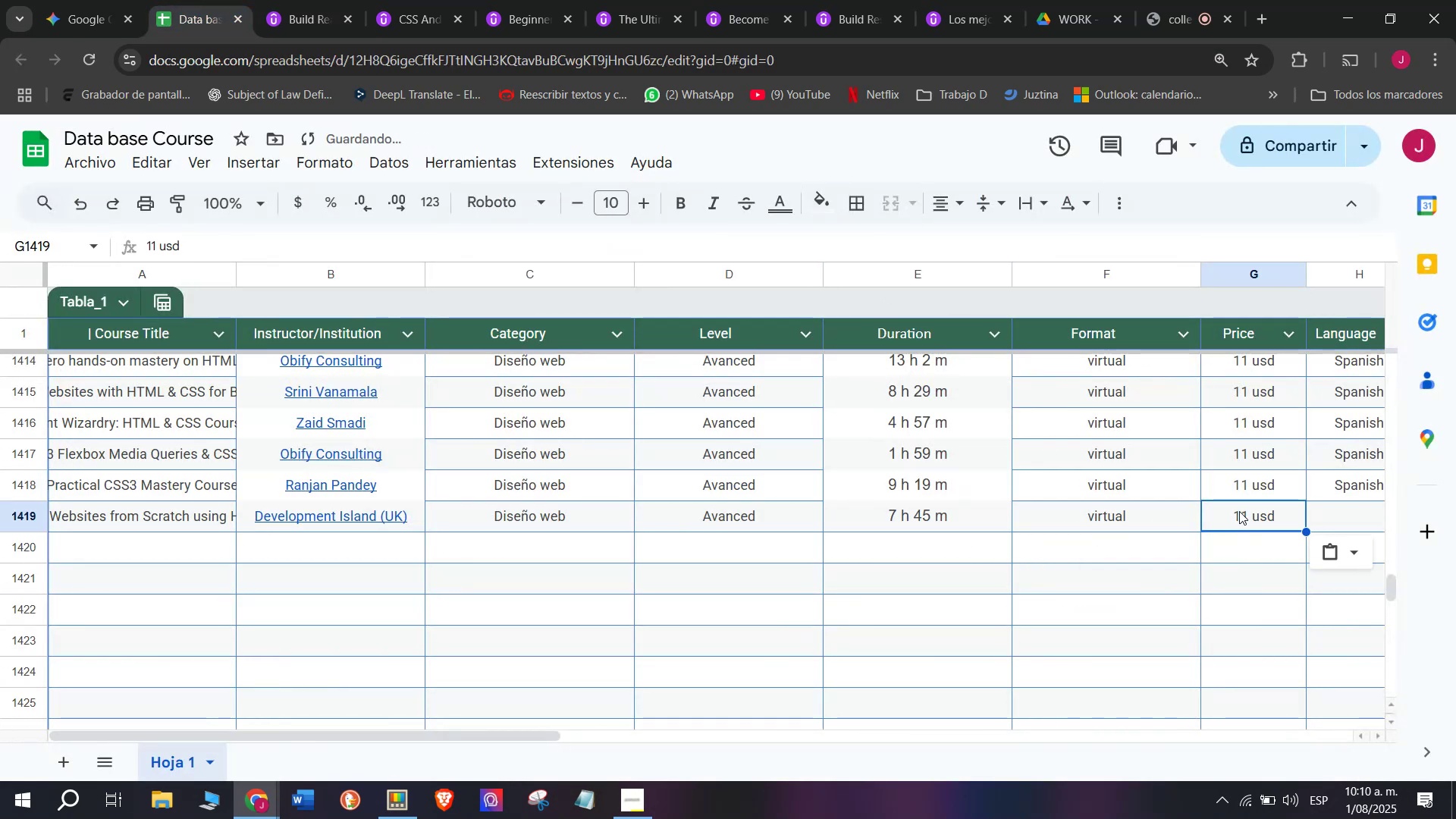 
key(Control+C)
 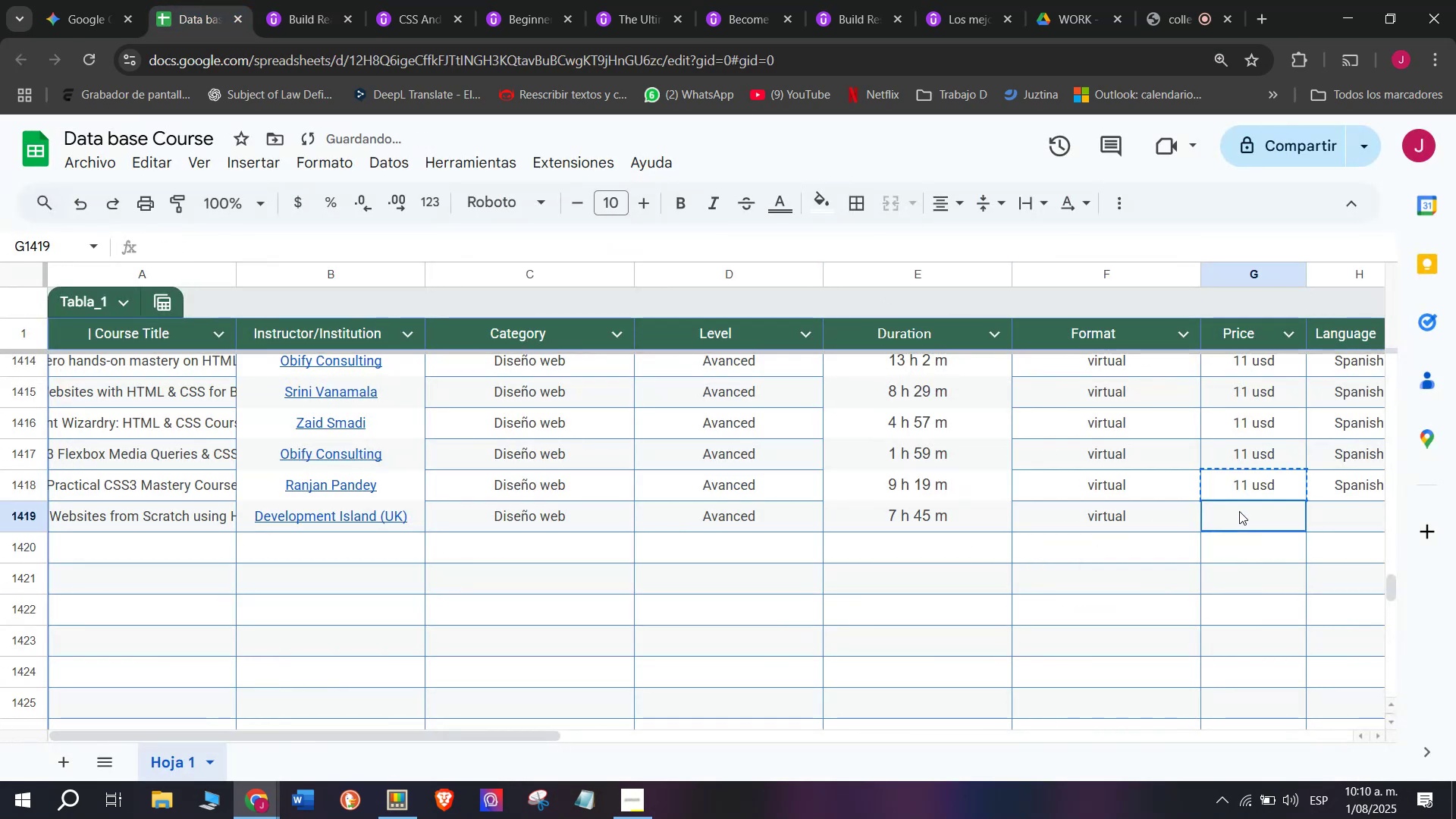 
left_click([1239, 511])
 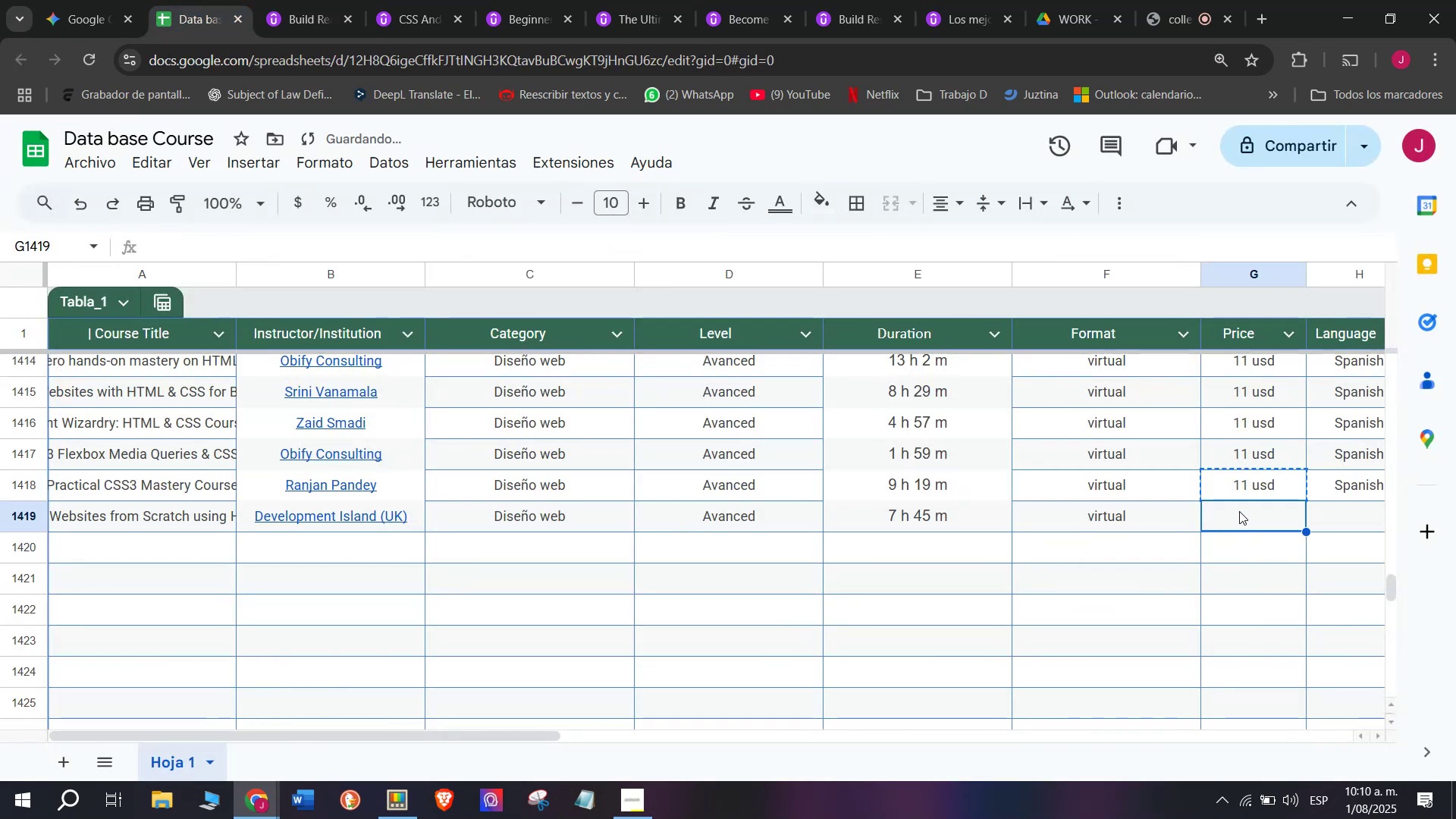 
key(Z)
 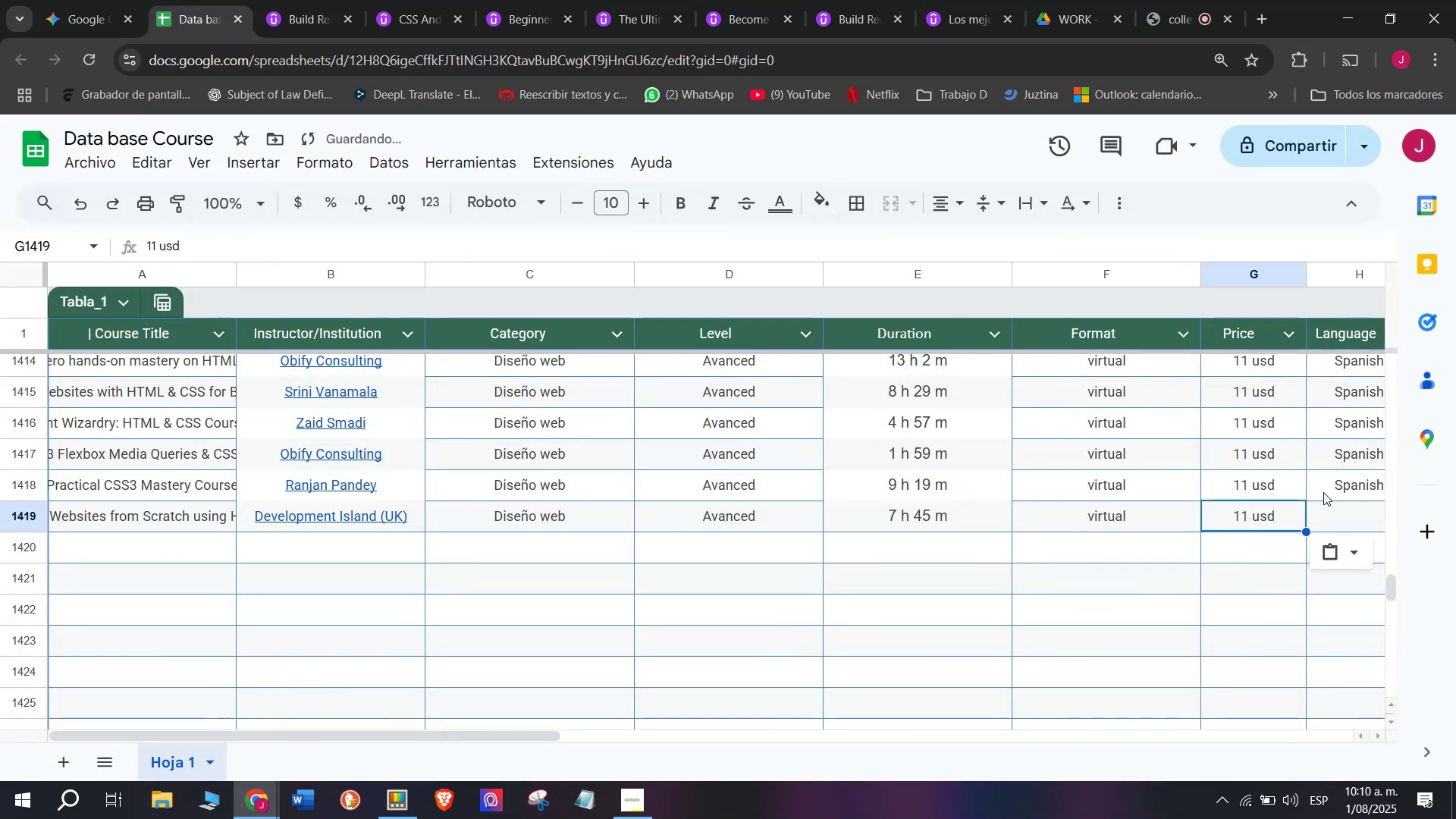 
key(Control+ControlLeft)
 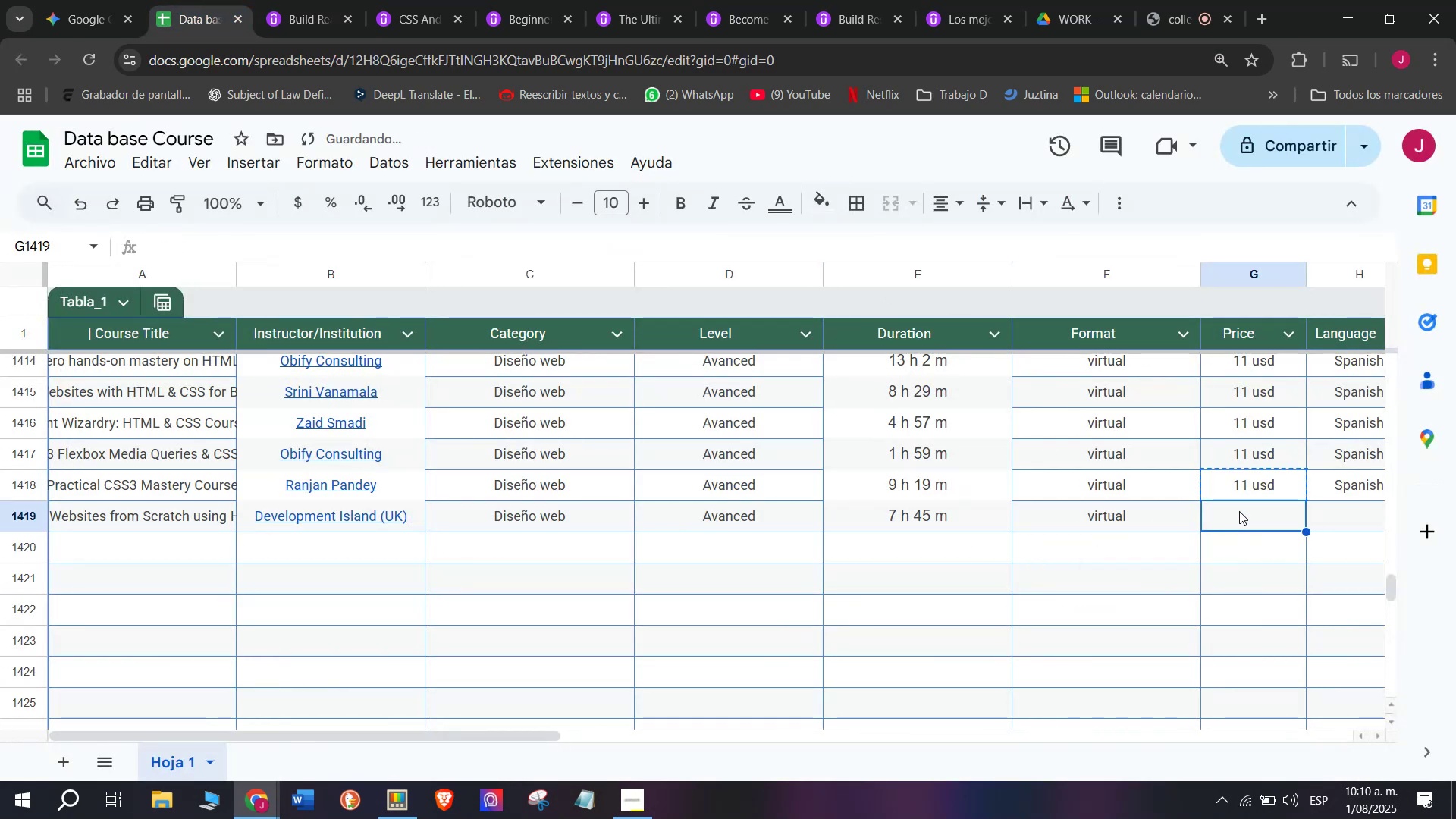 
key(Control+V)
 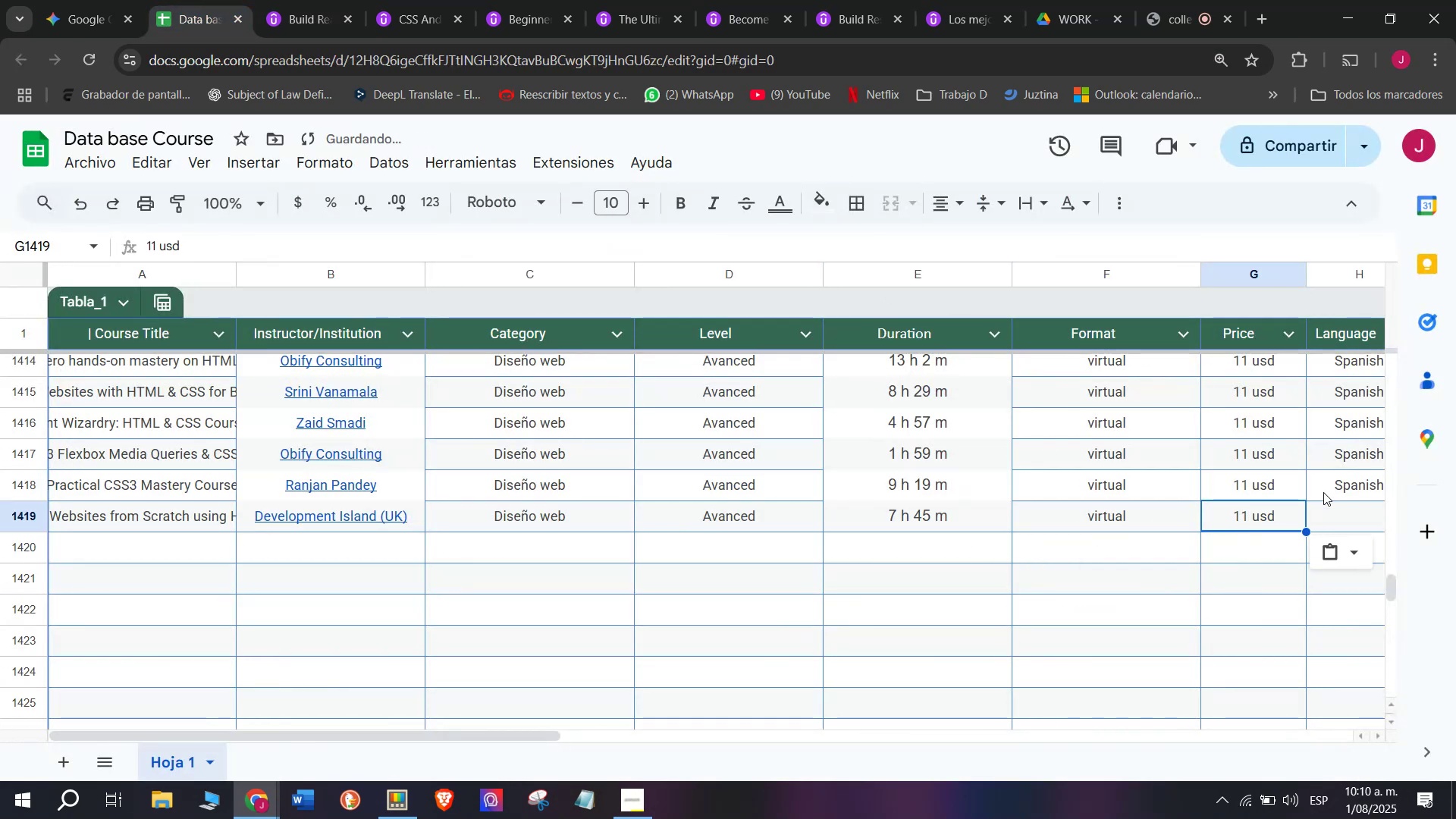 
left_click([1323, 492])
 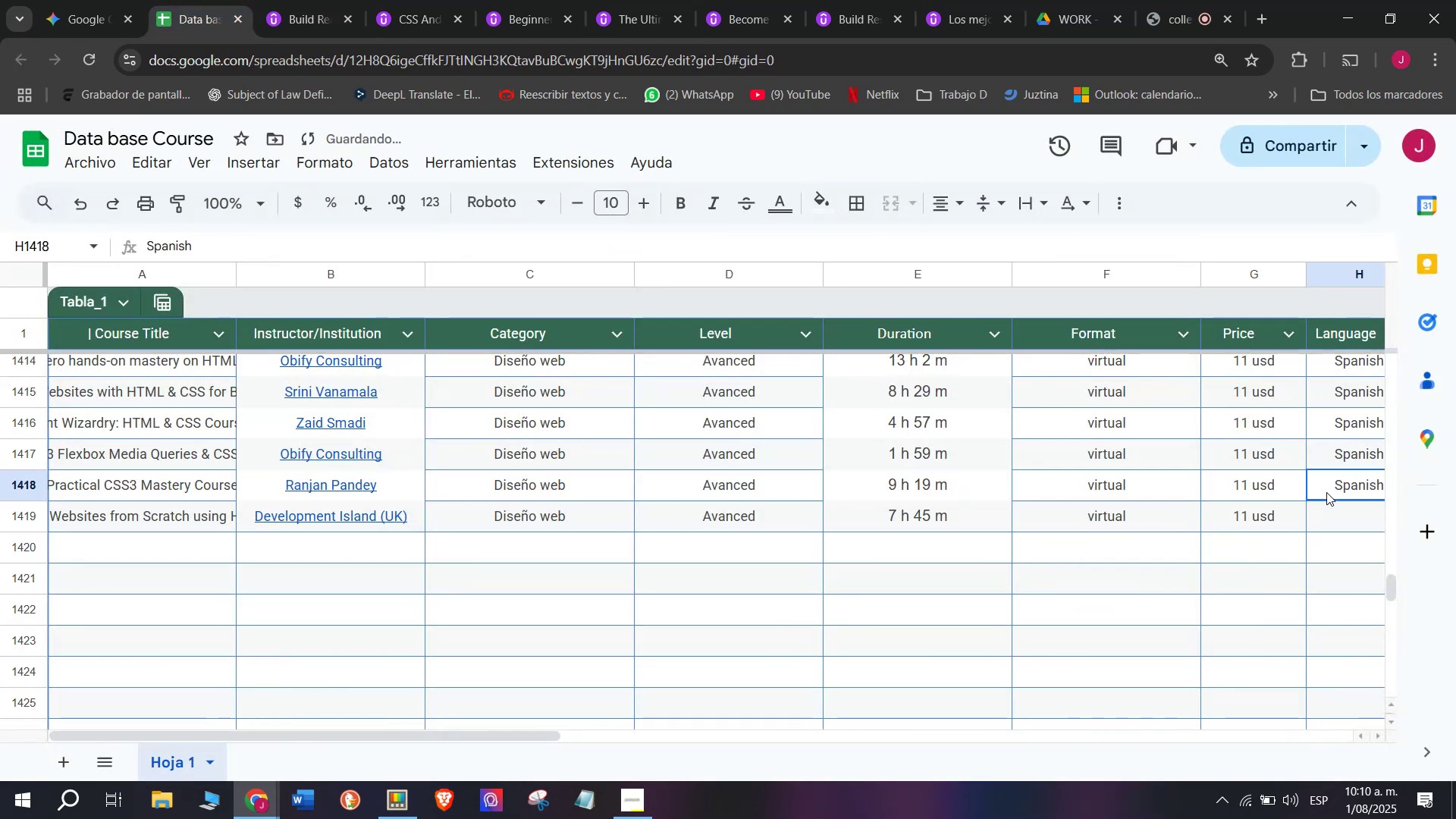 
key(Control+ControlLeft)
 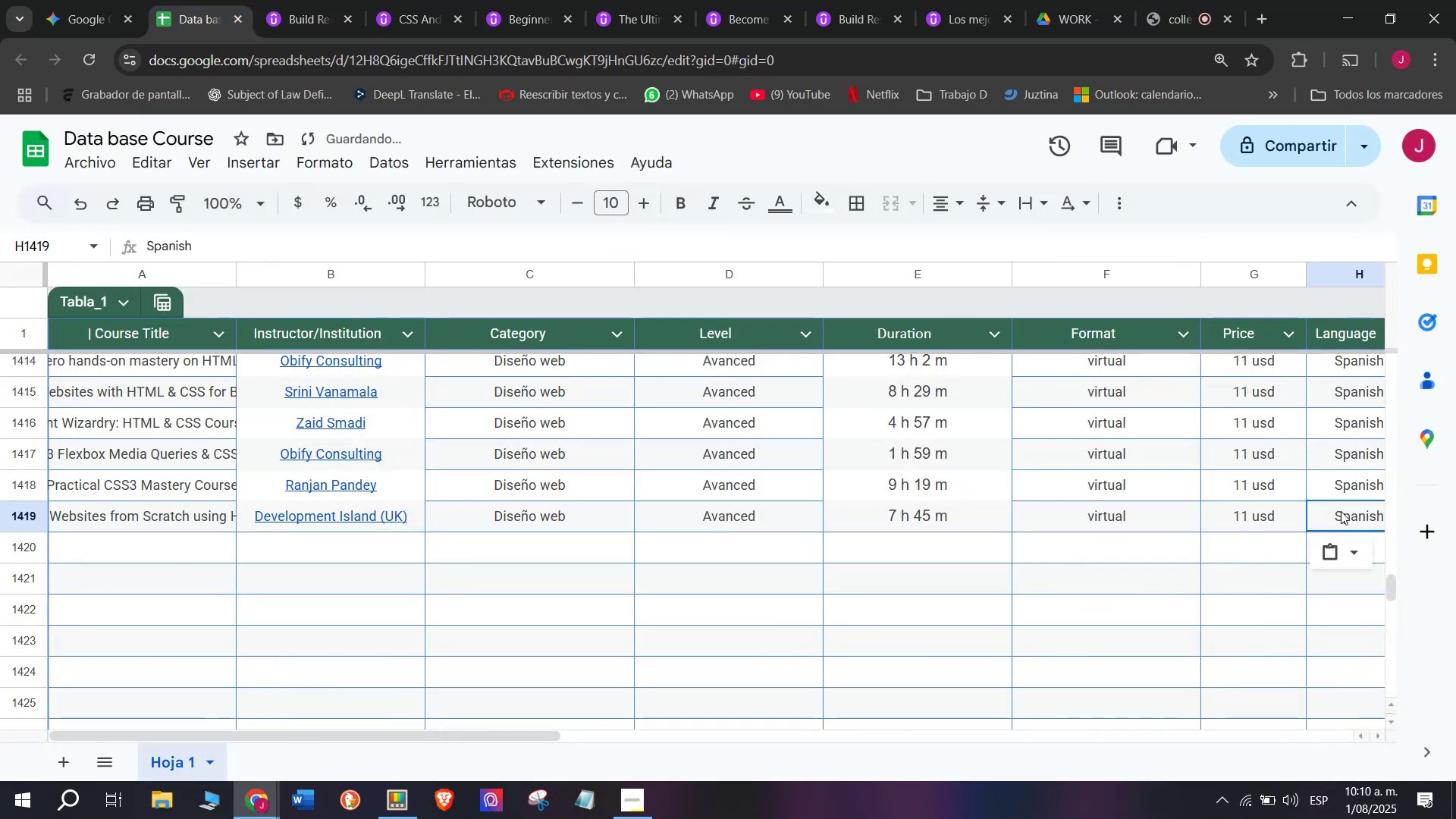 
key(Break)
 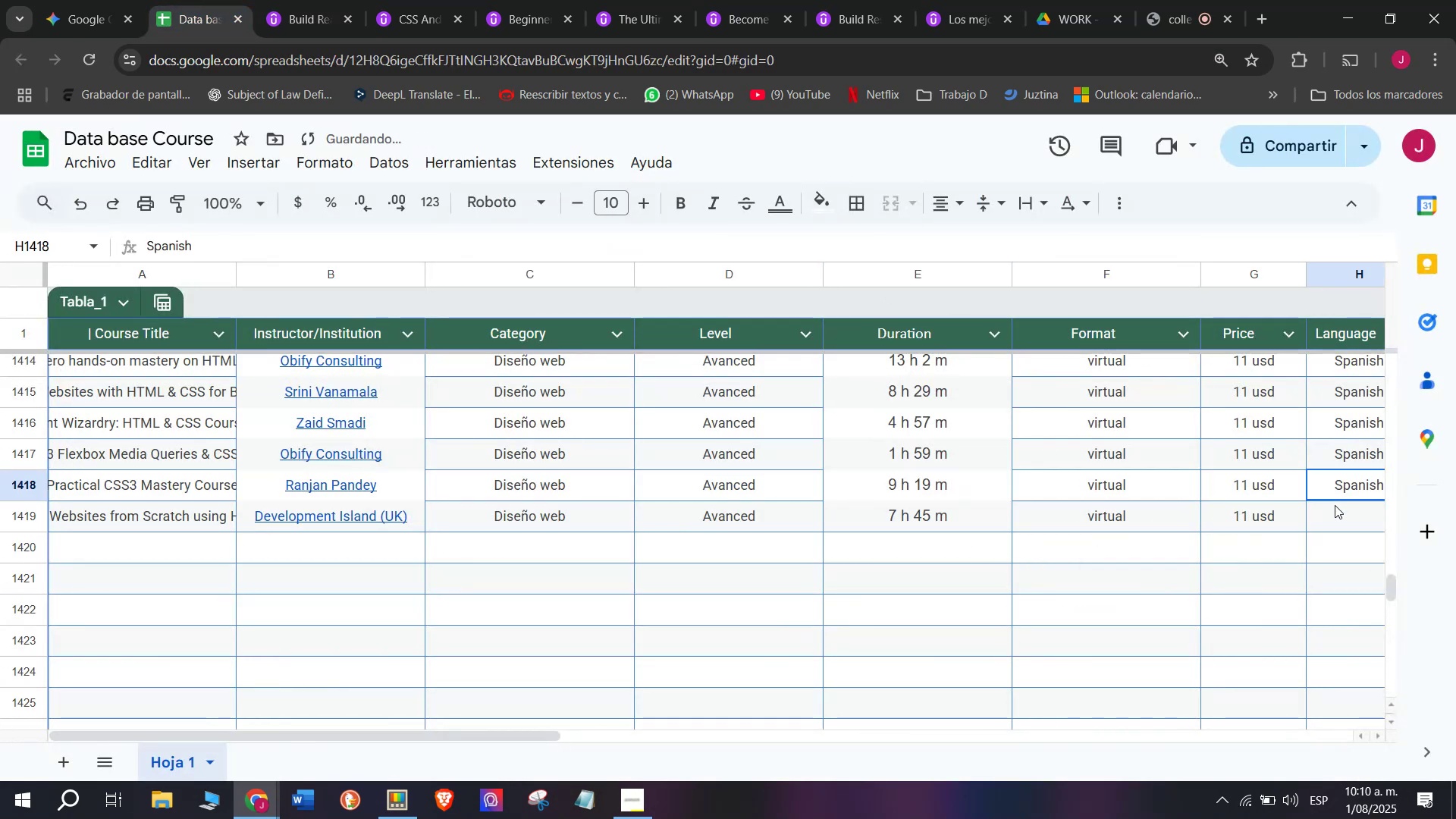 
key(Control+C)
 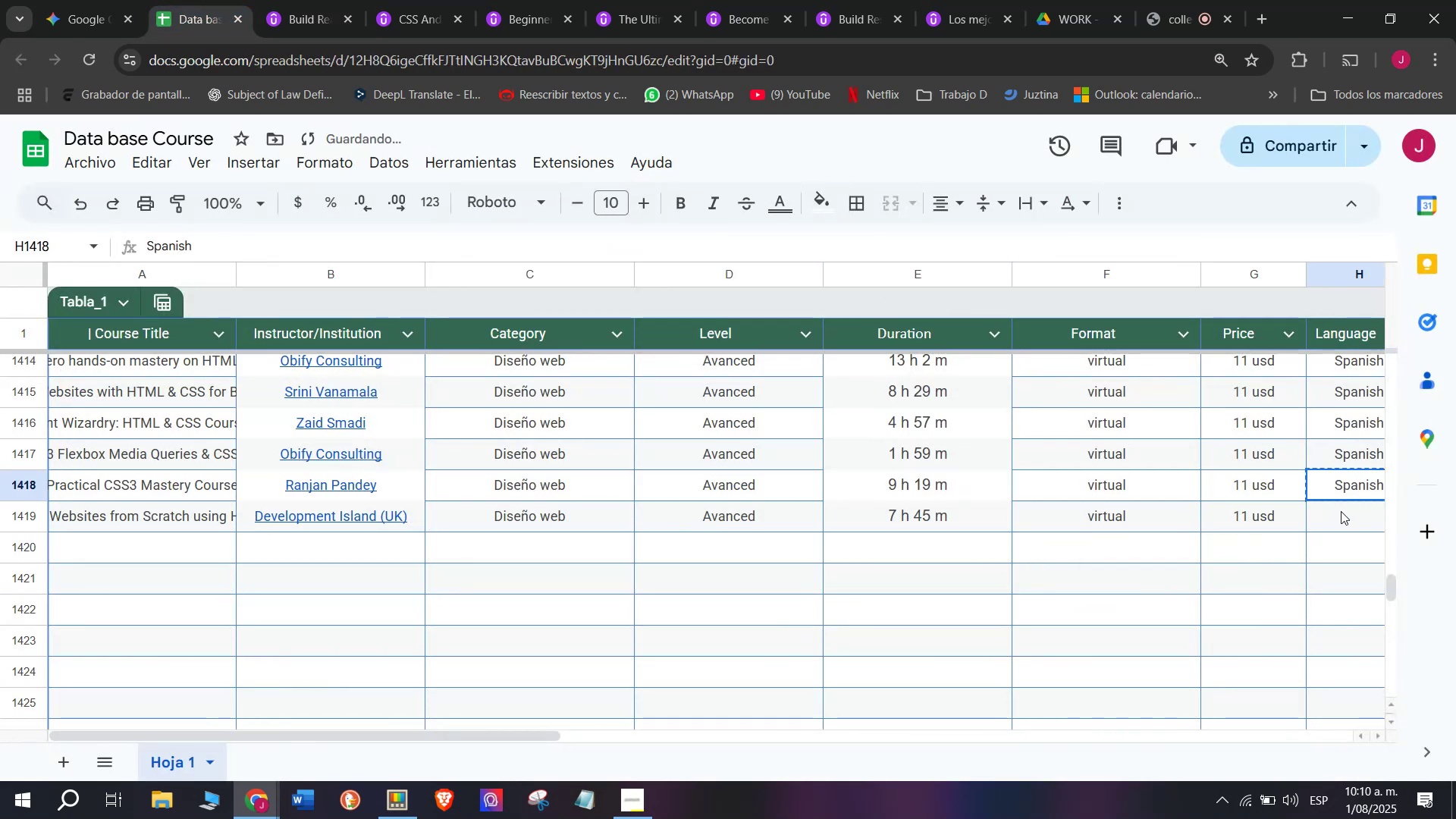 
double_click([1341, 511])
 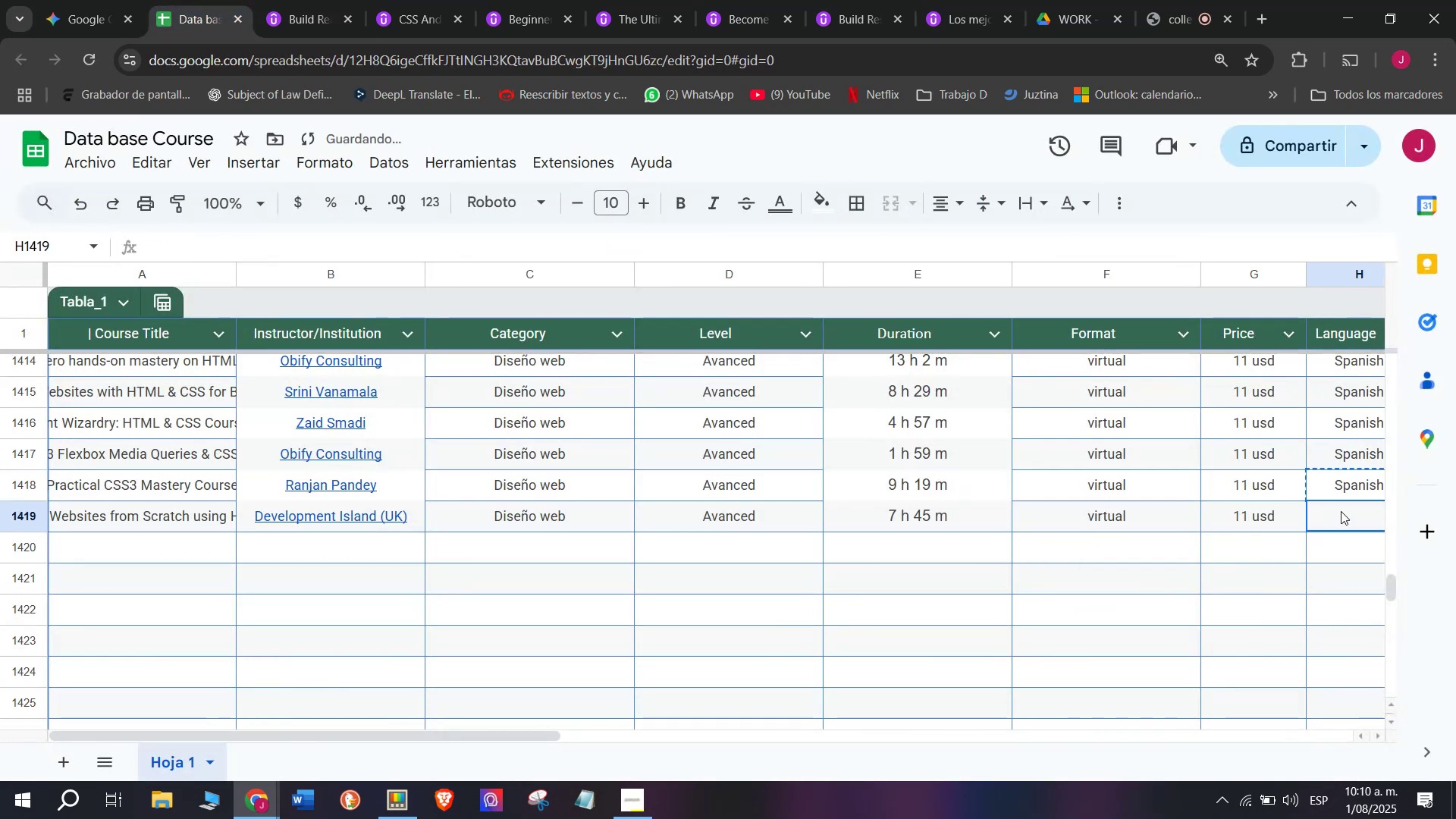 
key(Z)
 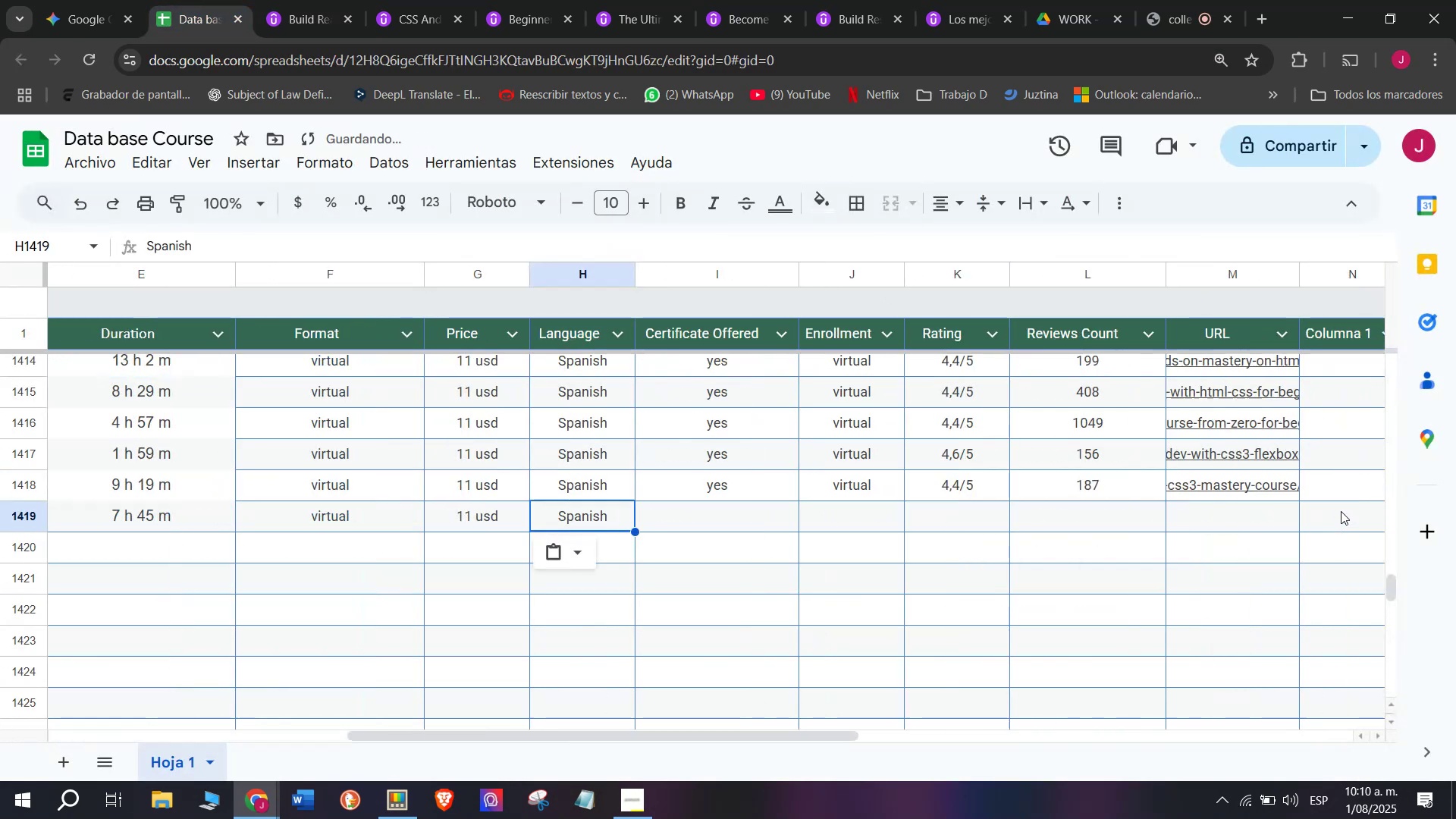 
key(Control+ControlLeft)
 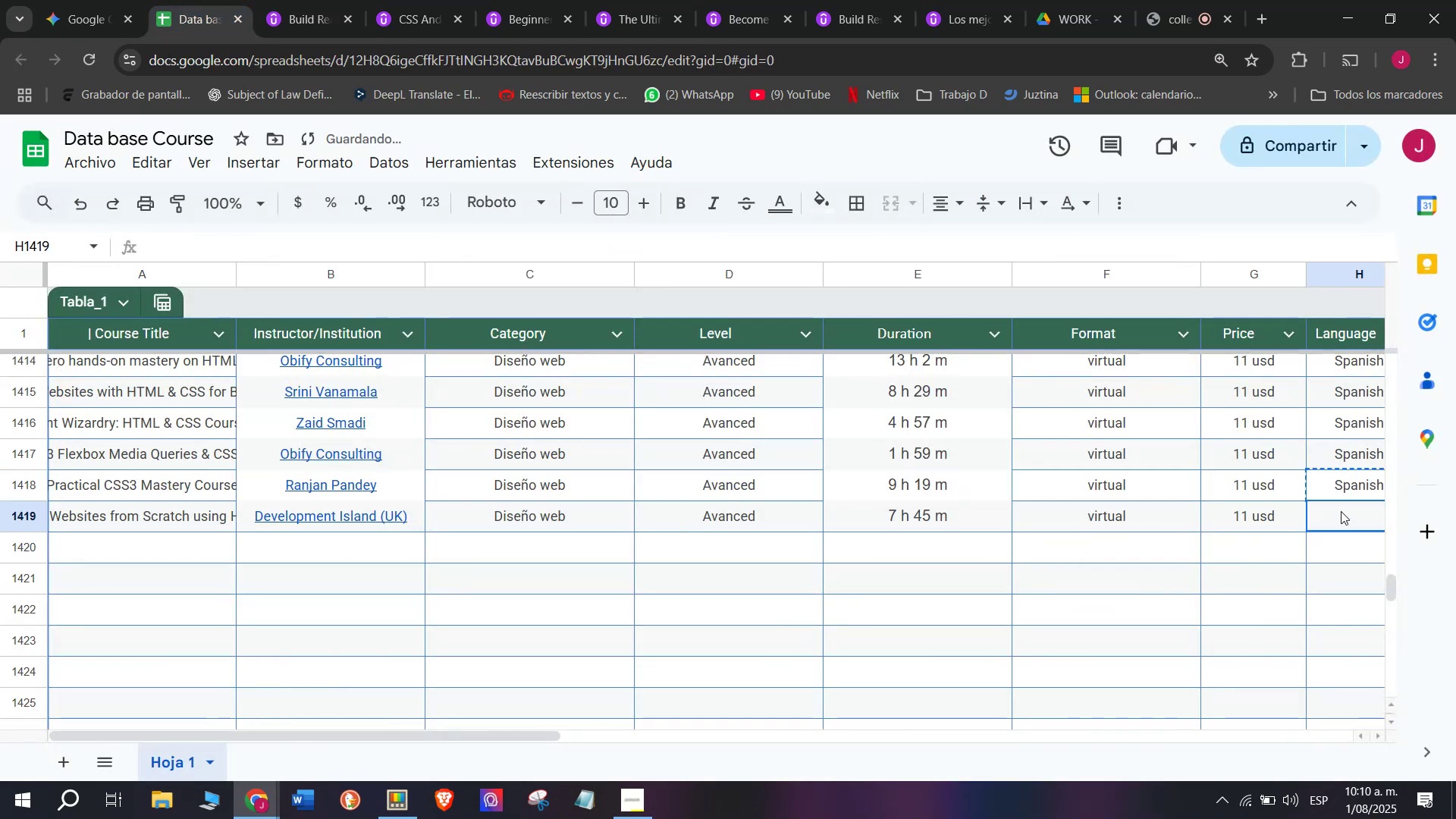 
key(Control+V)
 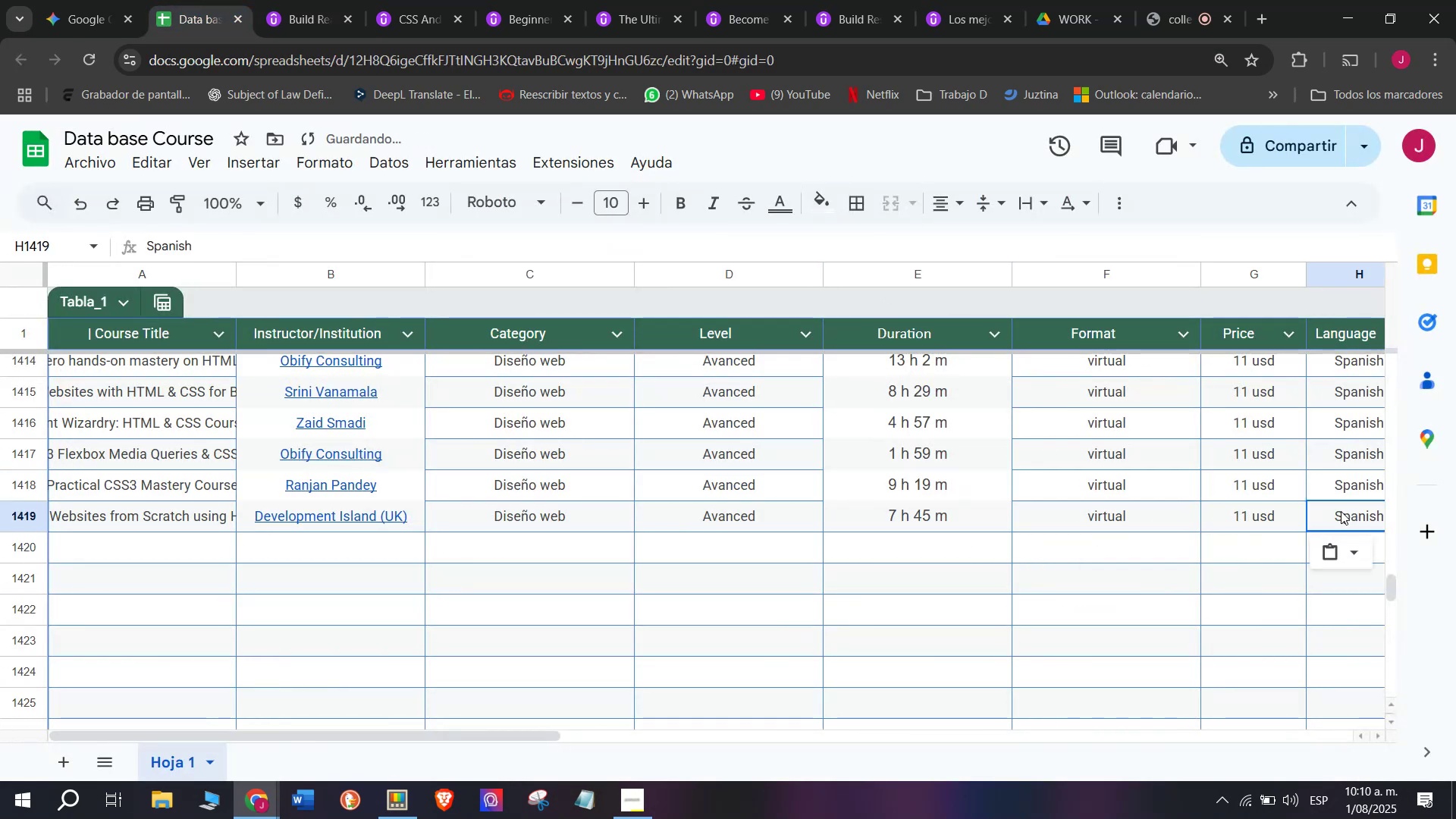 
scroll: coordinate [500, 496], scroll_direction: down, amount: 3.0
 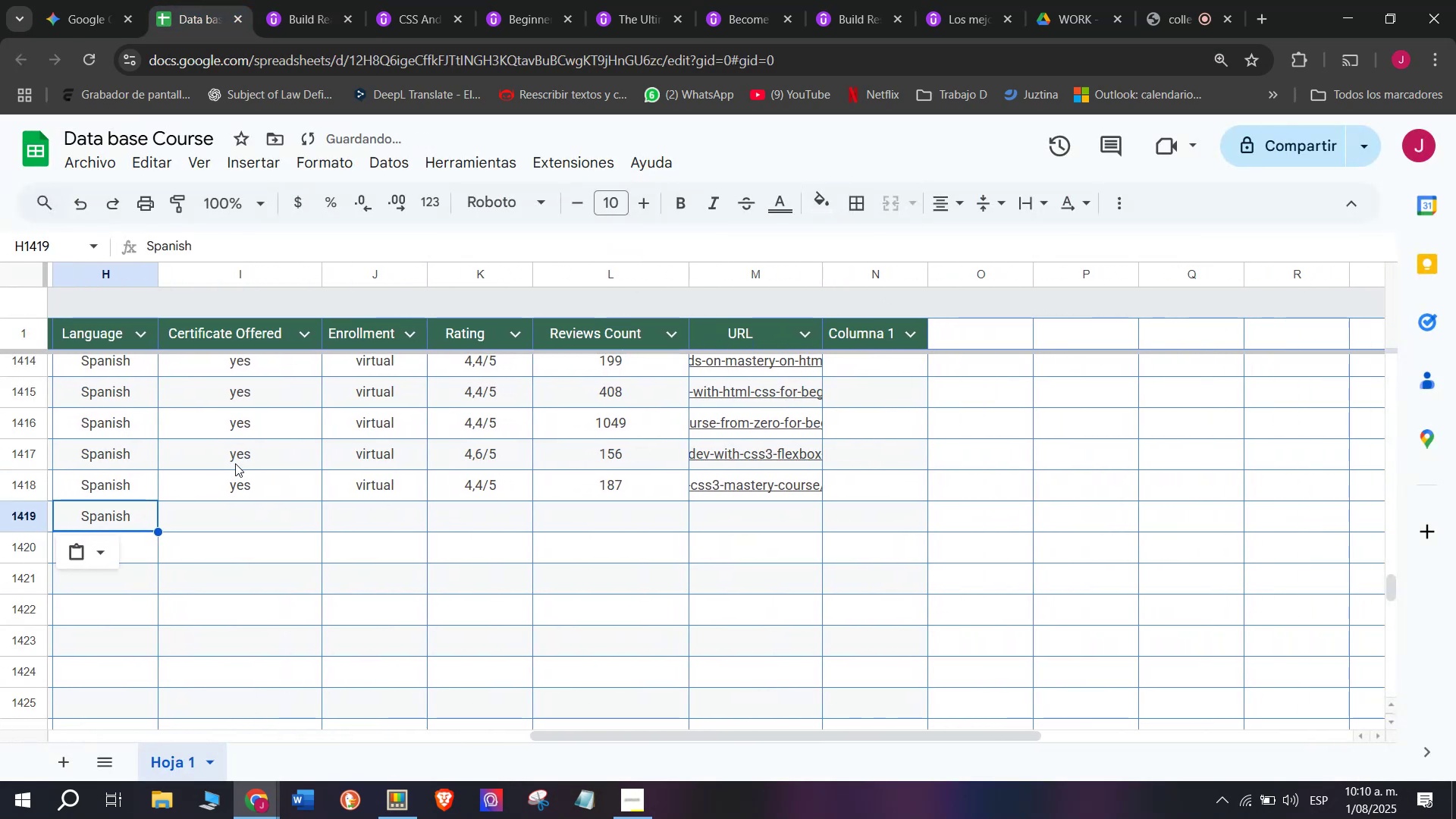 
left_click([235, 463])
 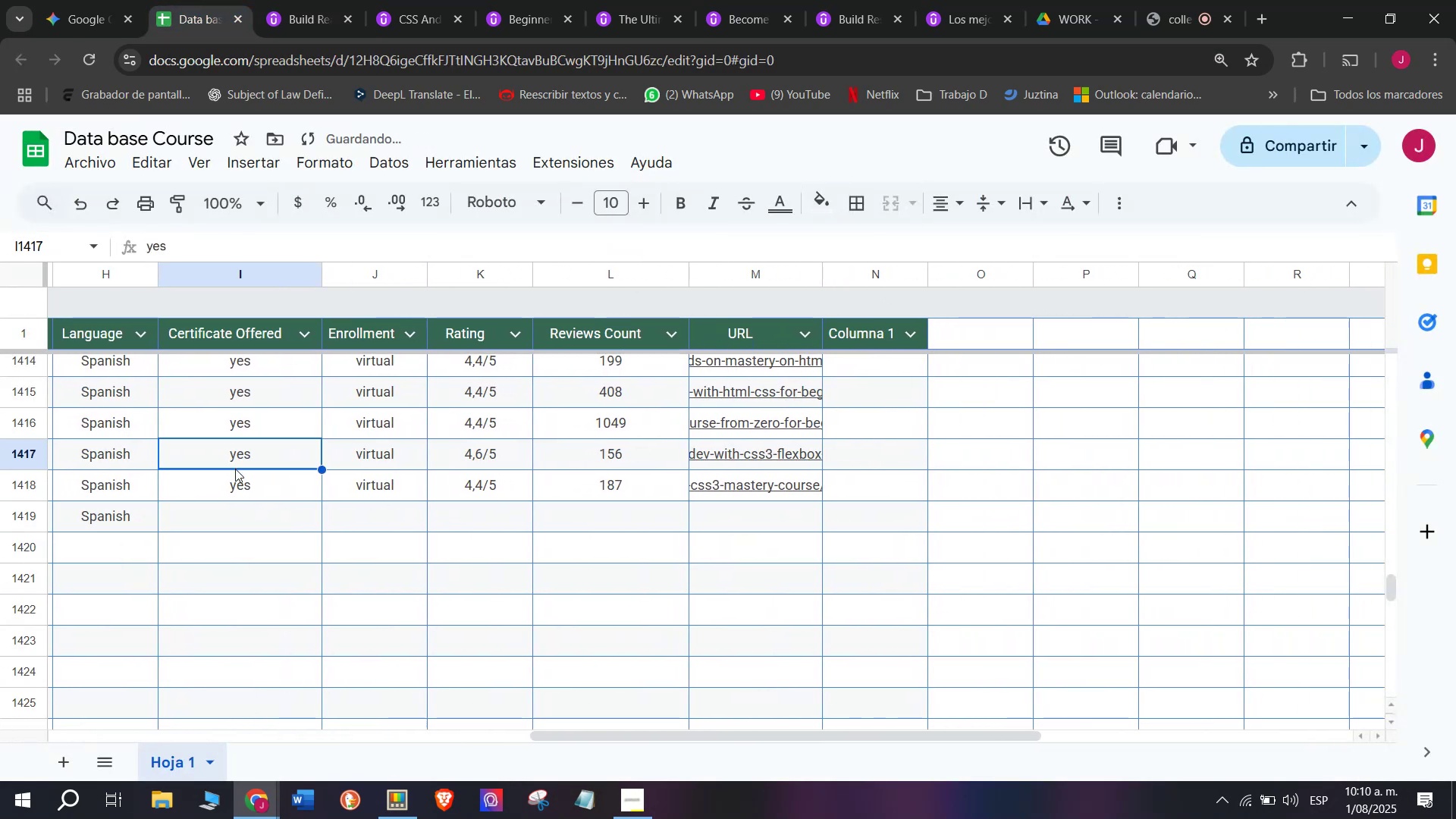 
key(Control+ControlLeft)
 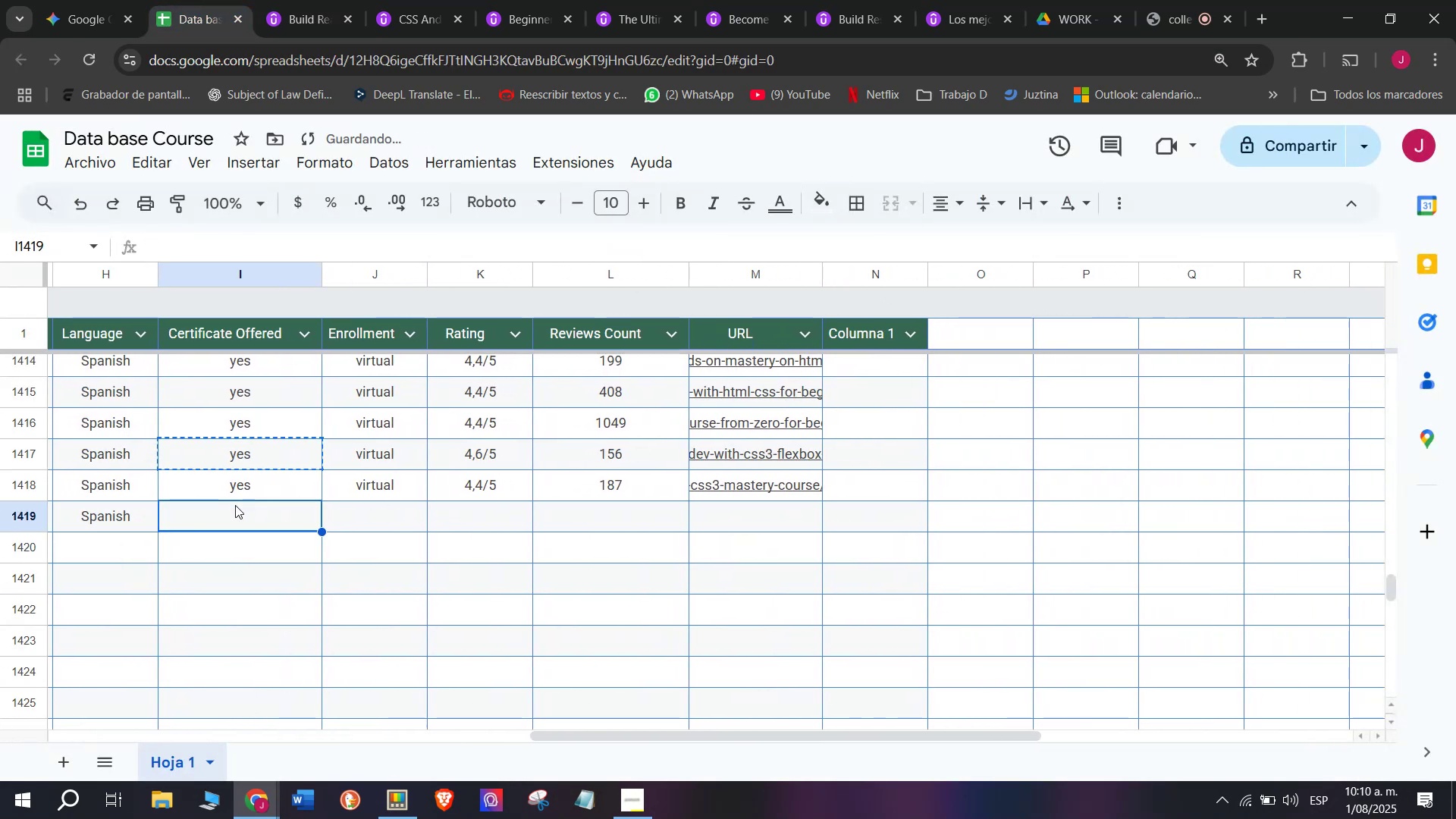 
key(Control+C)
 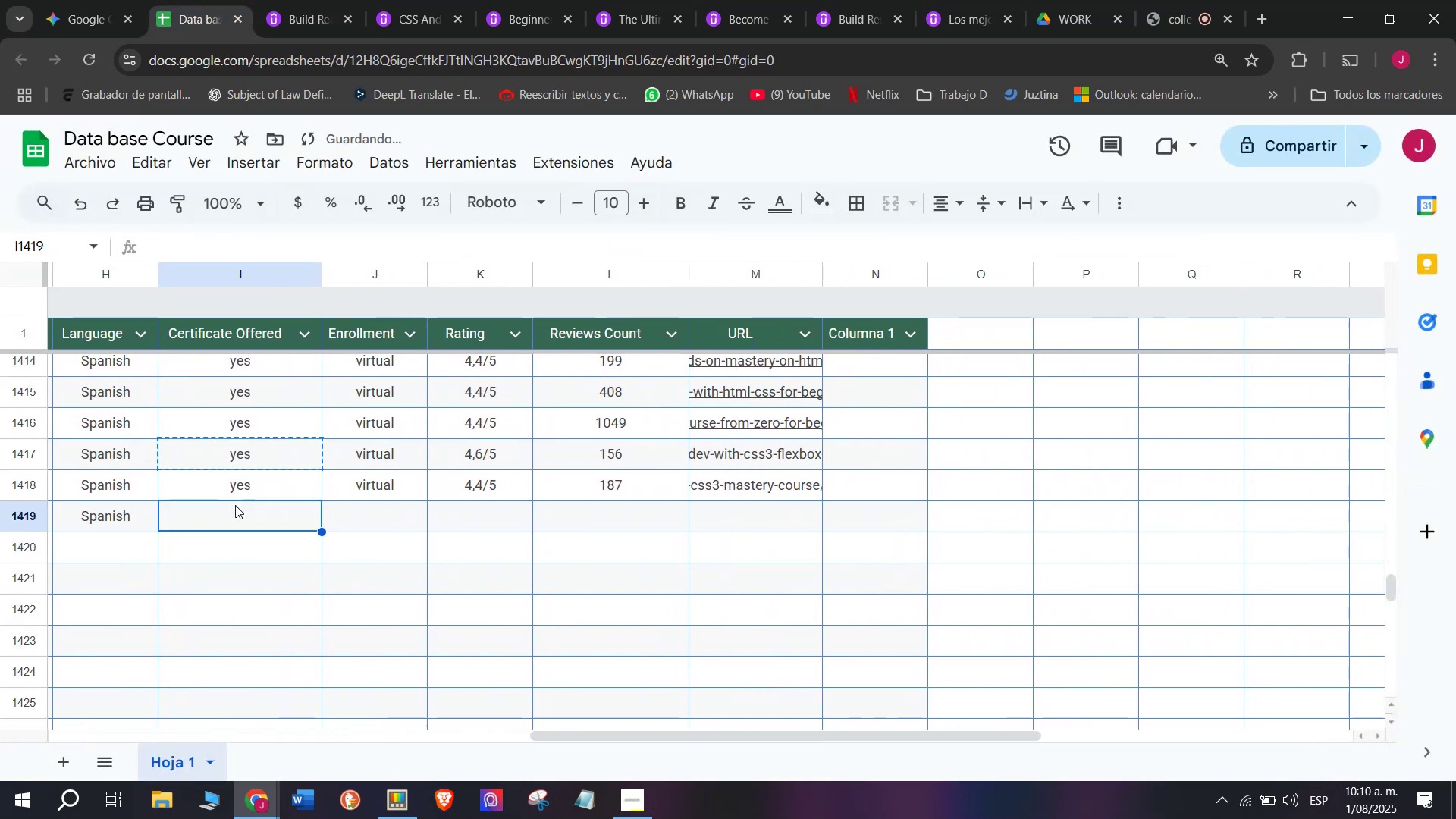 
key(Break)
 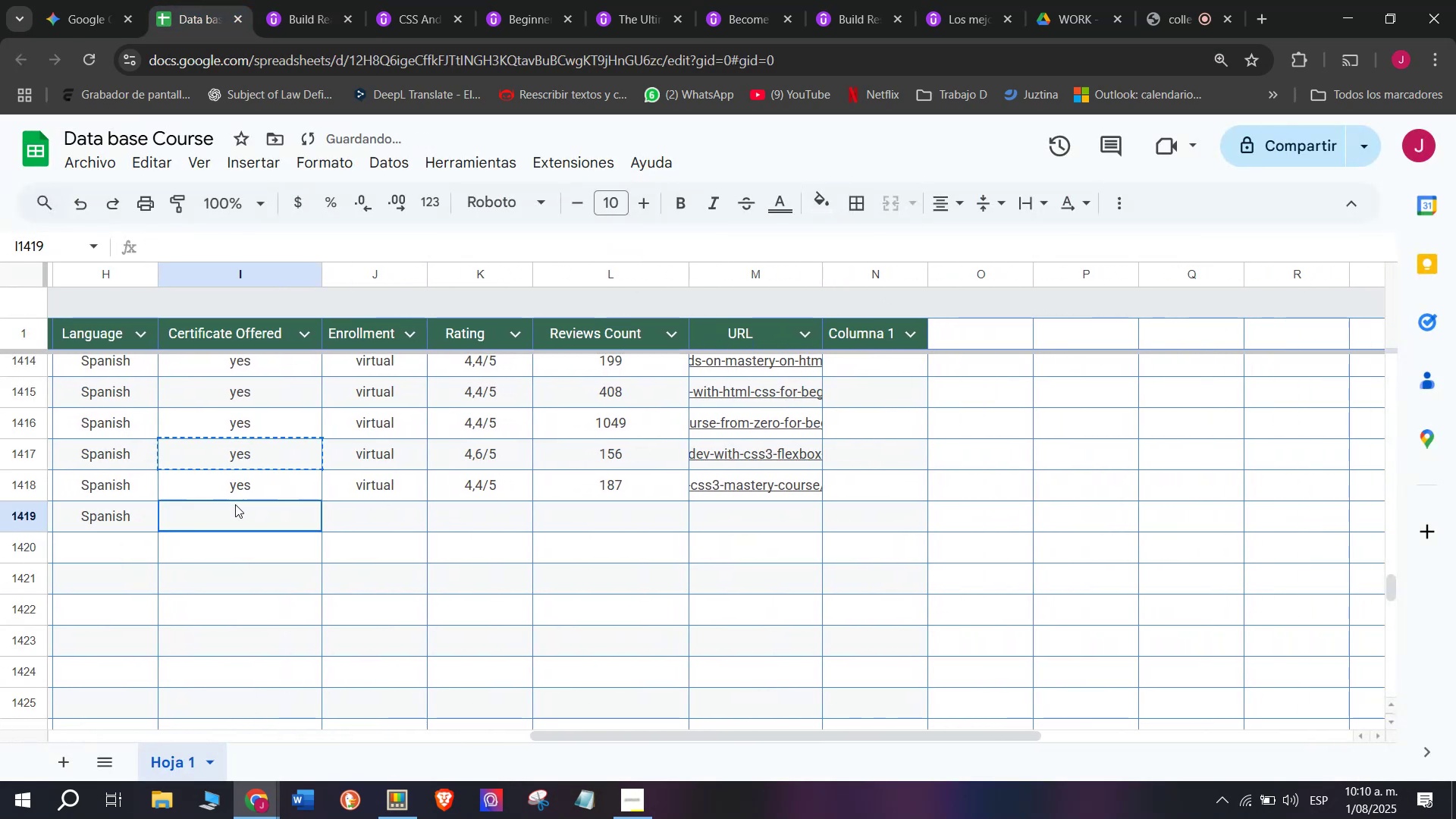 
double_click([235, 504])
 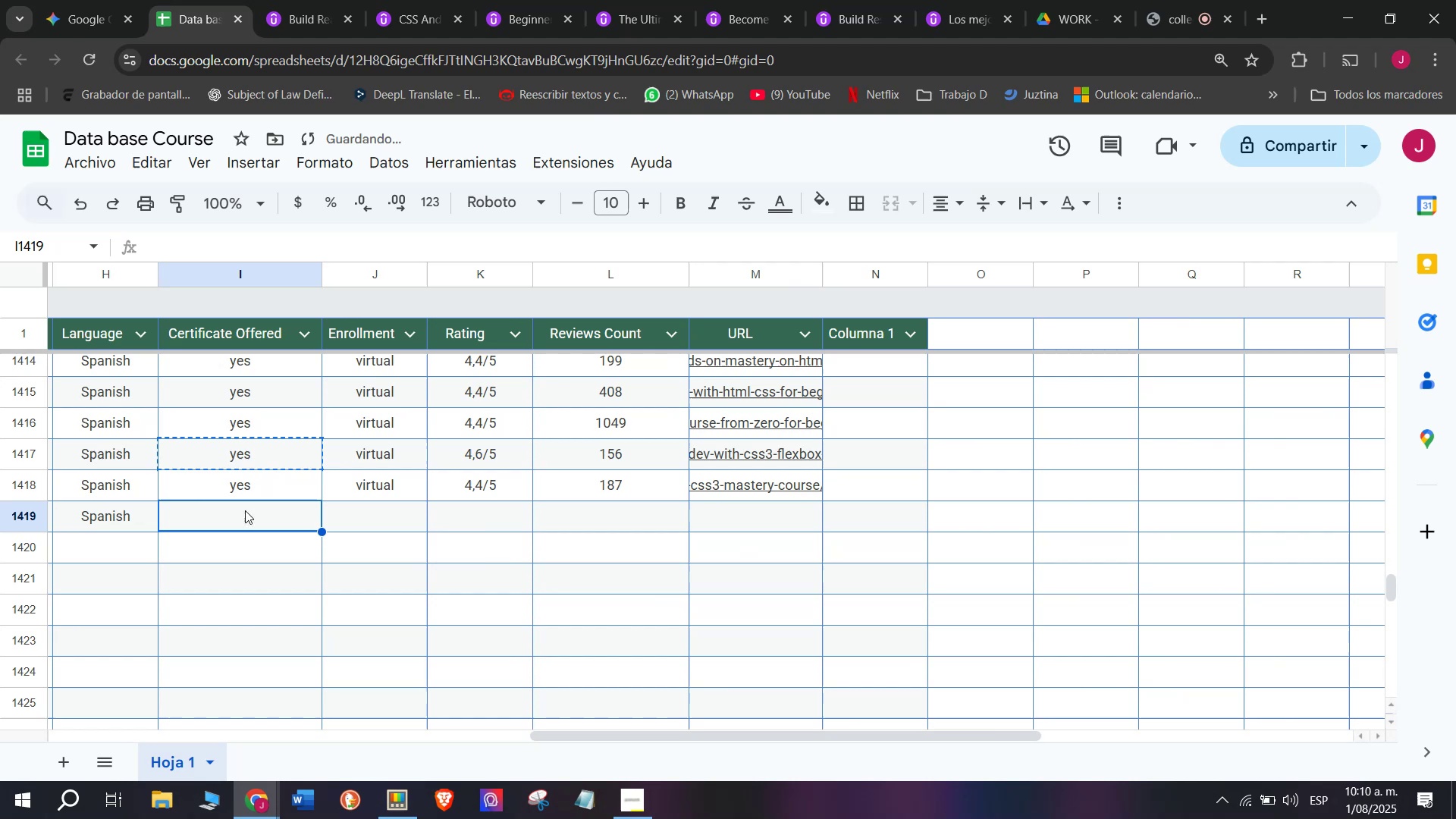 
key(Control+V)
 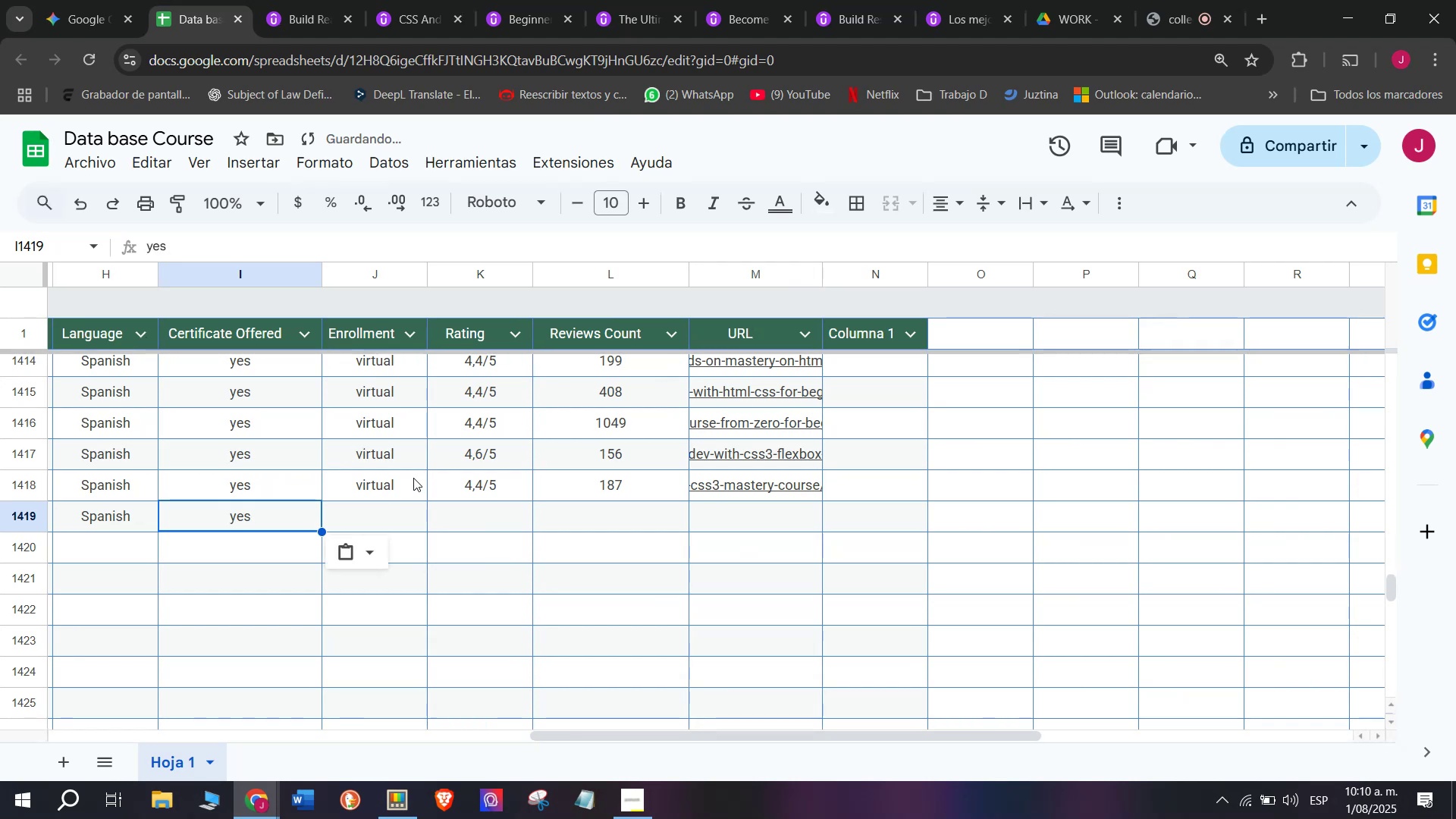 
key(Control+ControlLeft)
 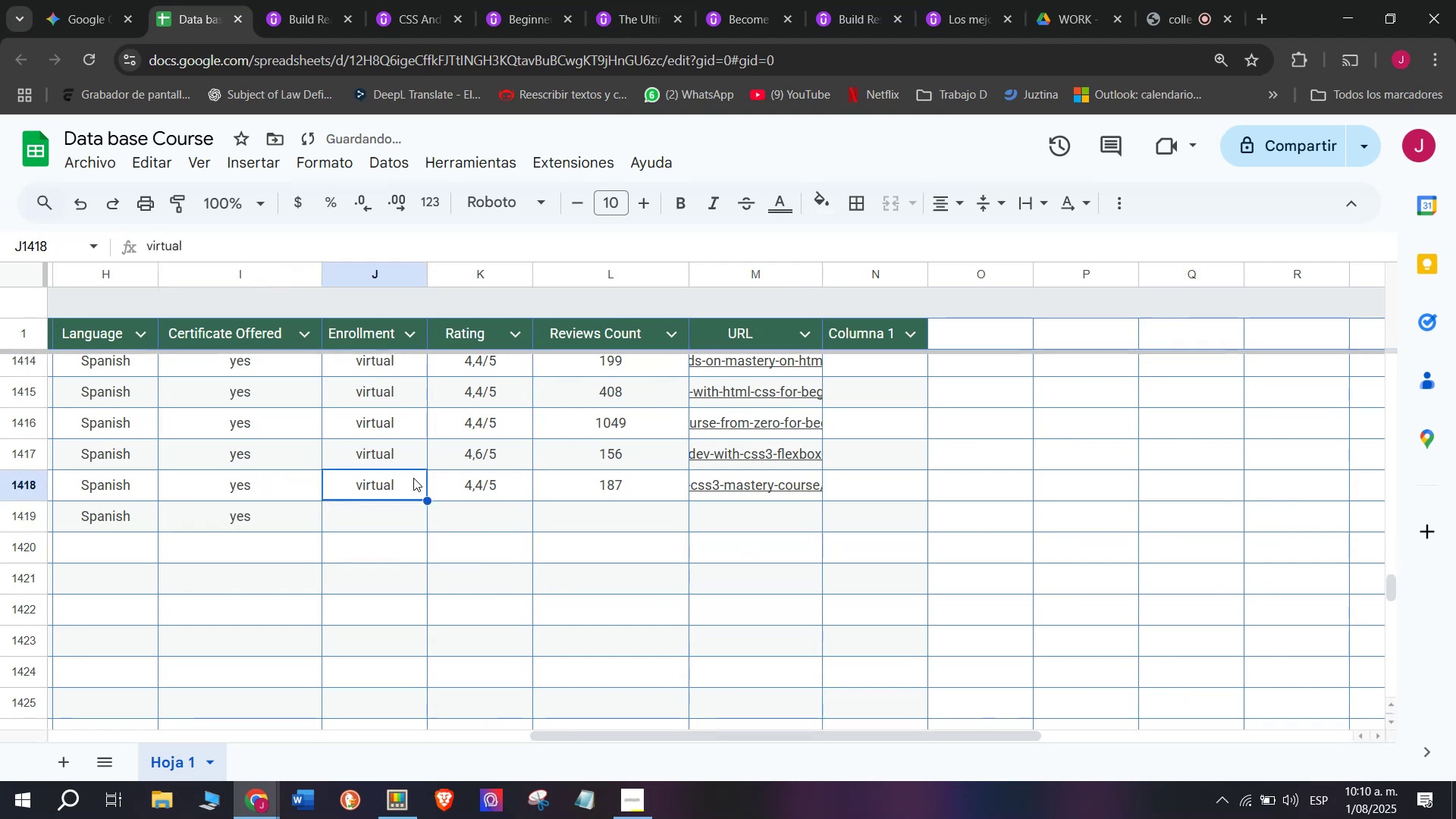 
key(Z)
 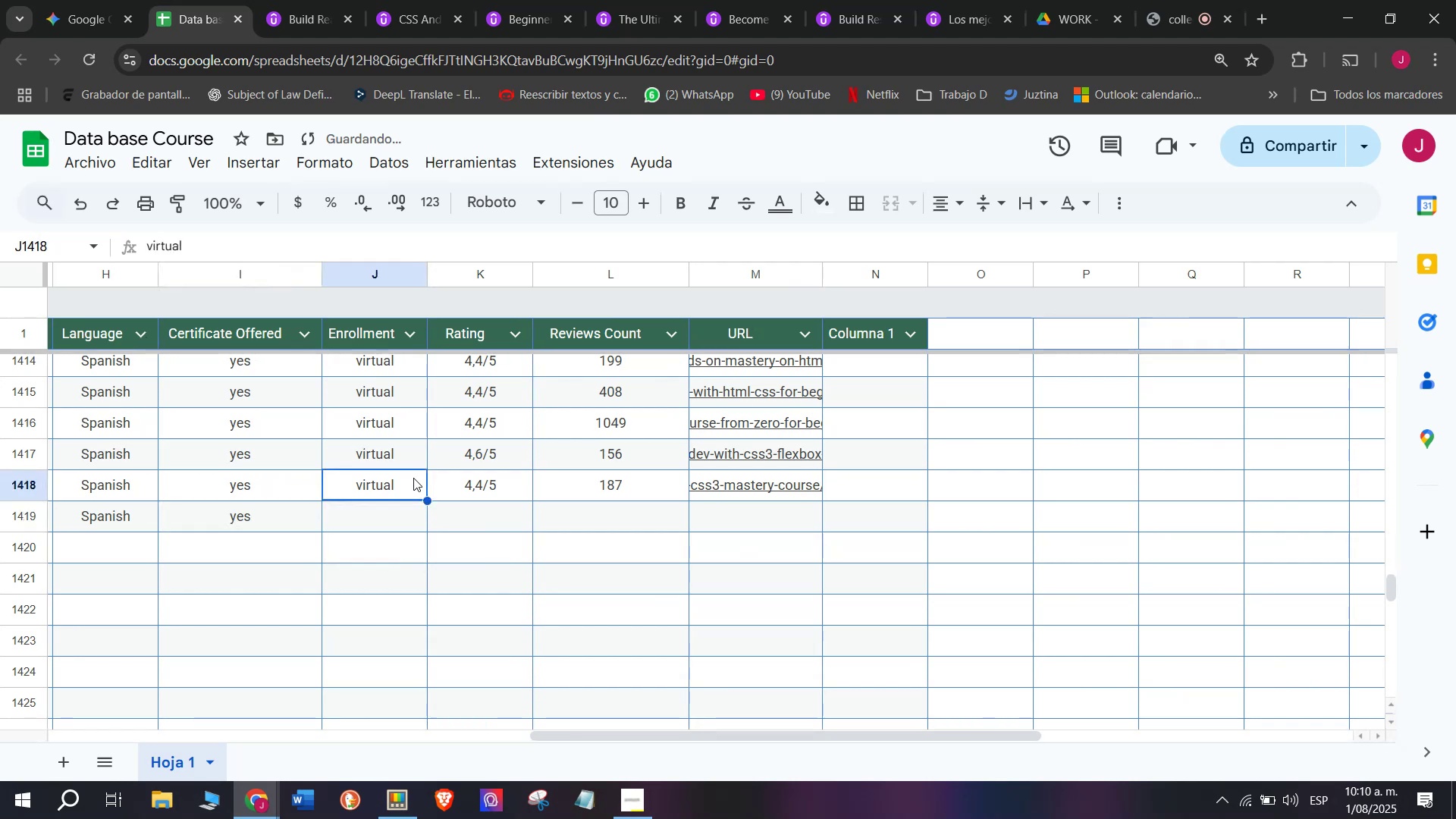 
left_click([413, 478])
 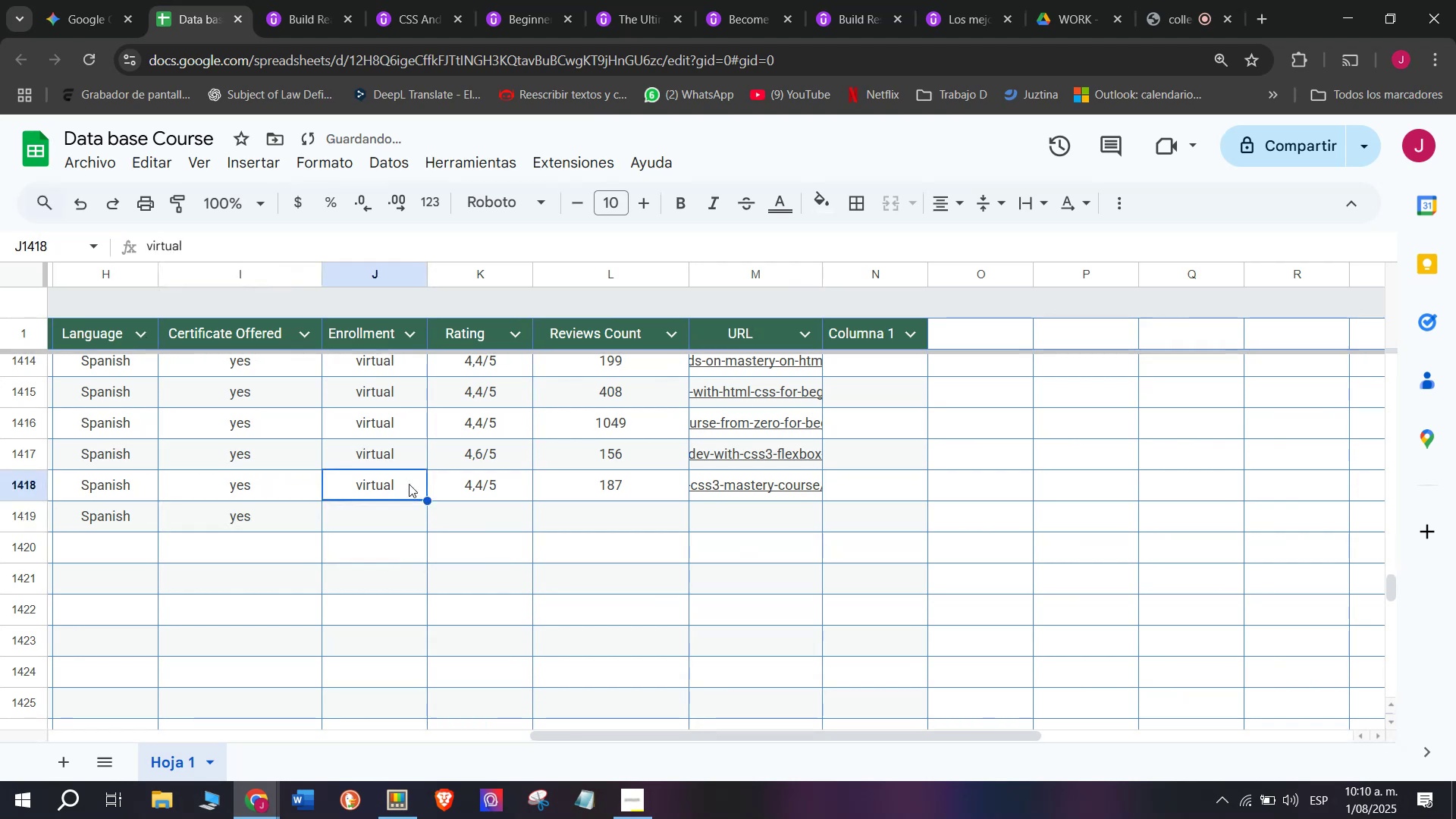 
key(Break)
 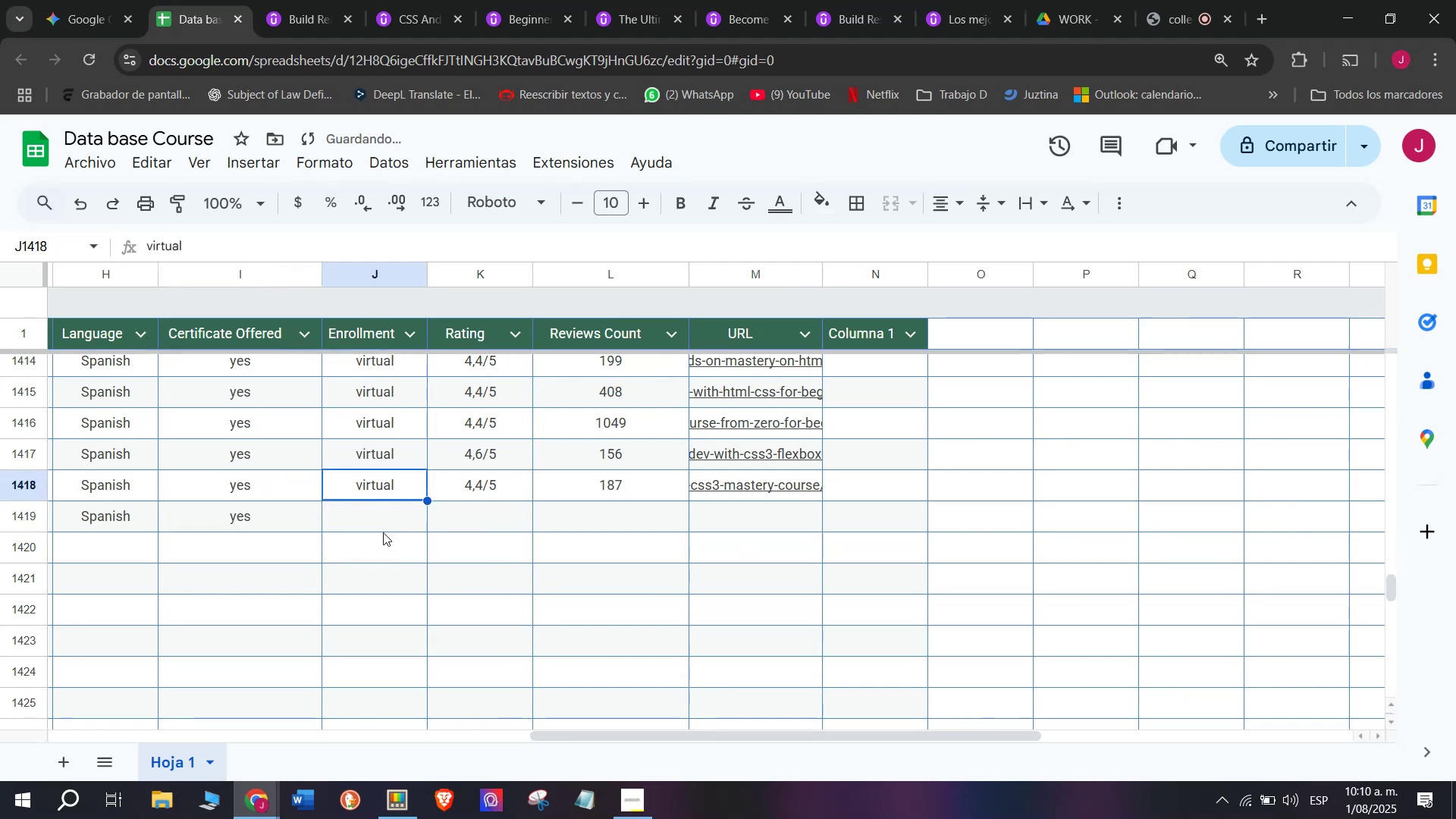 
key(Control+ControlLeft)
 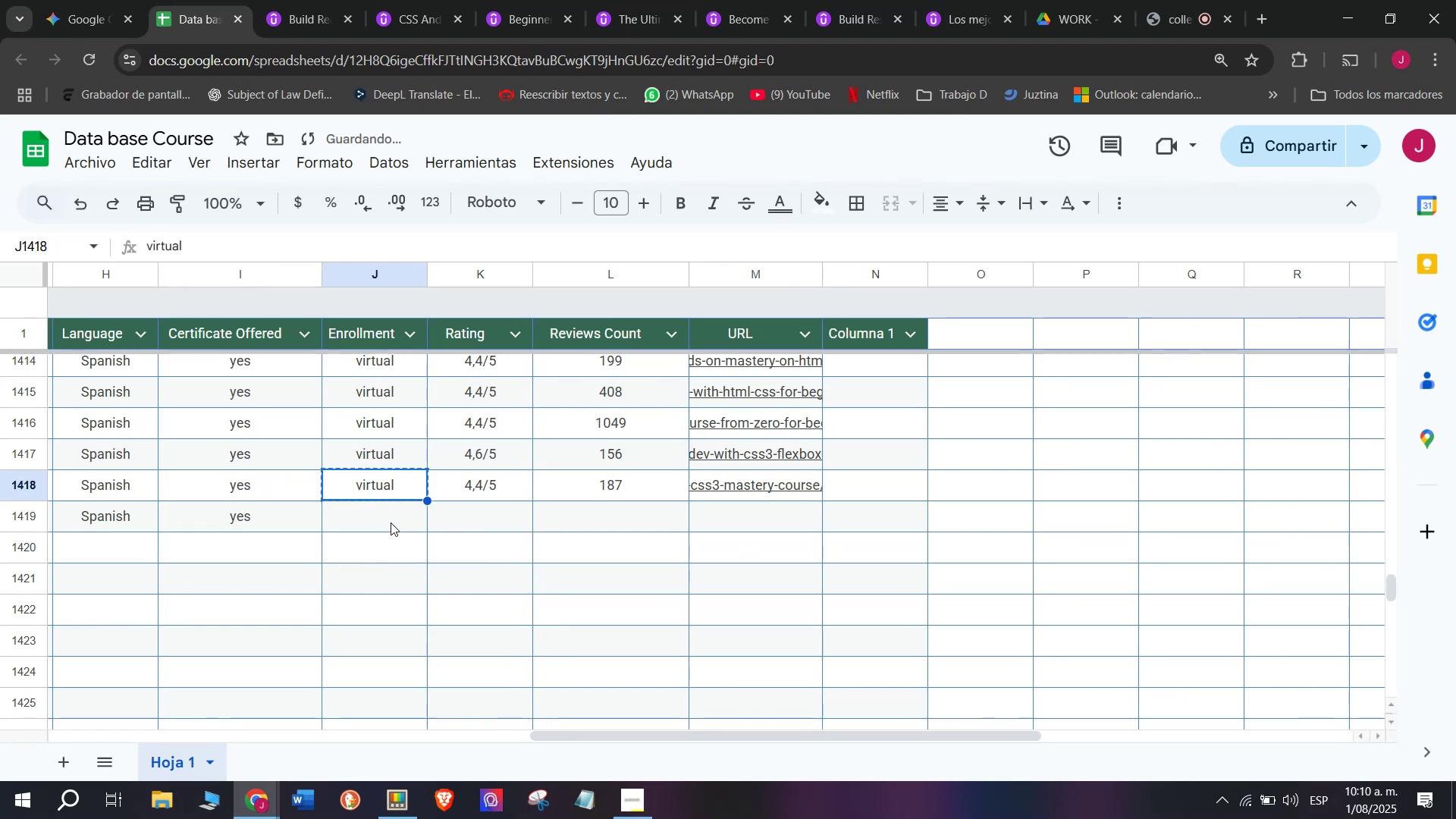 
key(Control+C)
 